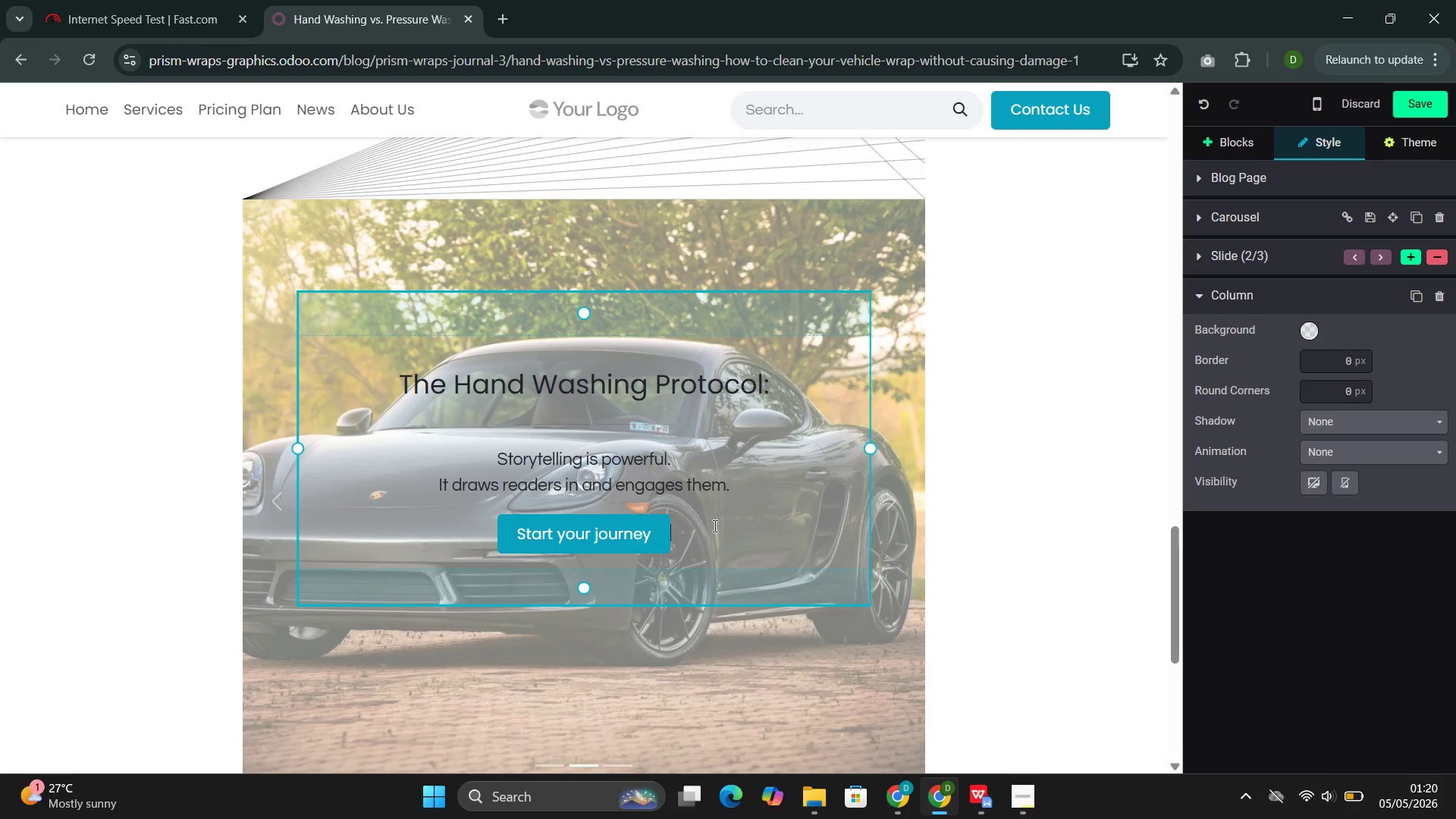 
left_click_drag(start_coordinate=[714, 526], to_coordinate=[529, 424])
 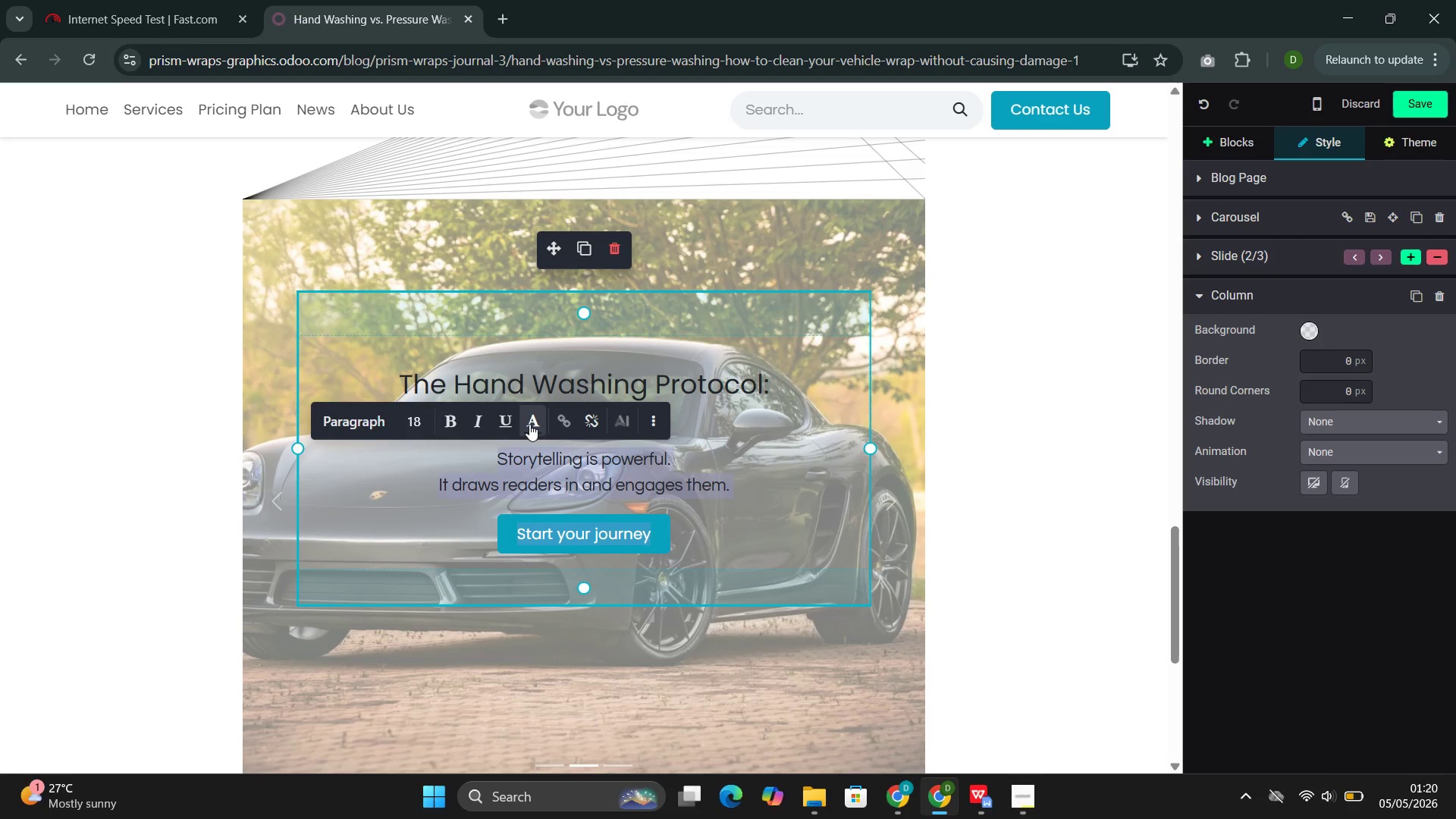 
left_click([529, 424])
 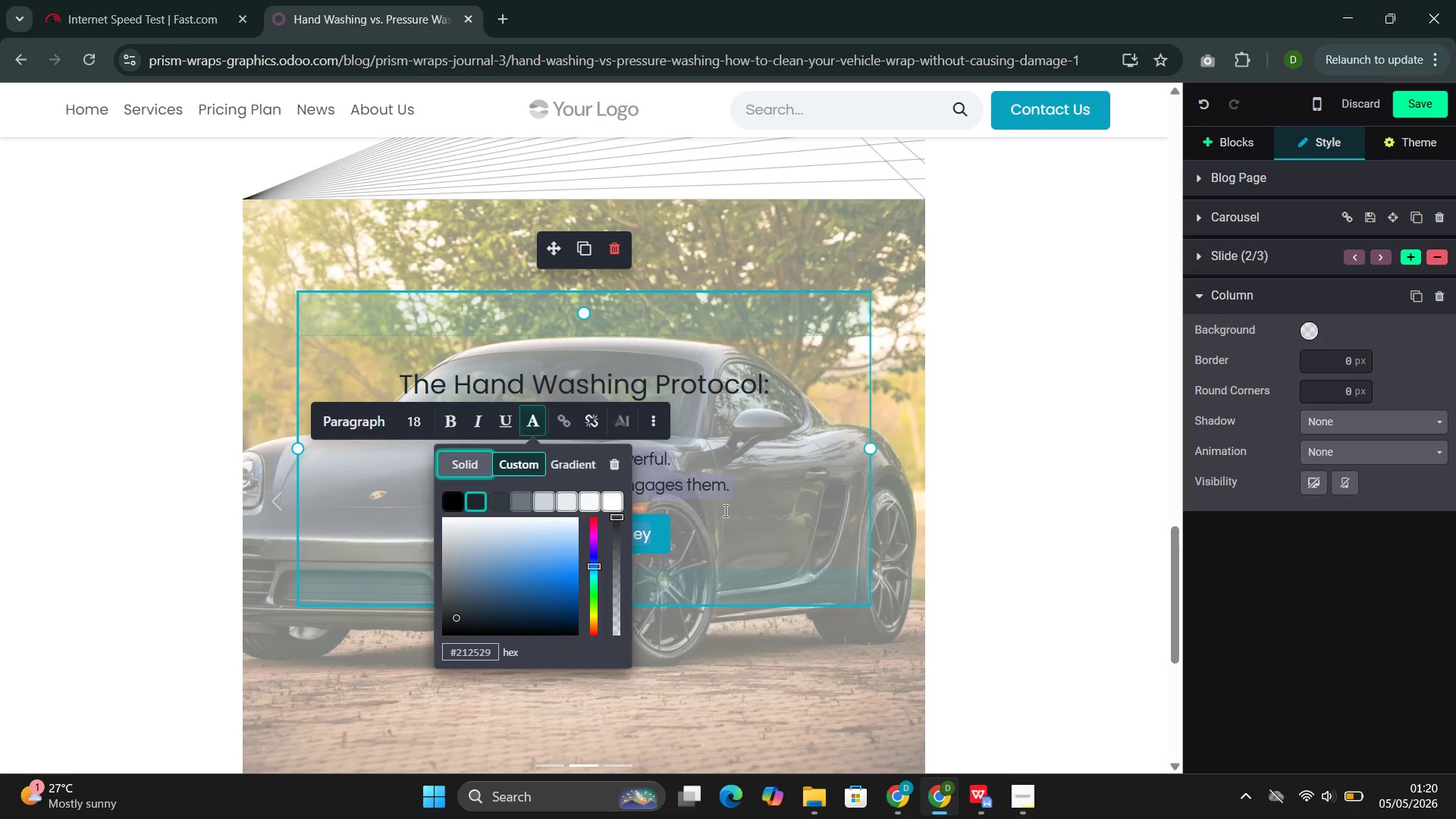 
left_click([724, 510])
 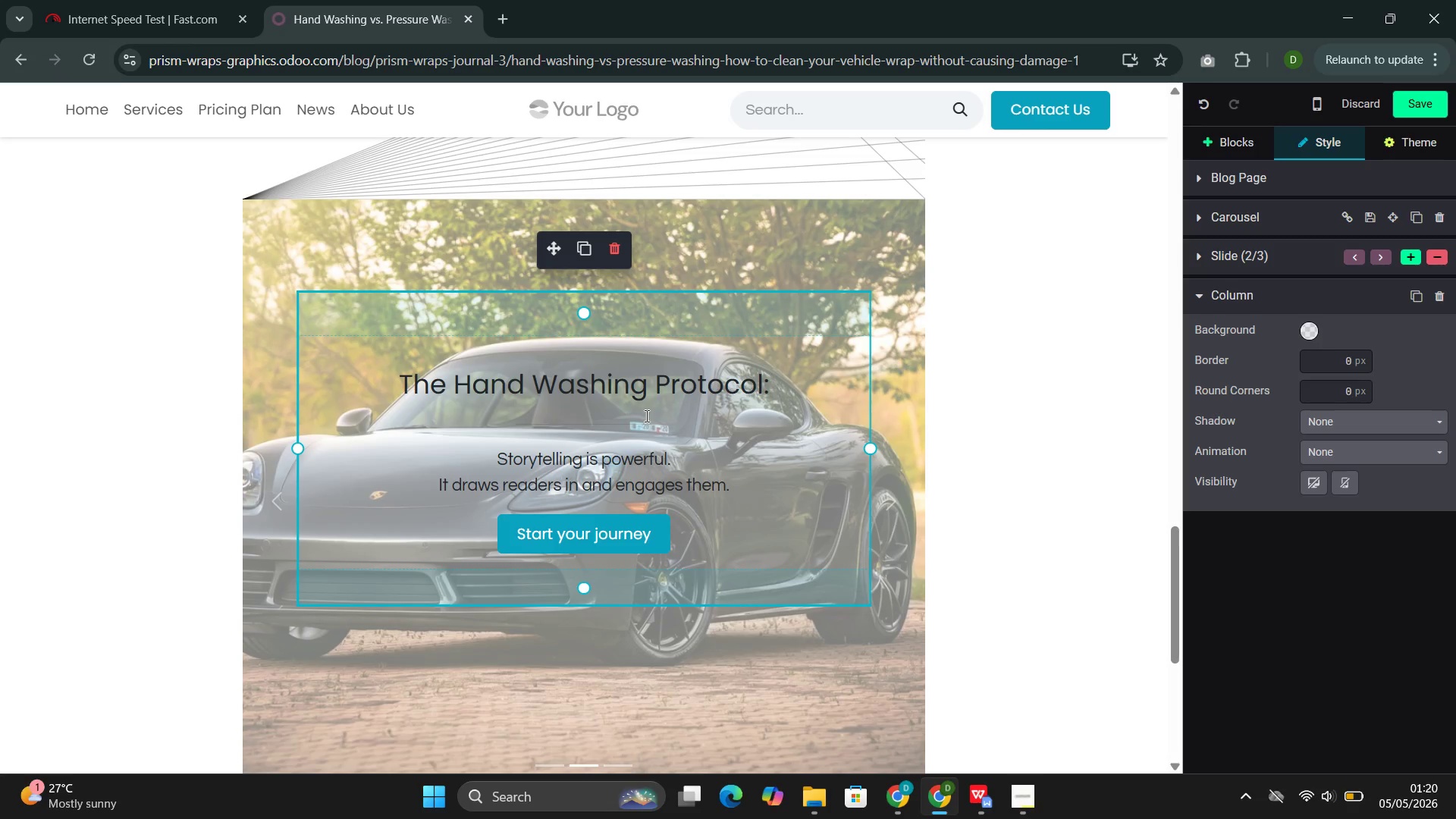 
left_click_drag(start_coordinate=[645, 416], to_coordinate=[637, 431])
 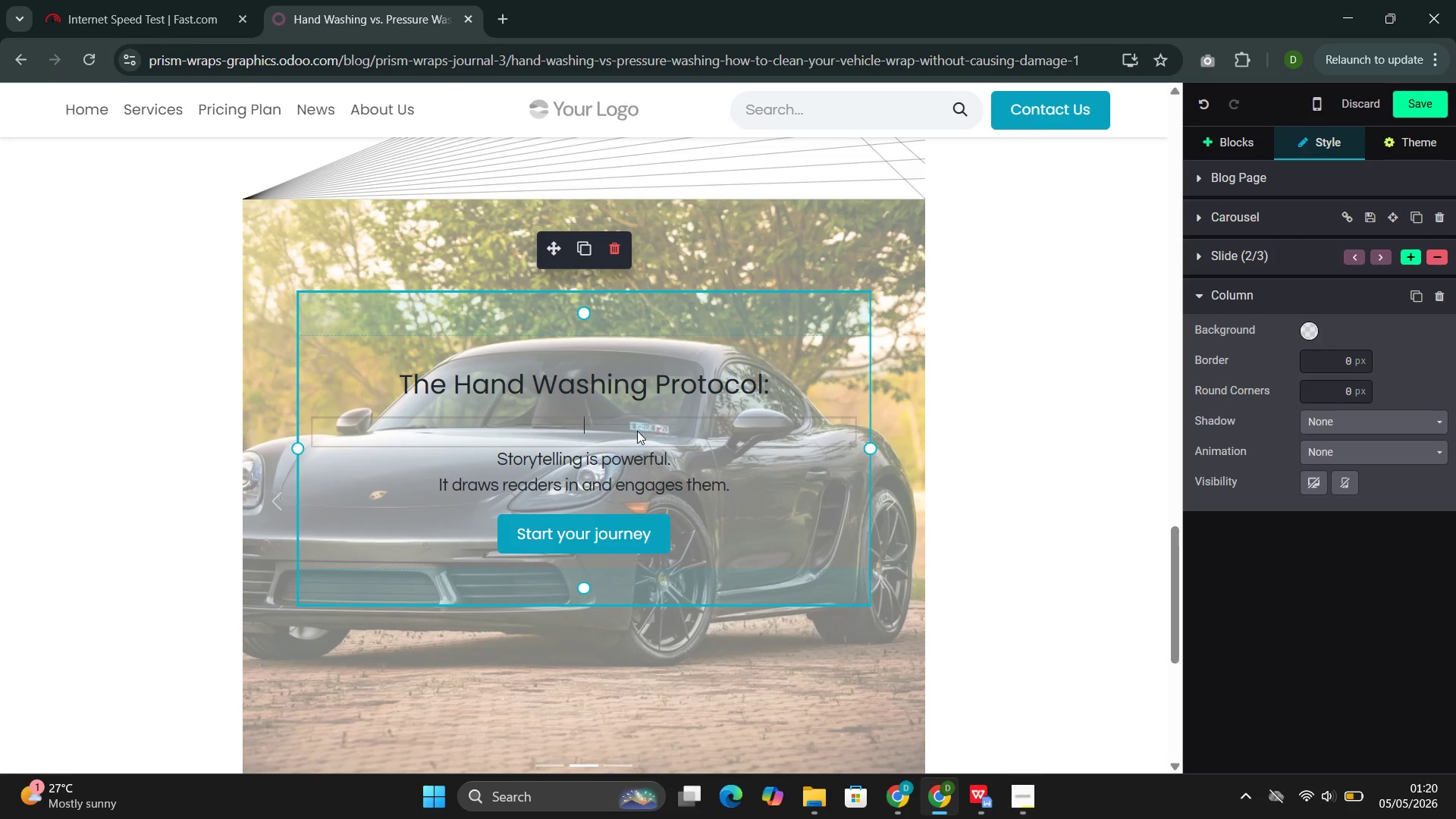 
left_click([637, 431])
 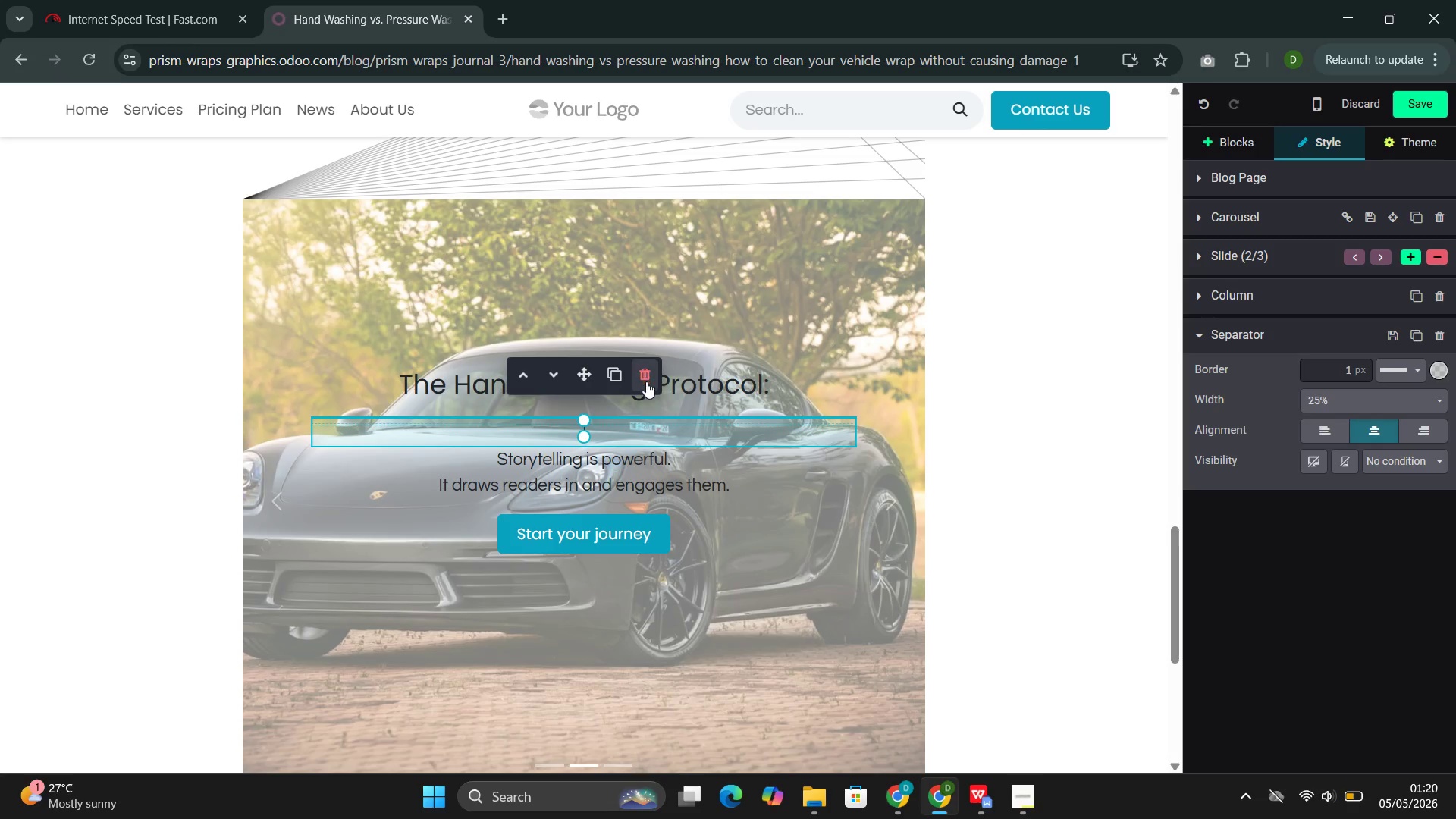 
left_click([646, 381])
 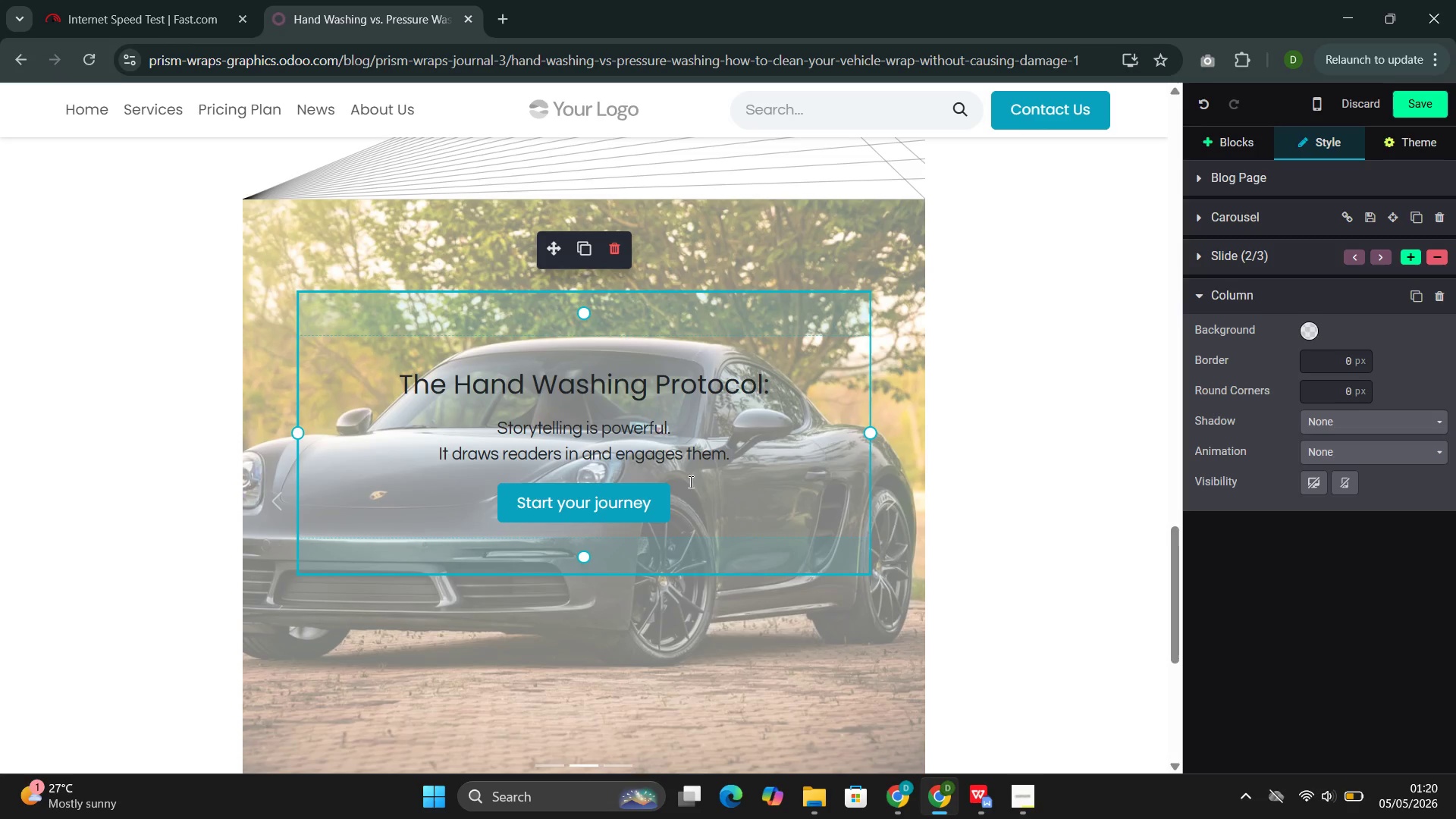 
left_click_drag(start_coordinate=[695, 511], to_coordinate=[408, 397])
 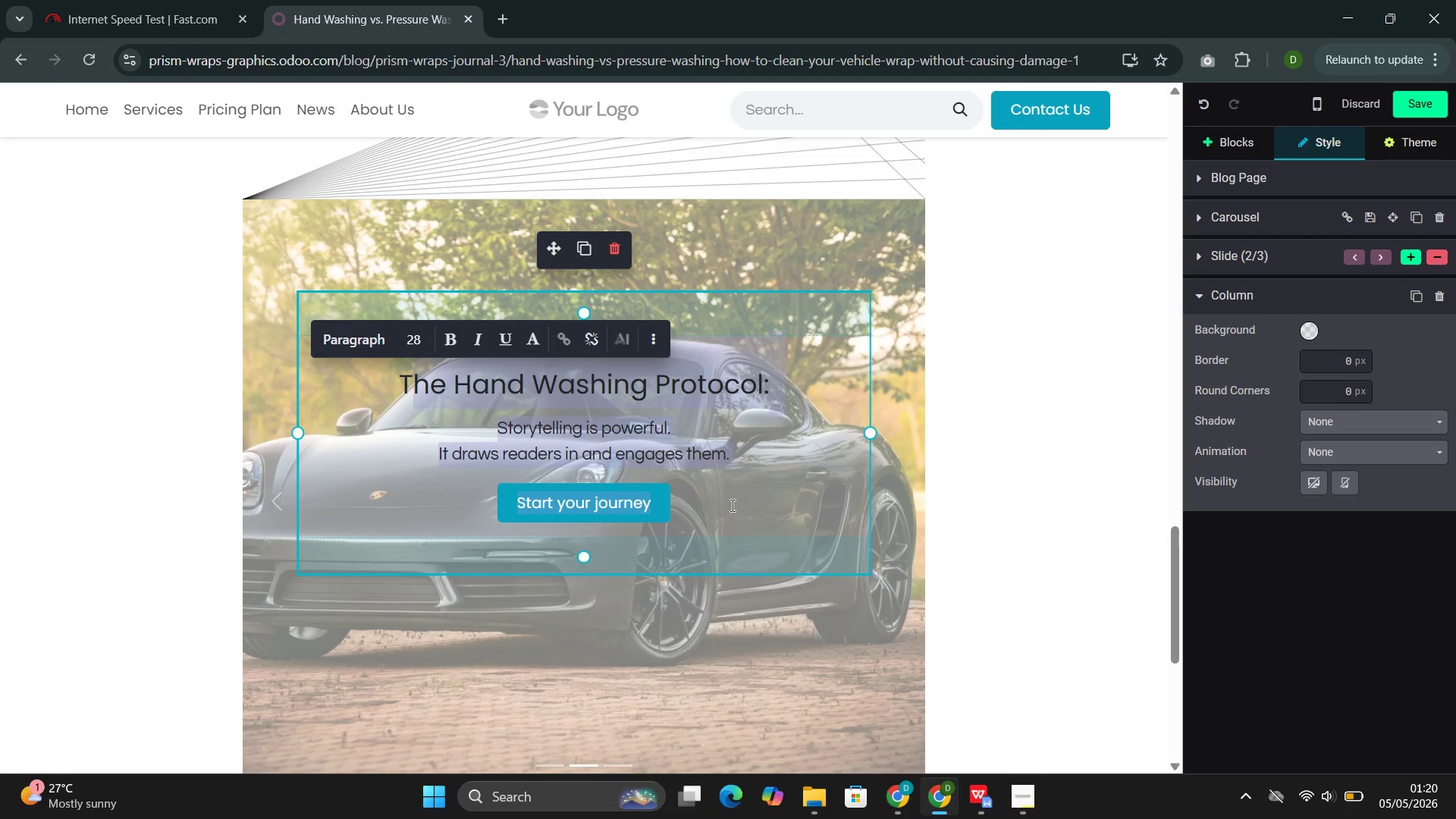 
left_click([733, 506])
 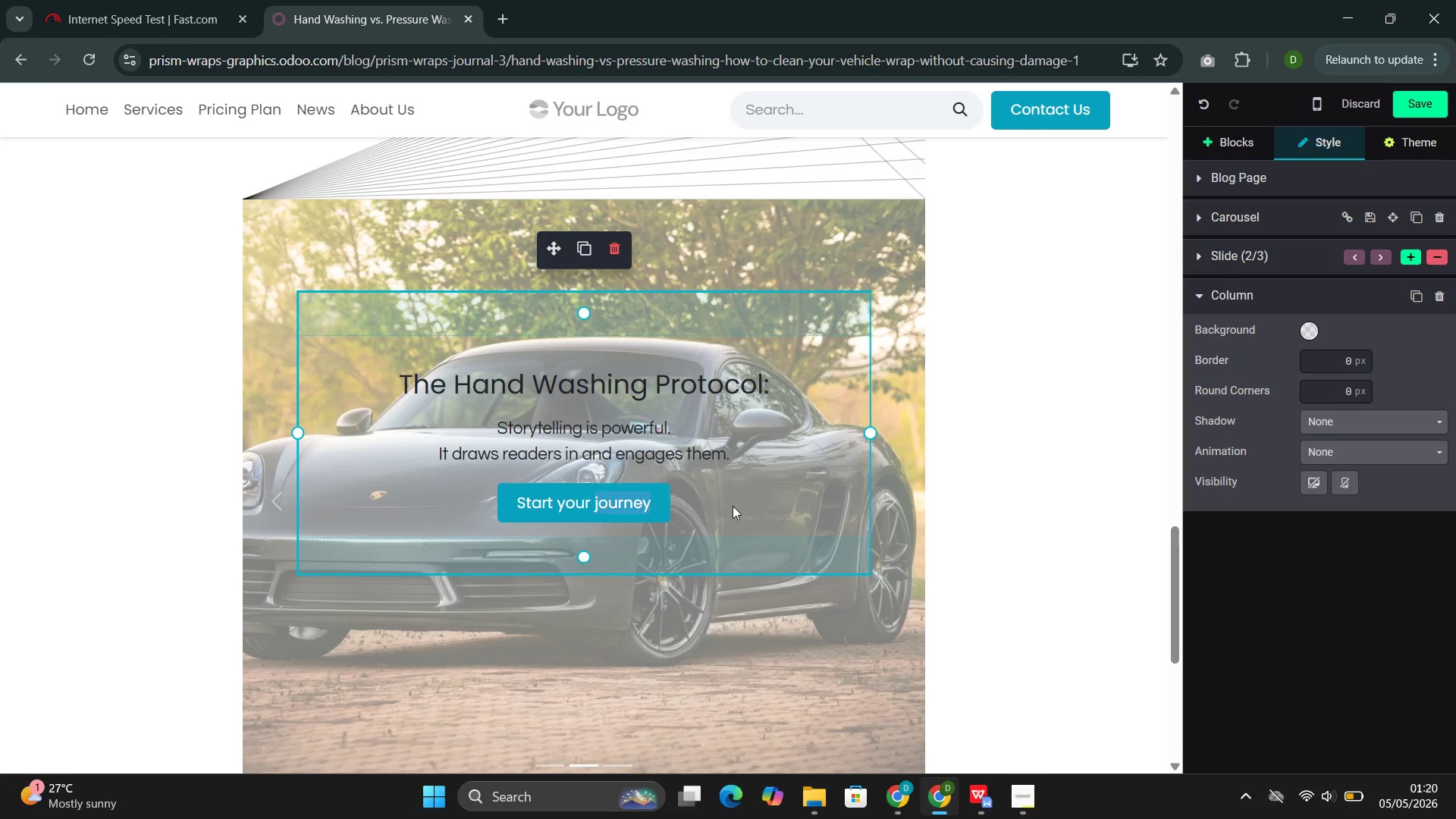 
left_click_drag(start_coordinate=[733, 506], to_coordinate=[389, 388])
 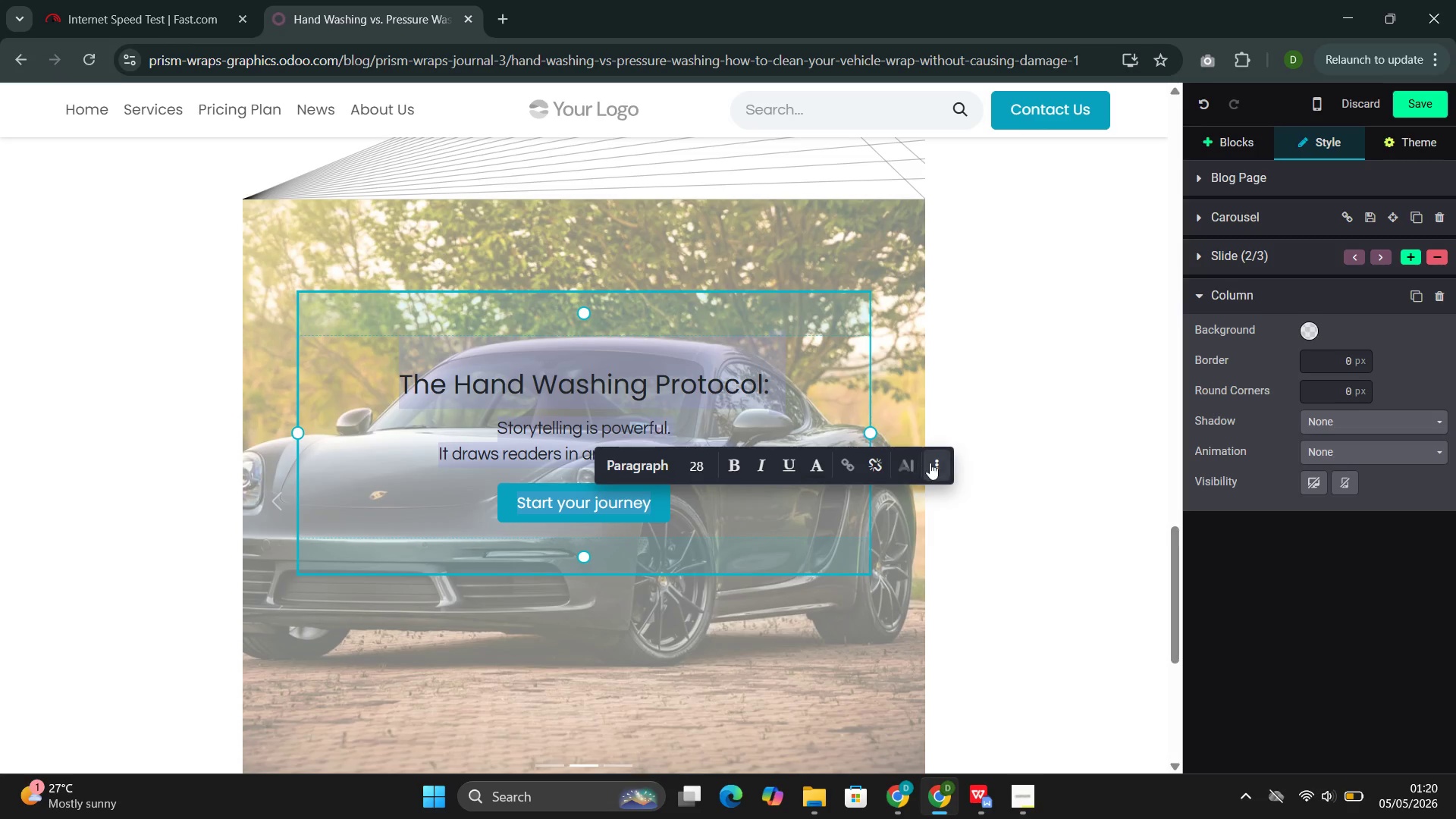 
left_click([936, 462])
 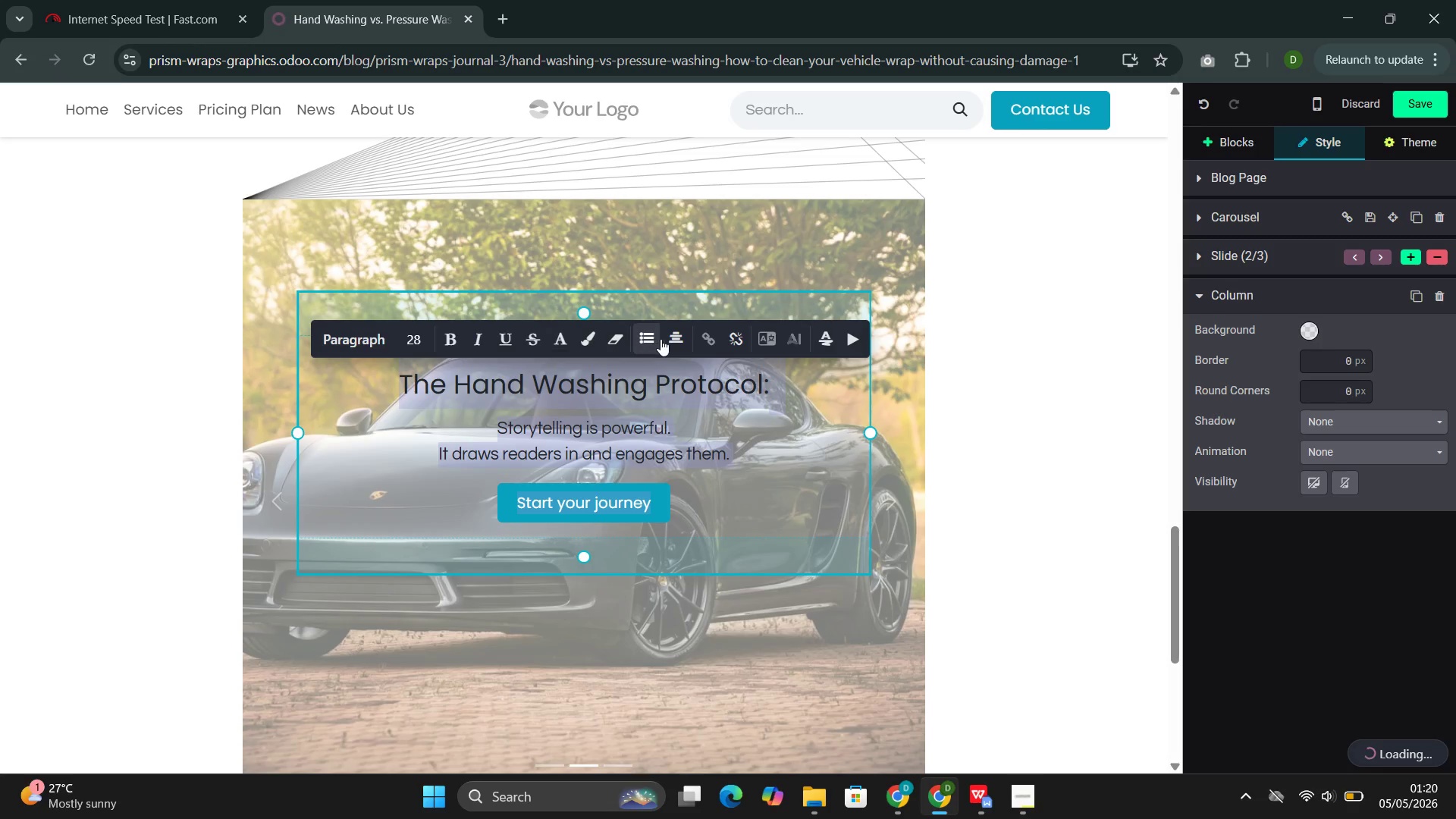 
left_click([672, 340])
 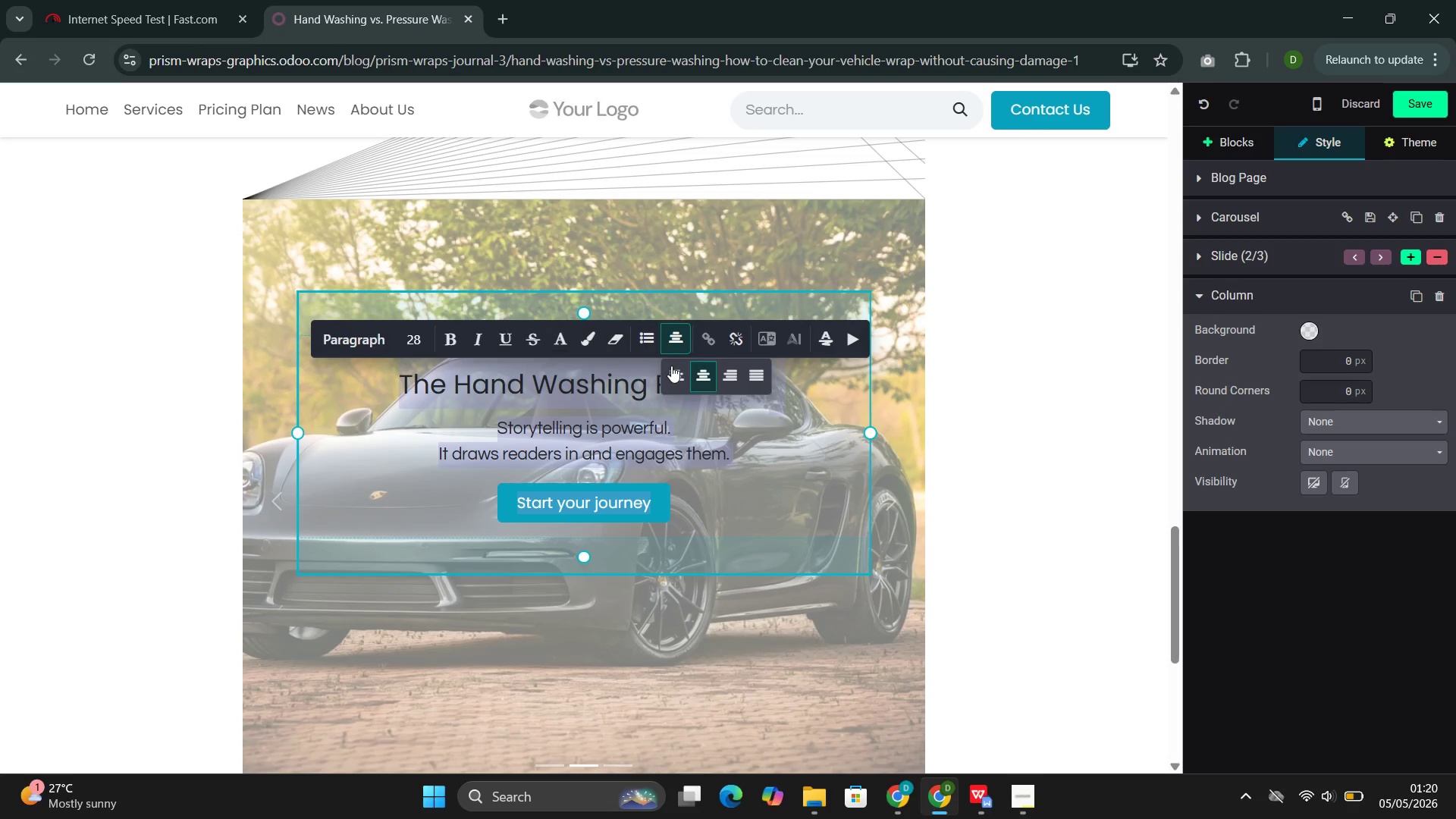 
left_click([672, 367])
 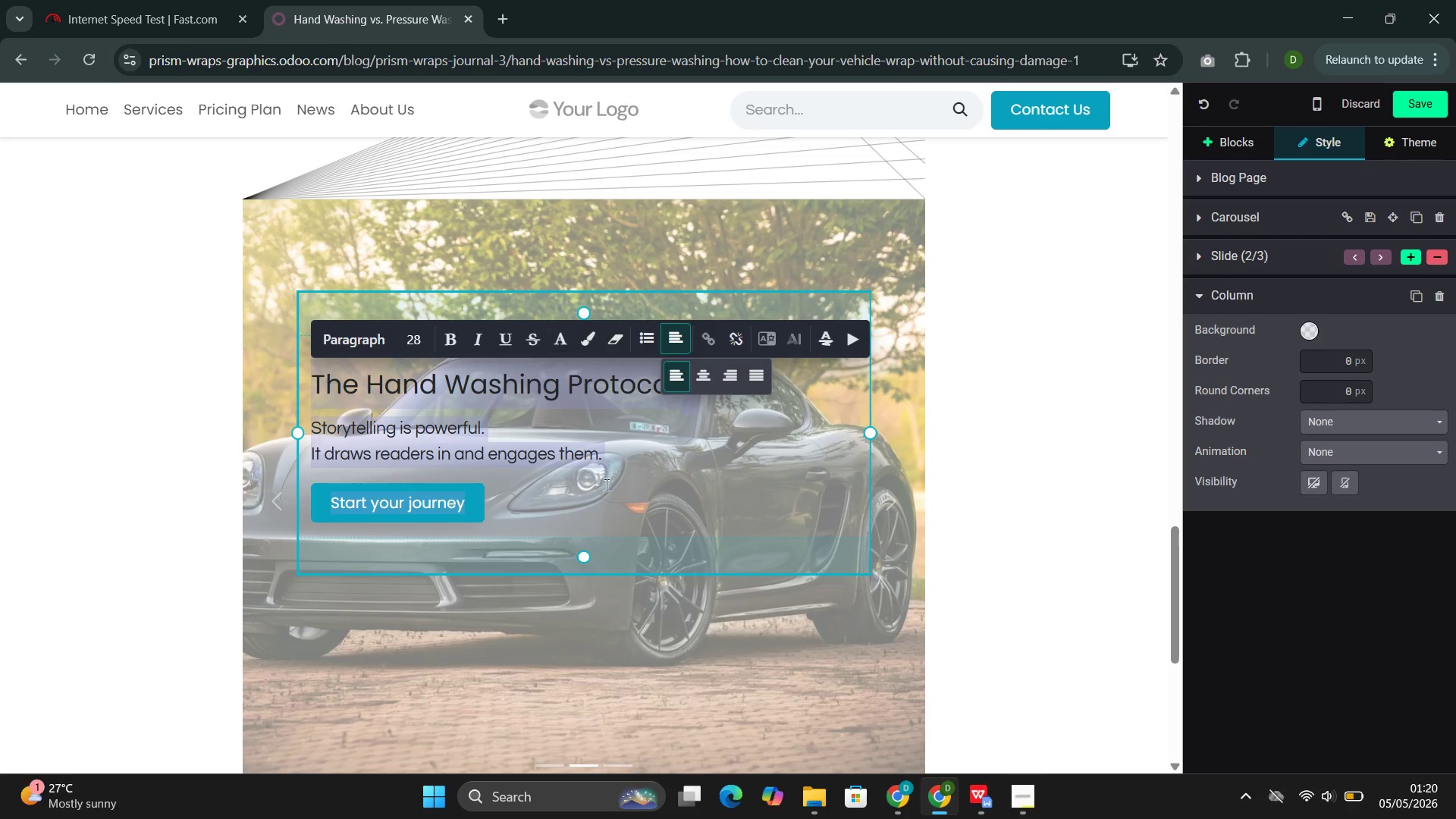 
left_click([609, 490])
 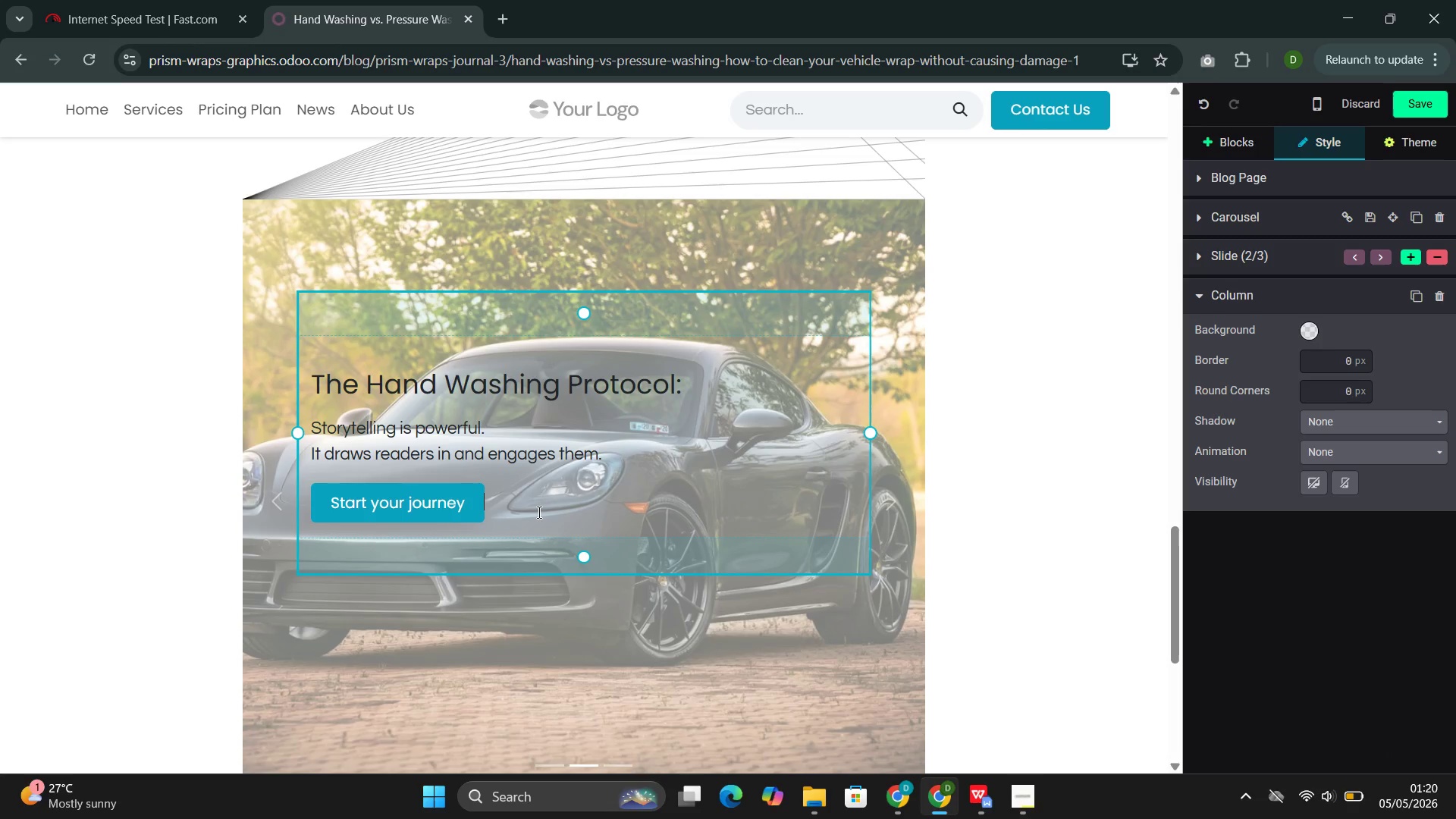 
left_click_drag(start_coordinate=[539, 513], to_coordinate=[317, 435])
 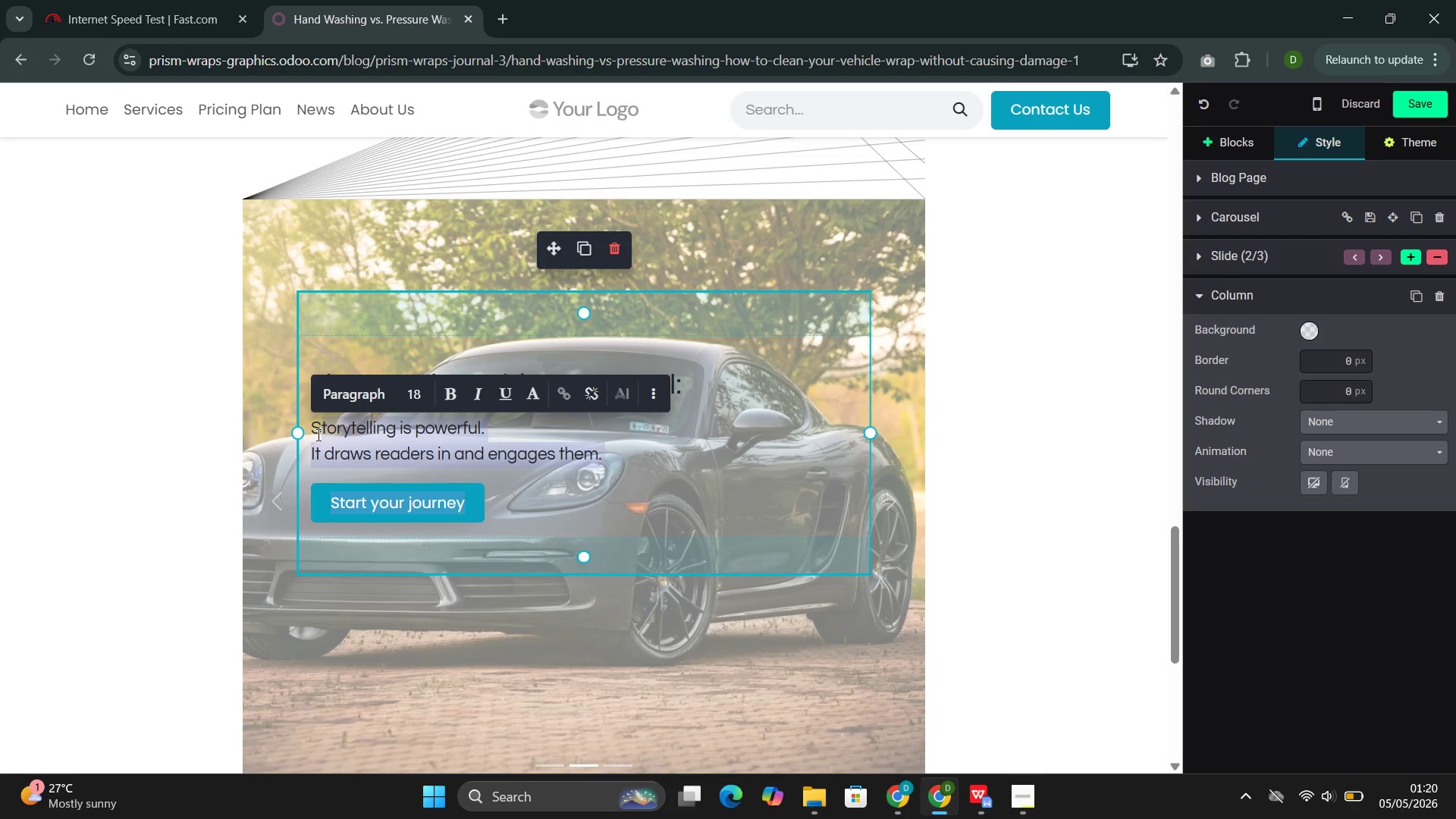 
key(Backspace)
 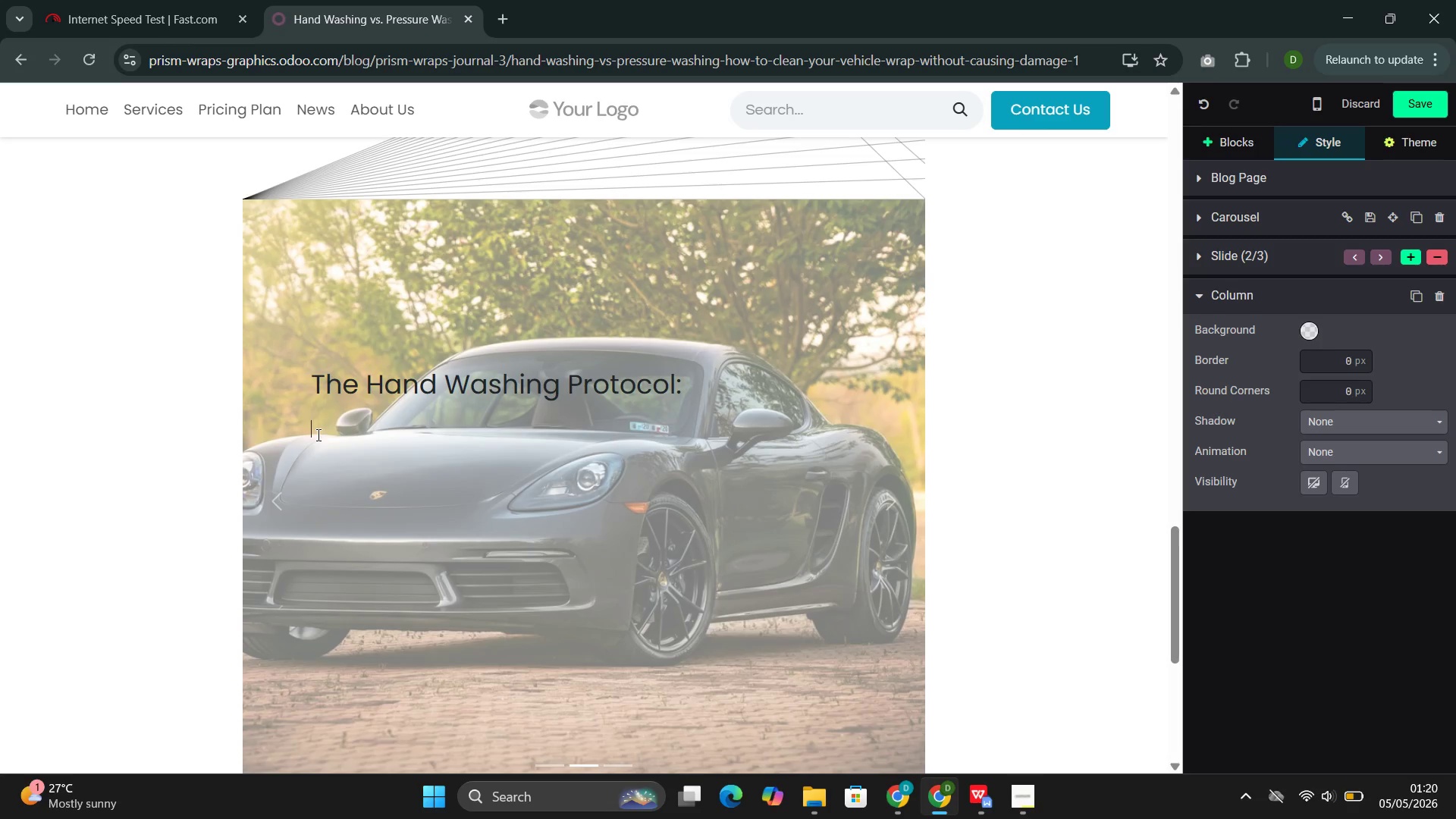 
key(Backspace)
 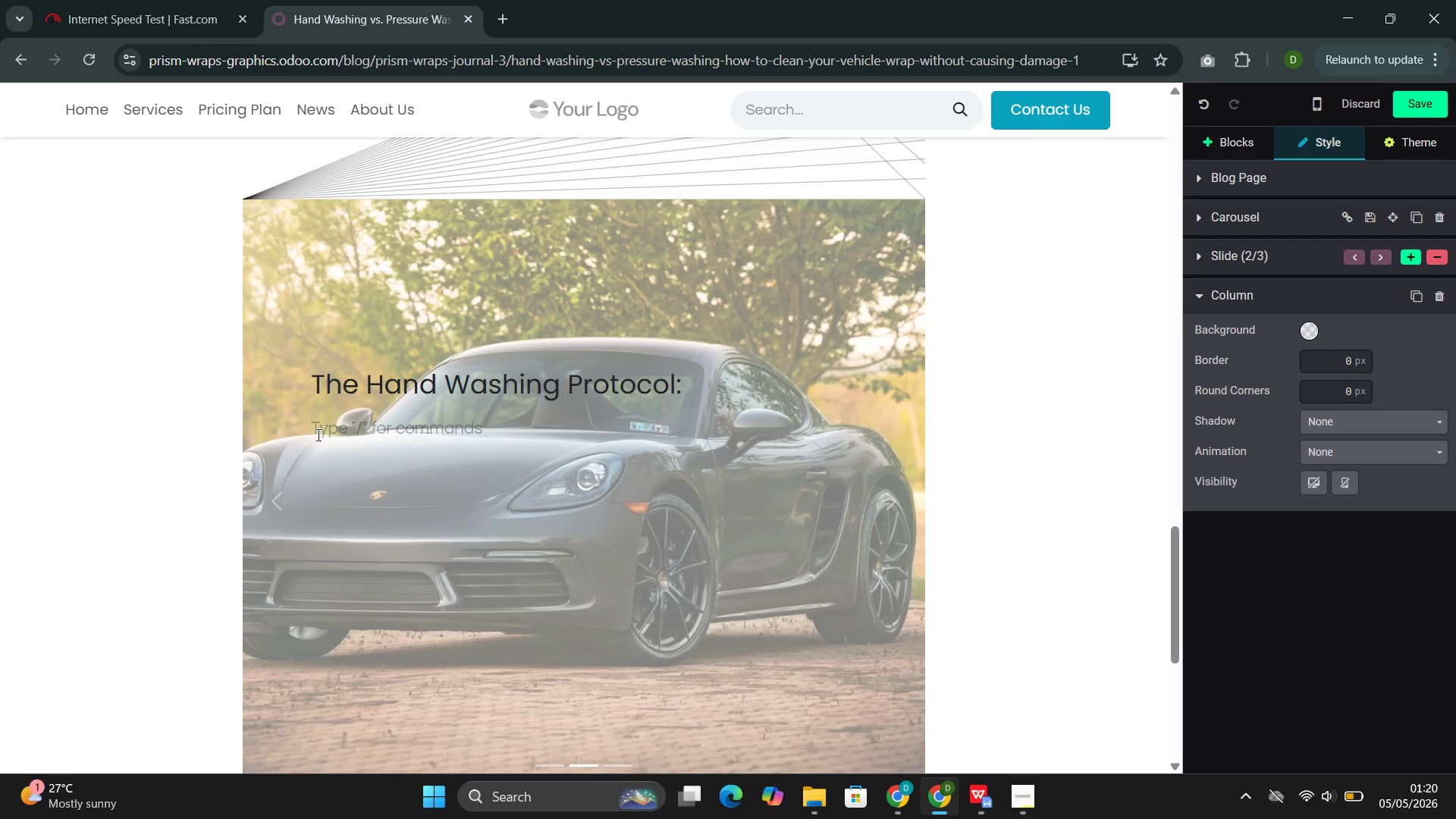 
wait(5.38)
 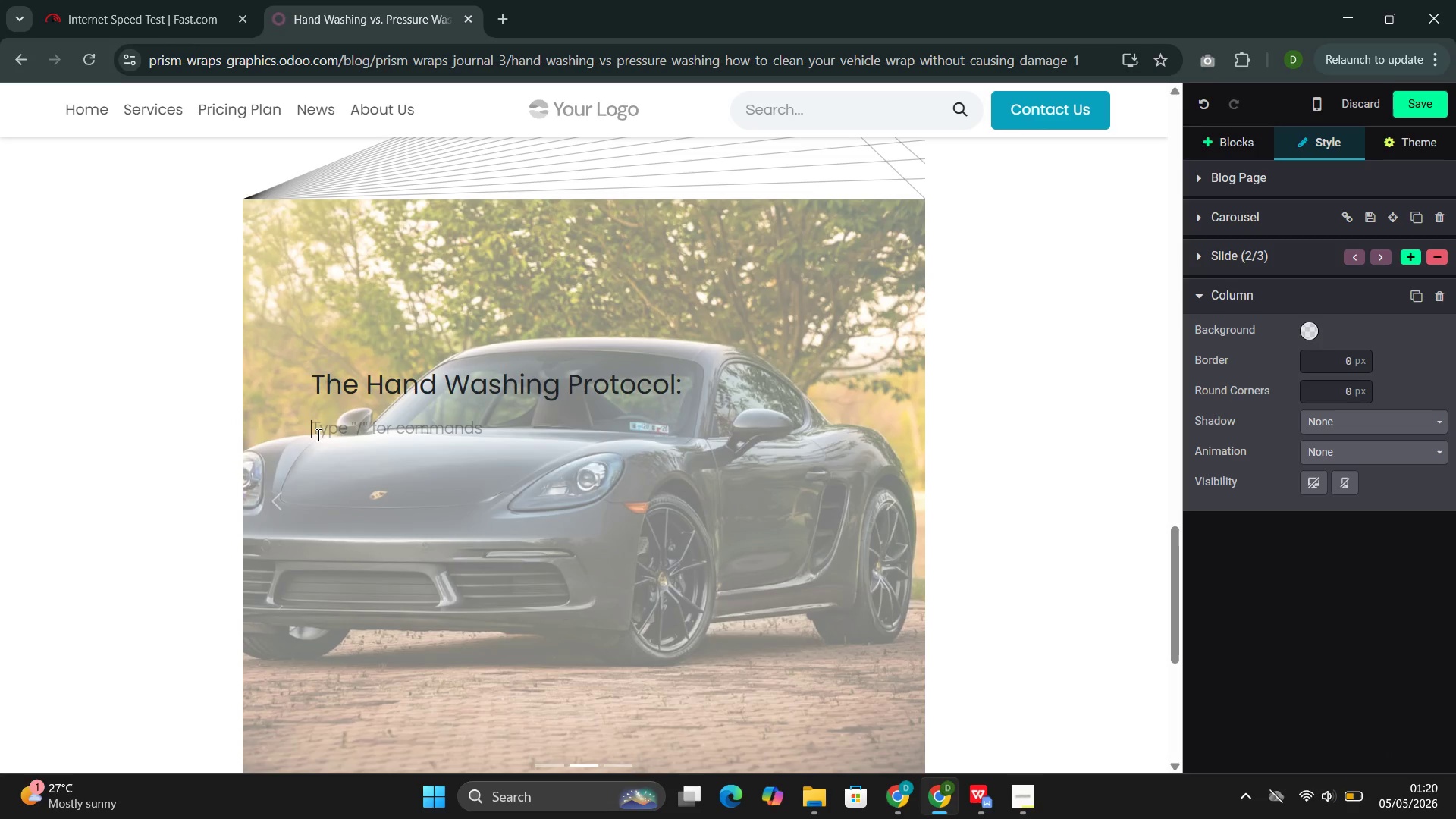 
type(THe)
key(Backspace)
key(Backspace)
key(Backspace)
type(Use a mild automotive soap. Avoid household detergents, dish soap, and any )
 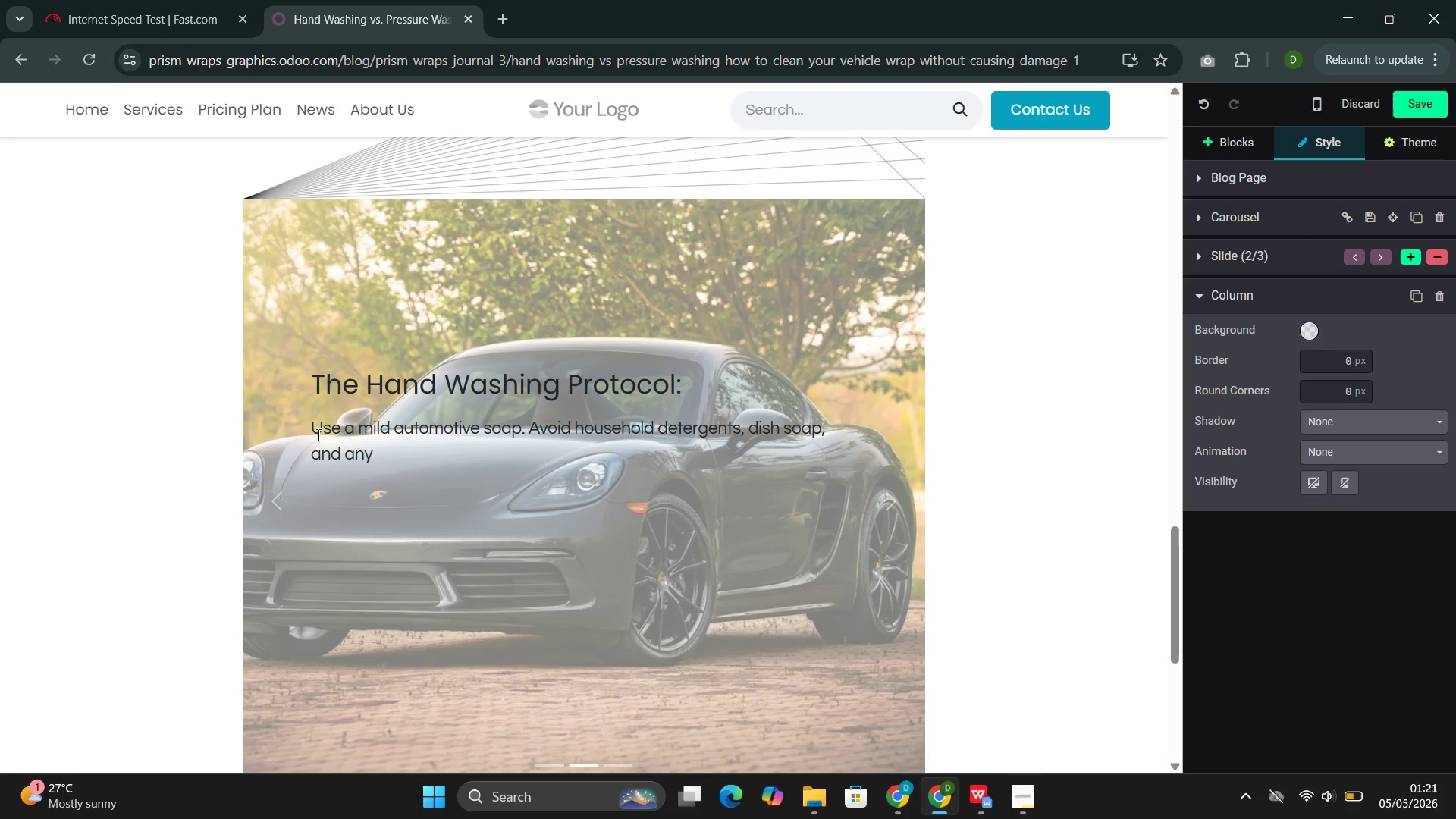 
type(cleaner containing si)
key(Backspace)
type(olvents )
key(Backspace)
type(, alchohol, or abrasive compounds. Y)
key(Backspace)
type(Yh)
key(Backspace)
key(Backspace)
type(YH)
key(Backspace)
key(Backspace)
type(THe)
key(Backspace)
key(Backspace)
type(here)
 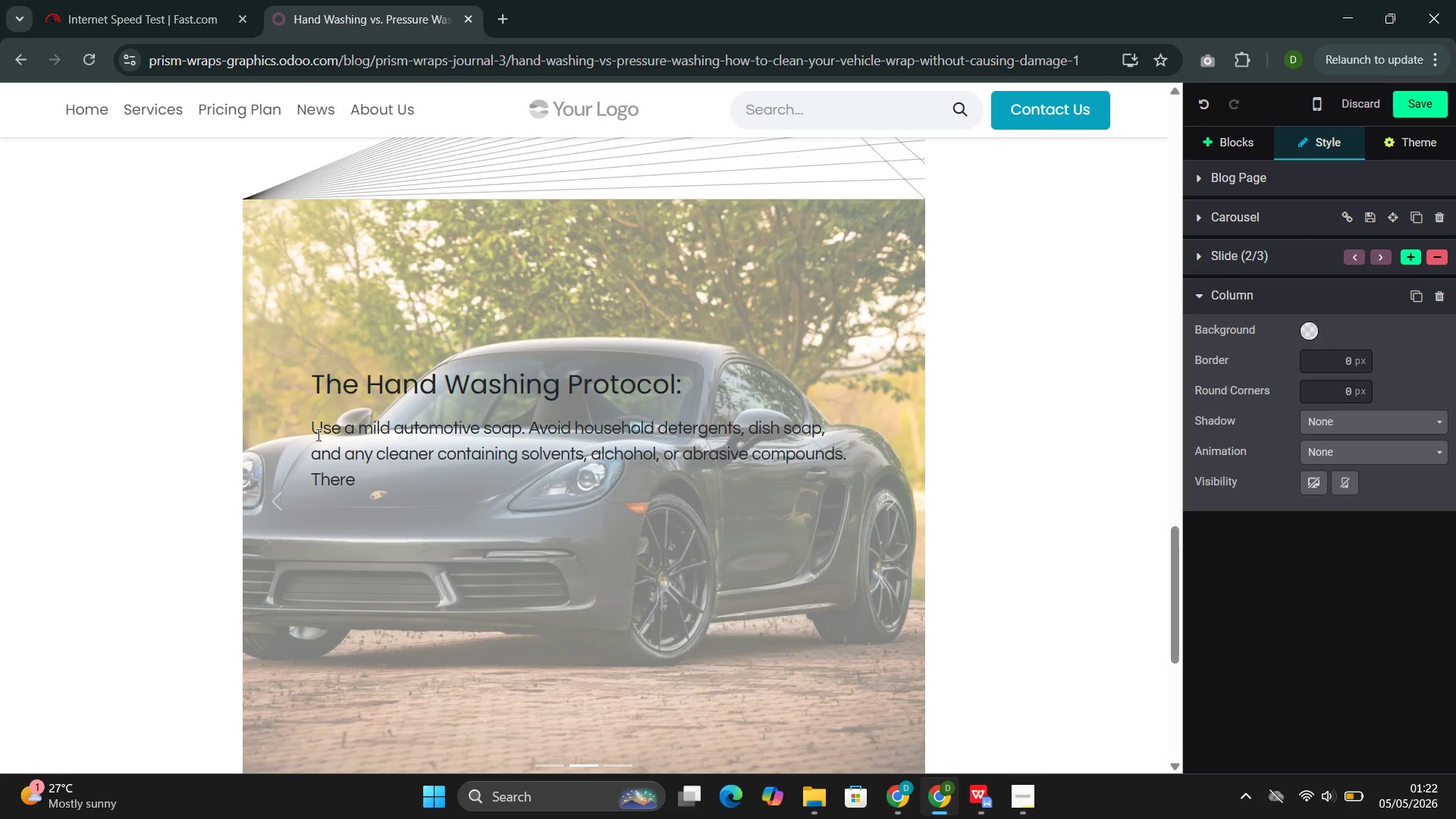 
wait(12.53)
 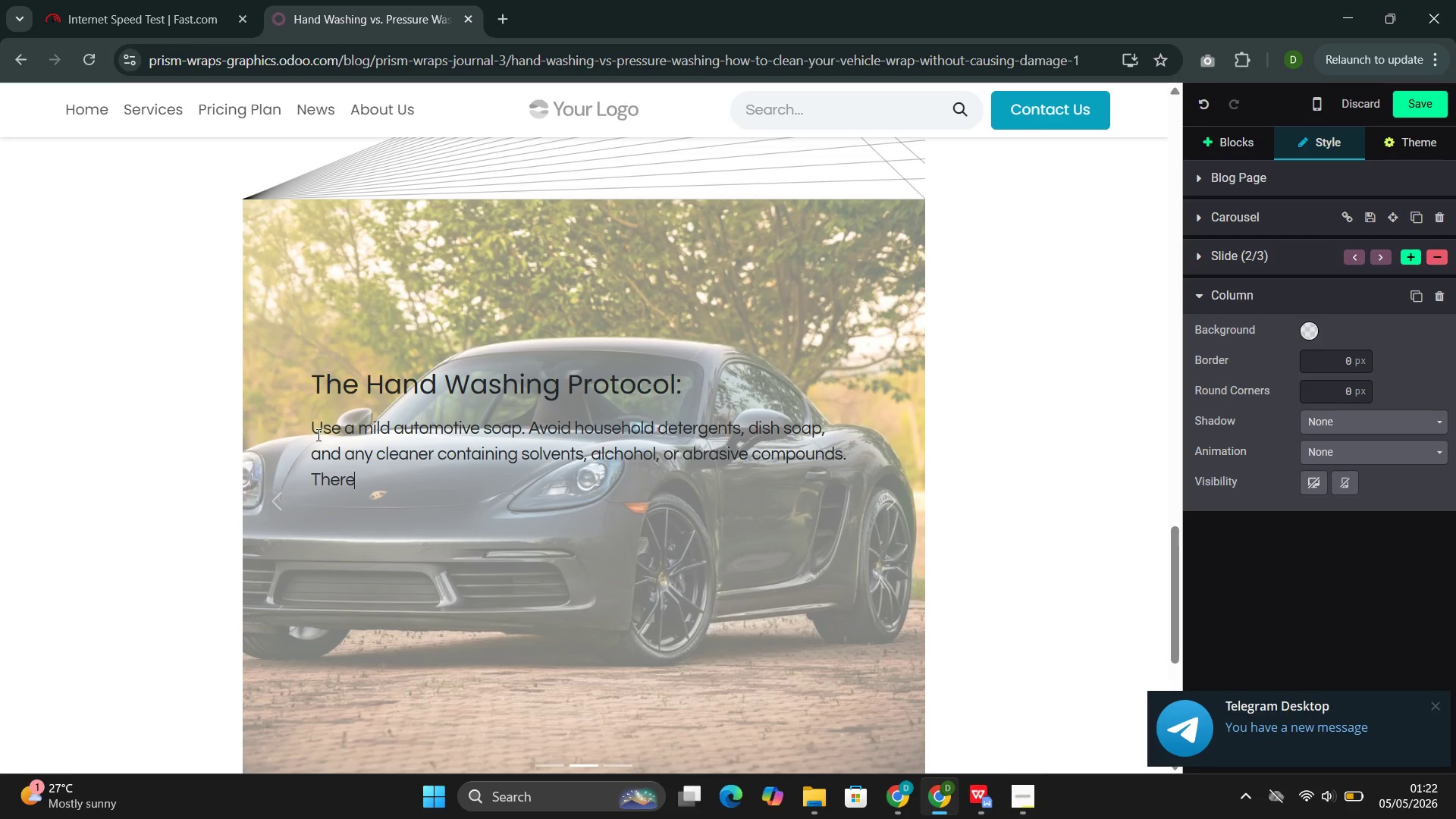 
key(Backspace)
key(Backspace)
type(se)
 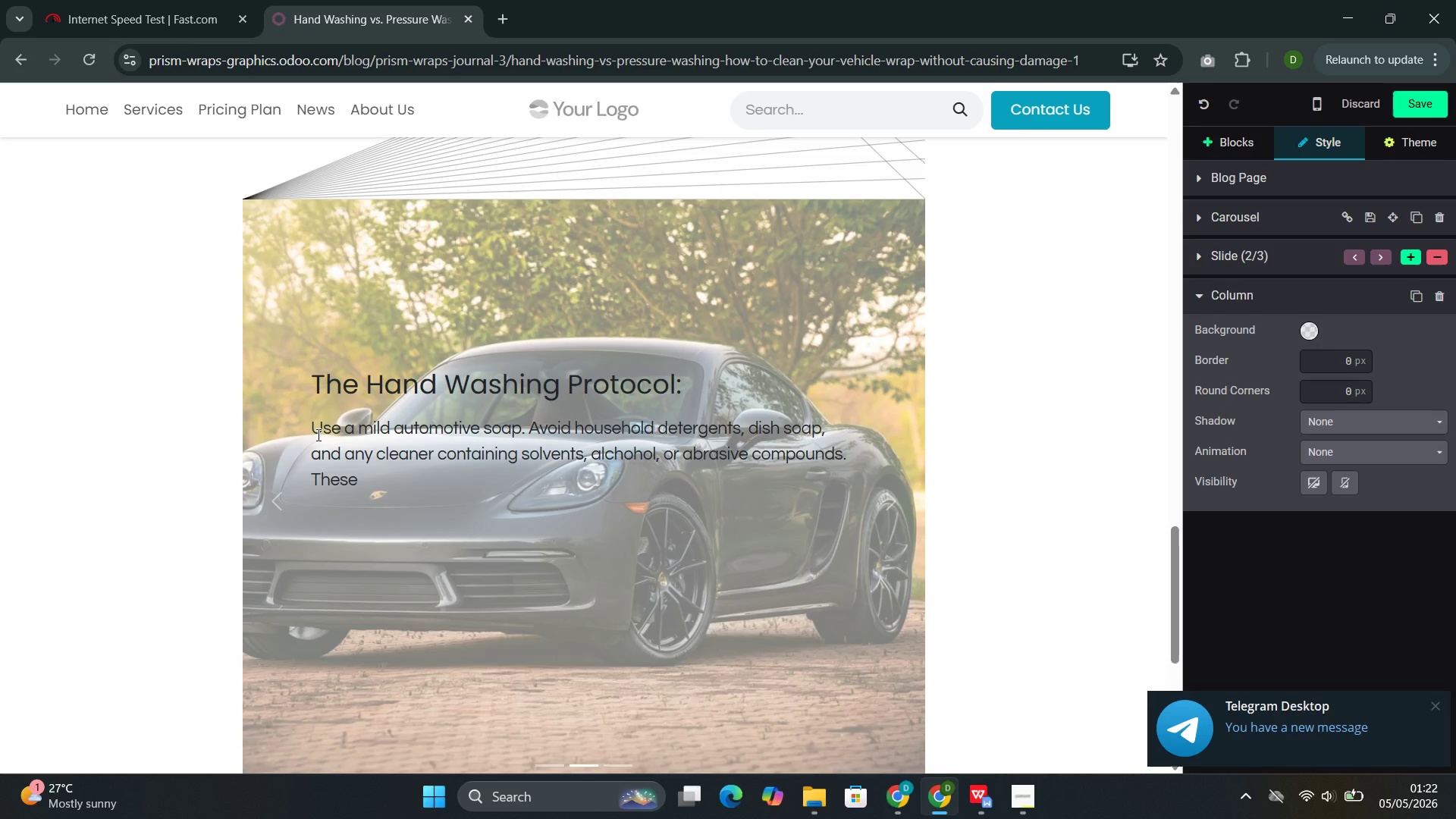 
wait(32.38)
 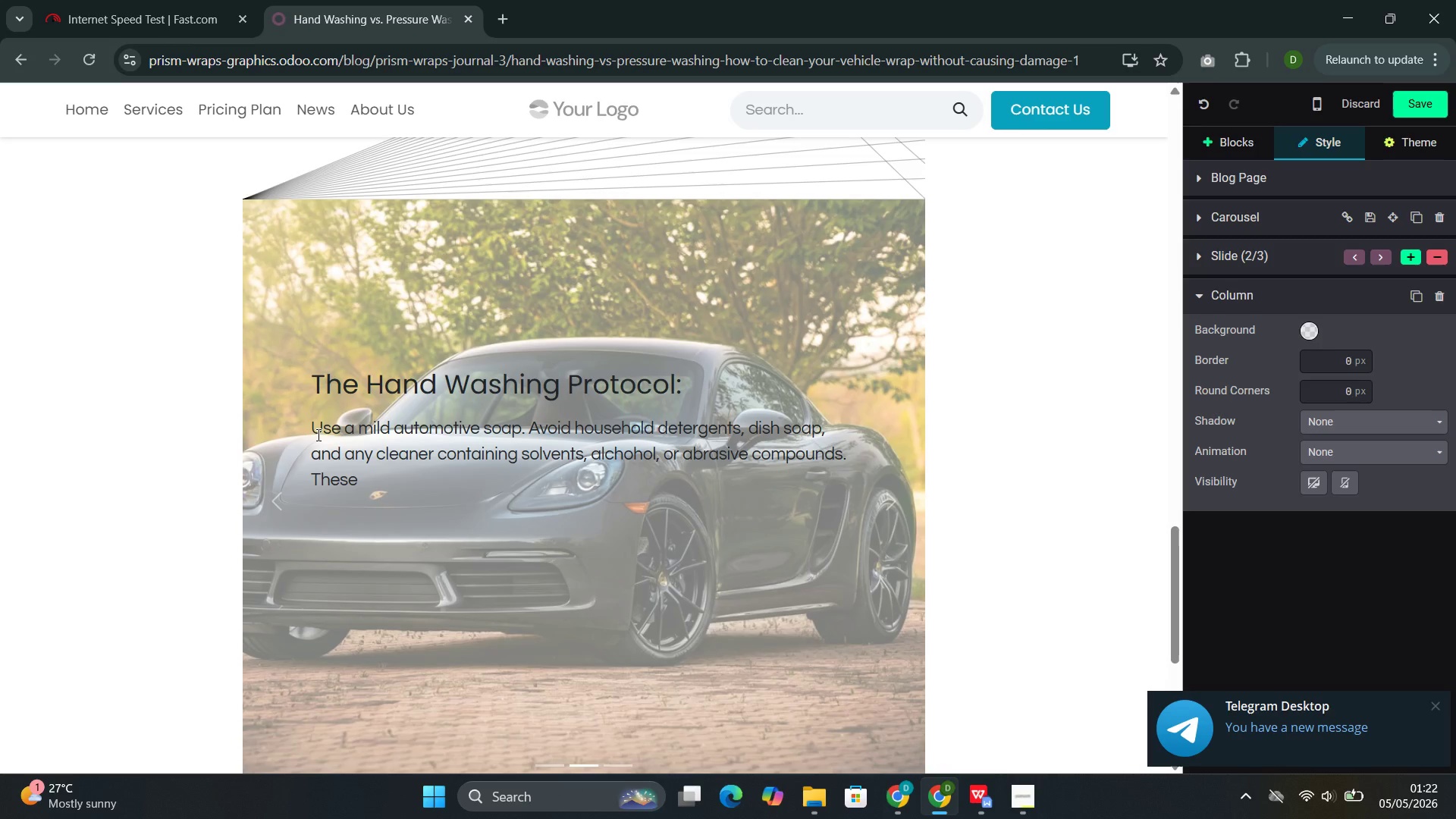 
type( chemicals can degre)
key(Backspace)
type(ade the laminate layer that protect your printed graphics)
 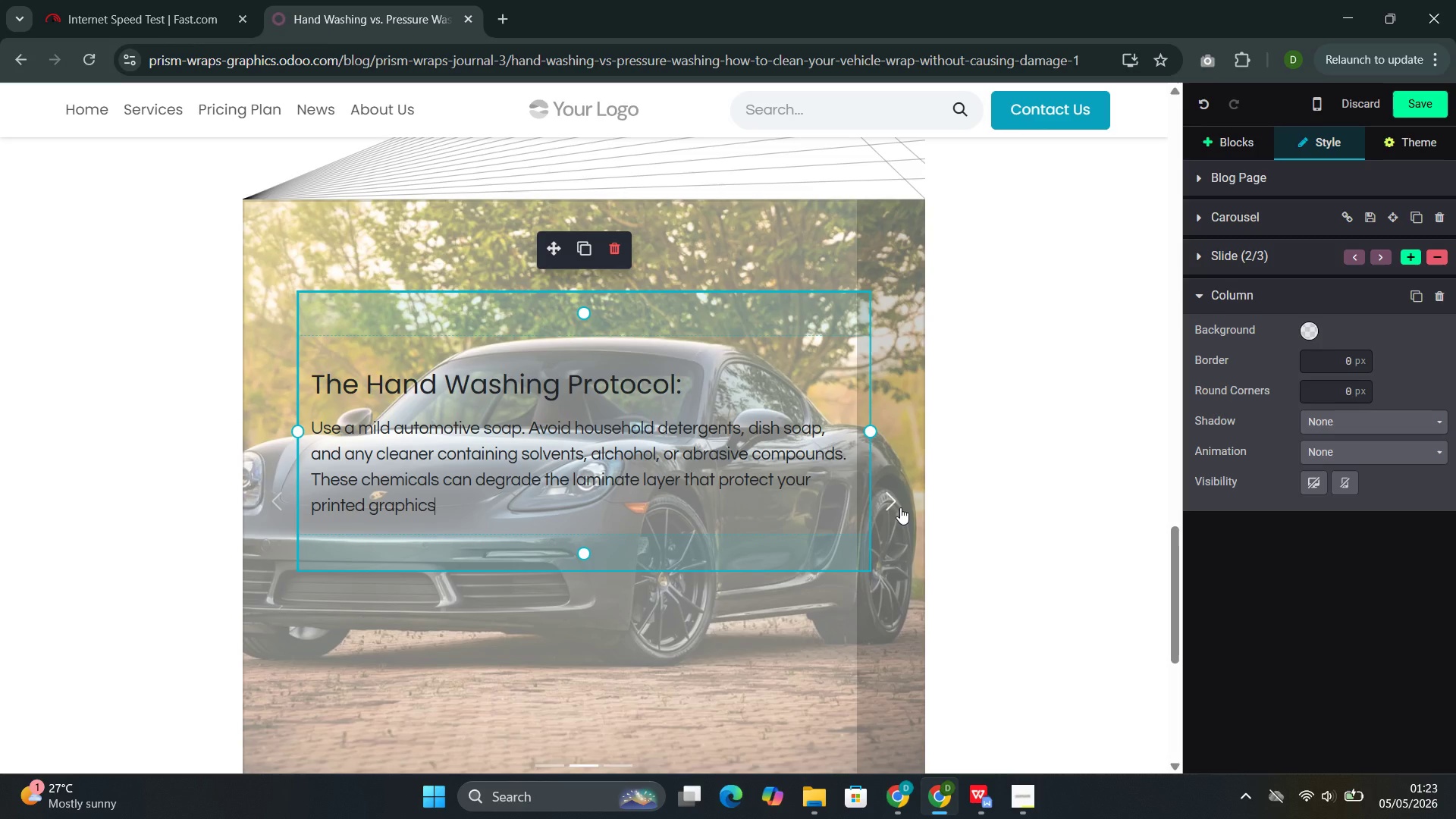 
left_click([900, 507])
 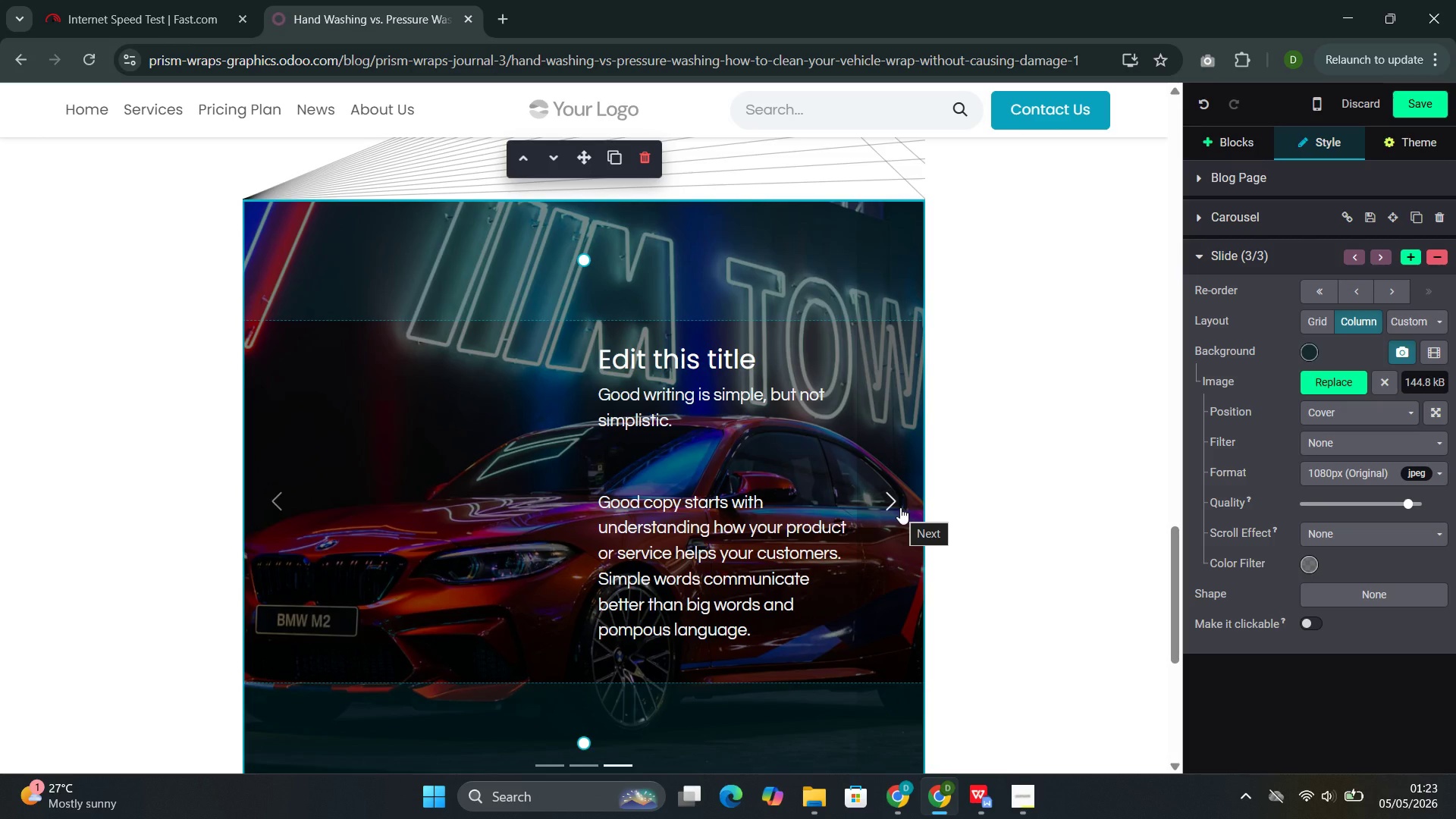 
wait(5.73)
 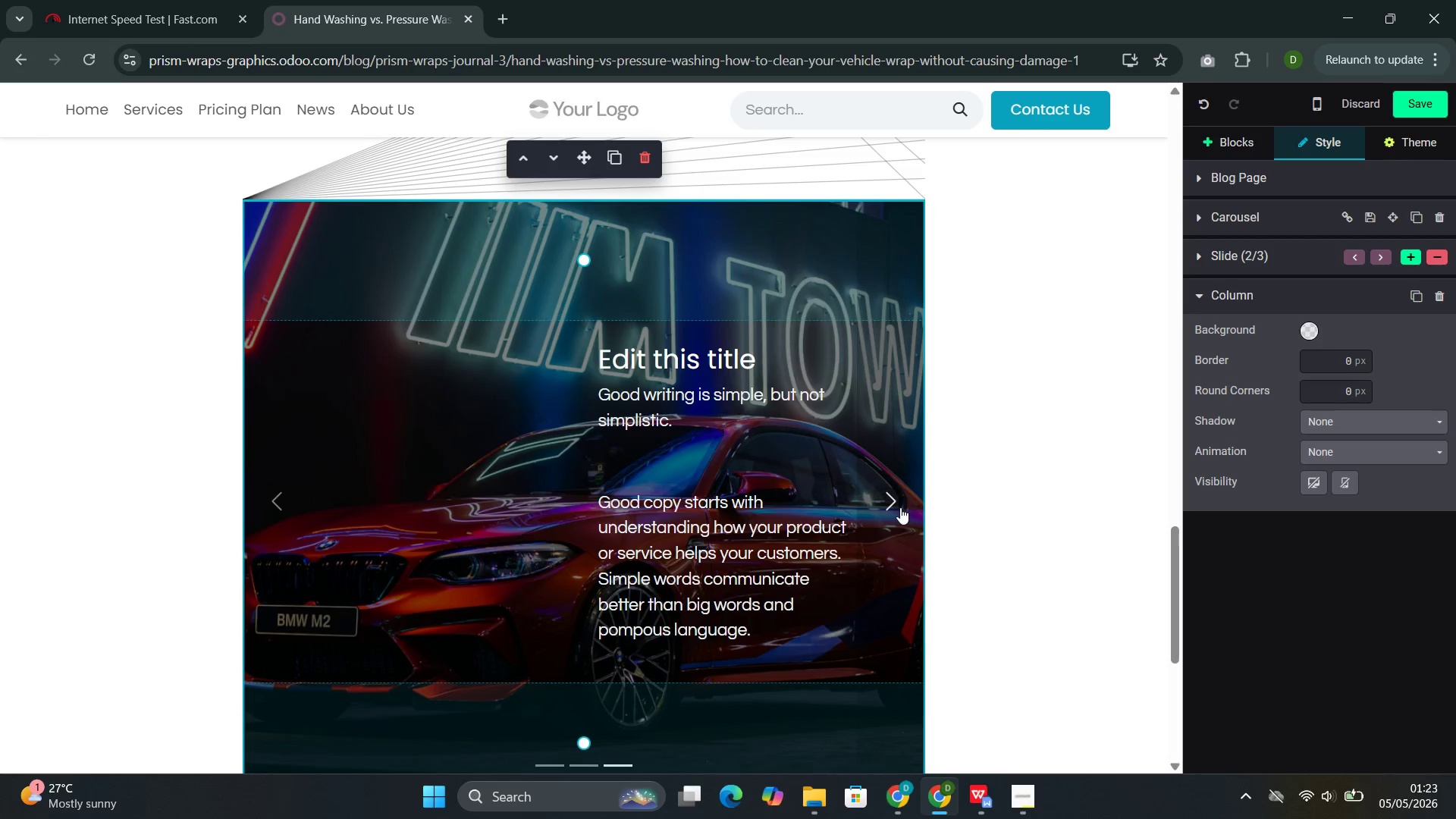 
left_click([684, 458])
 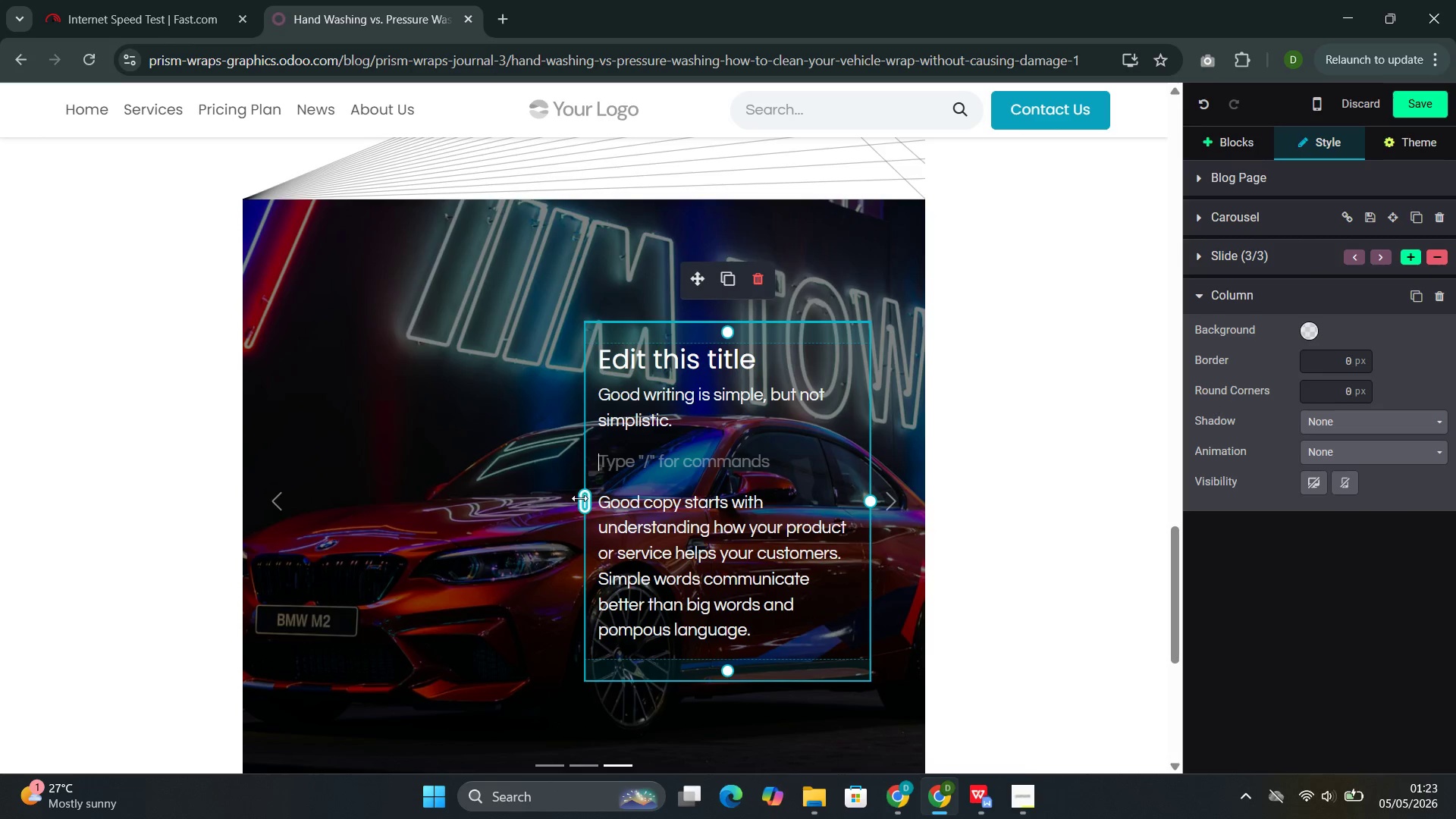 
left_click_drag(start_coordinate=[582, 503], to_coordinate=[309, 483])
 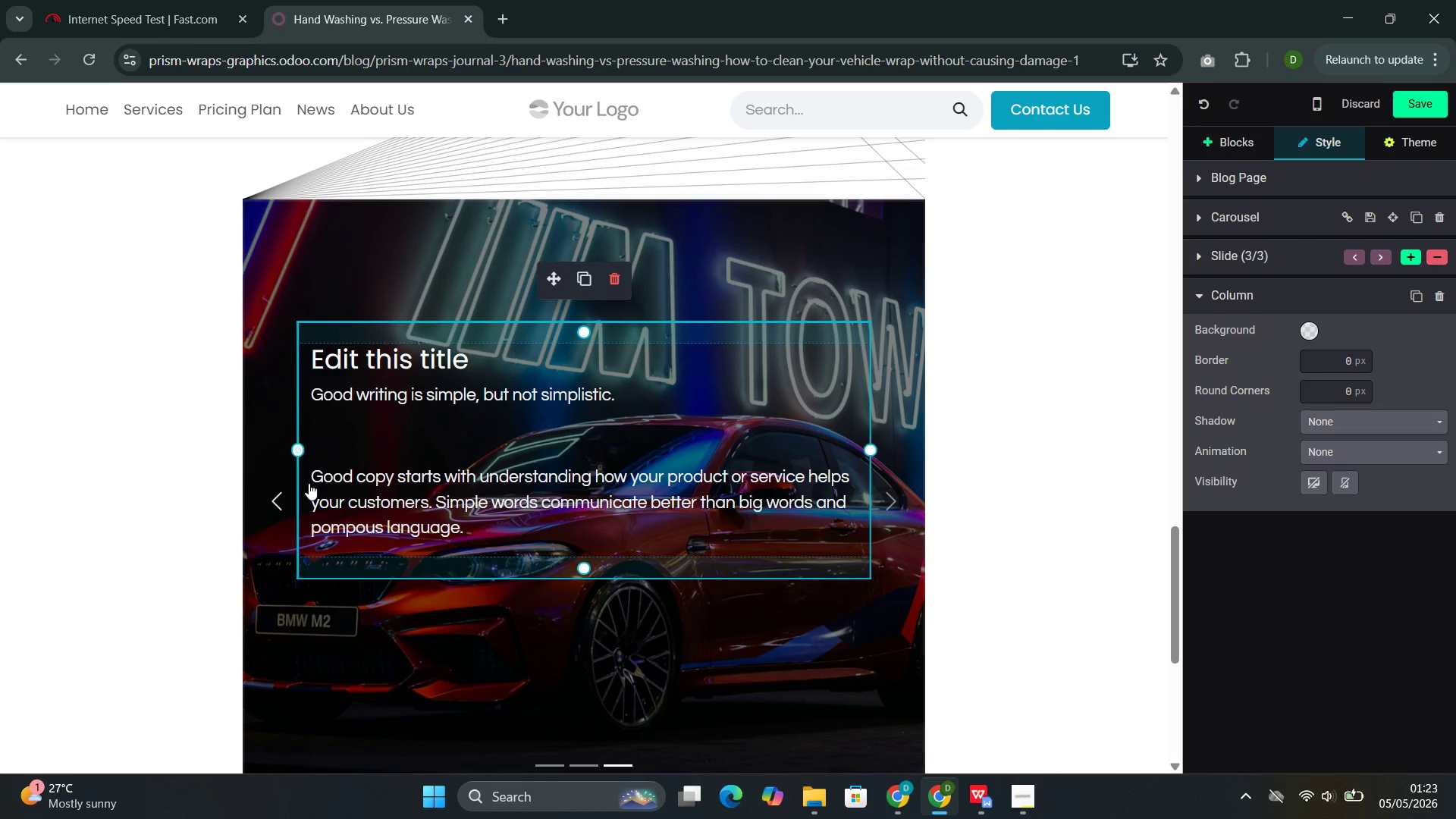 
left_click([309, 483])
 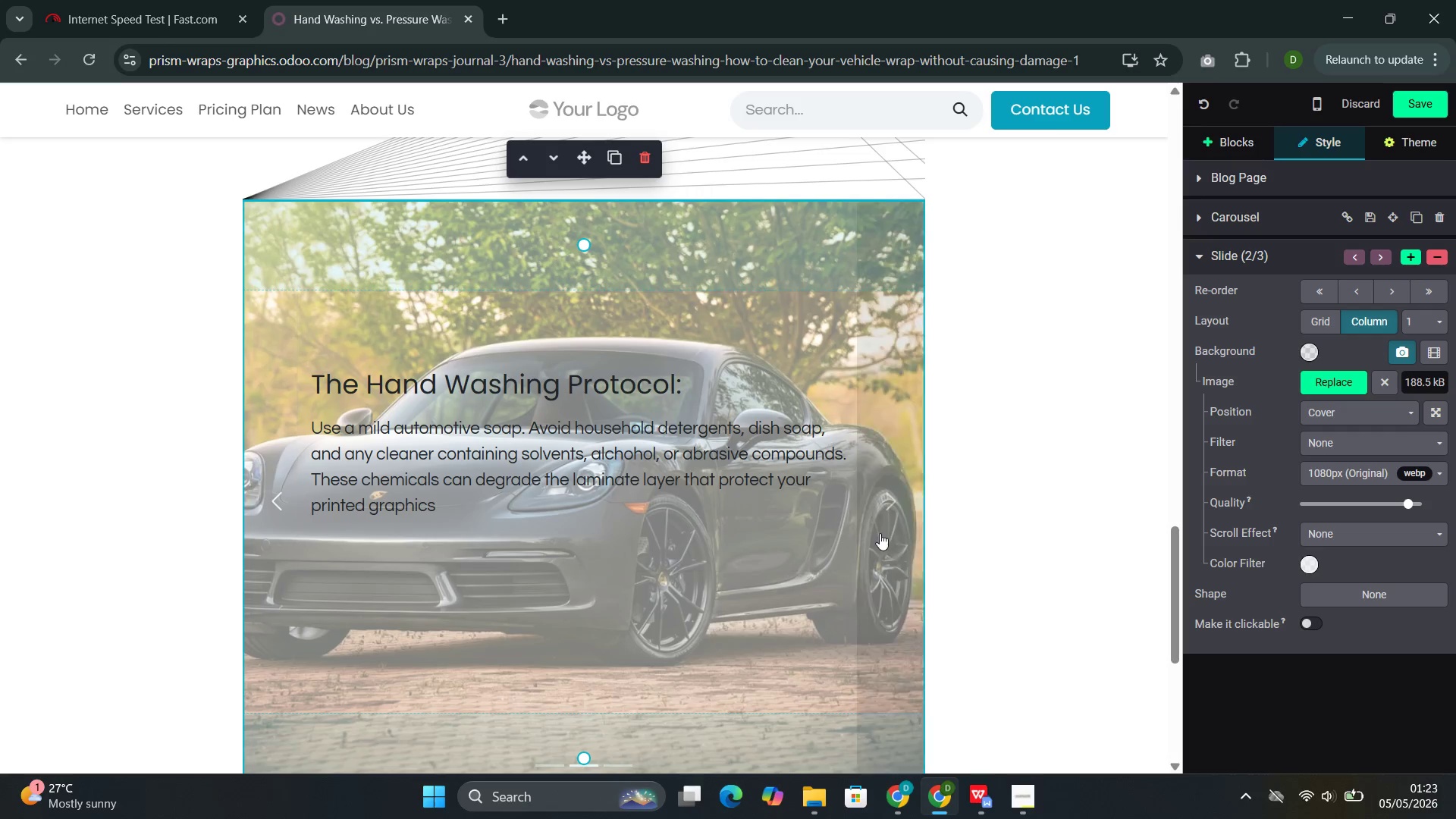 
left_click([902, 541])
 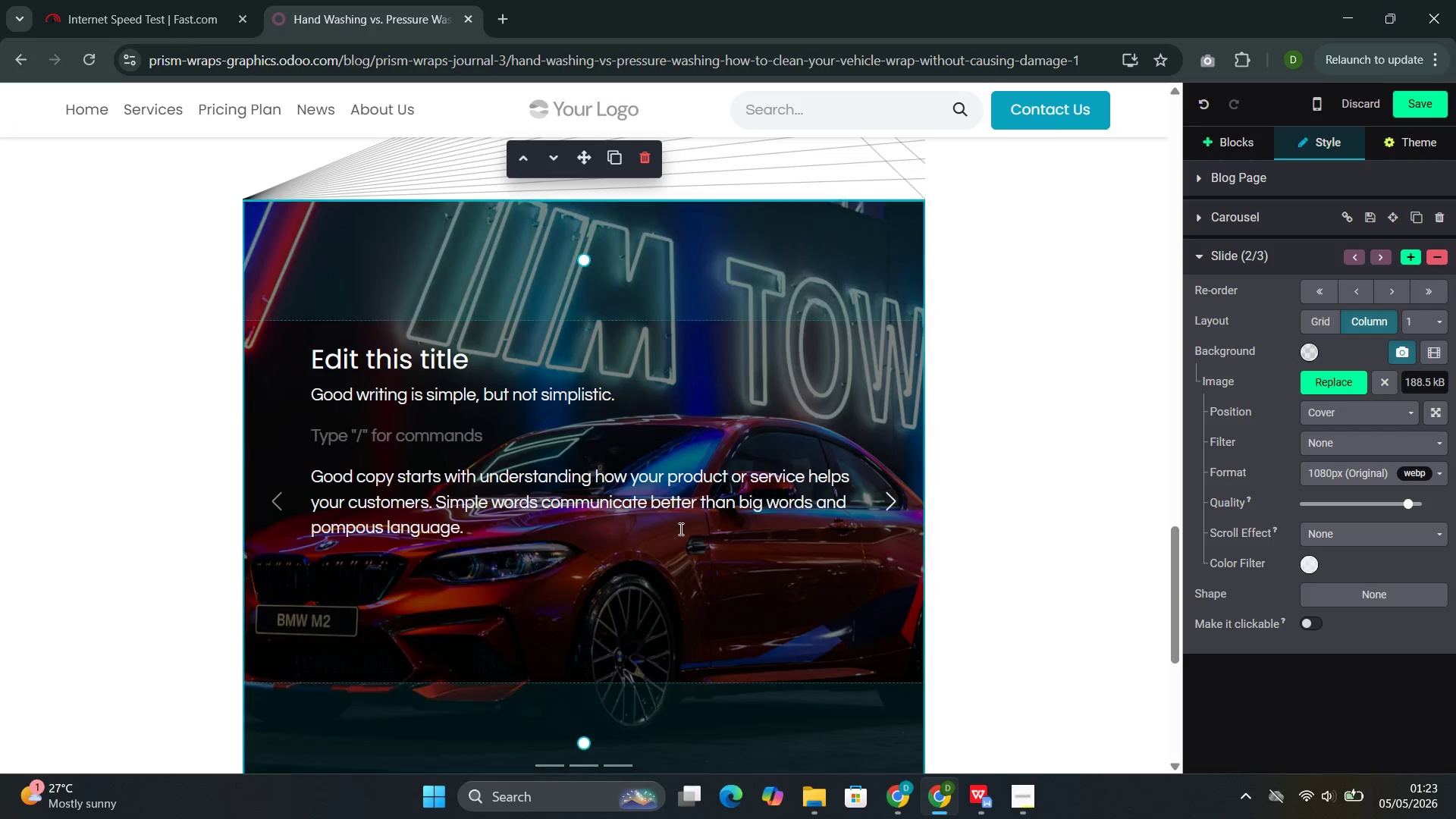 
left_click([527, 526])
 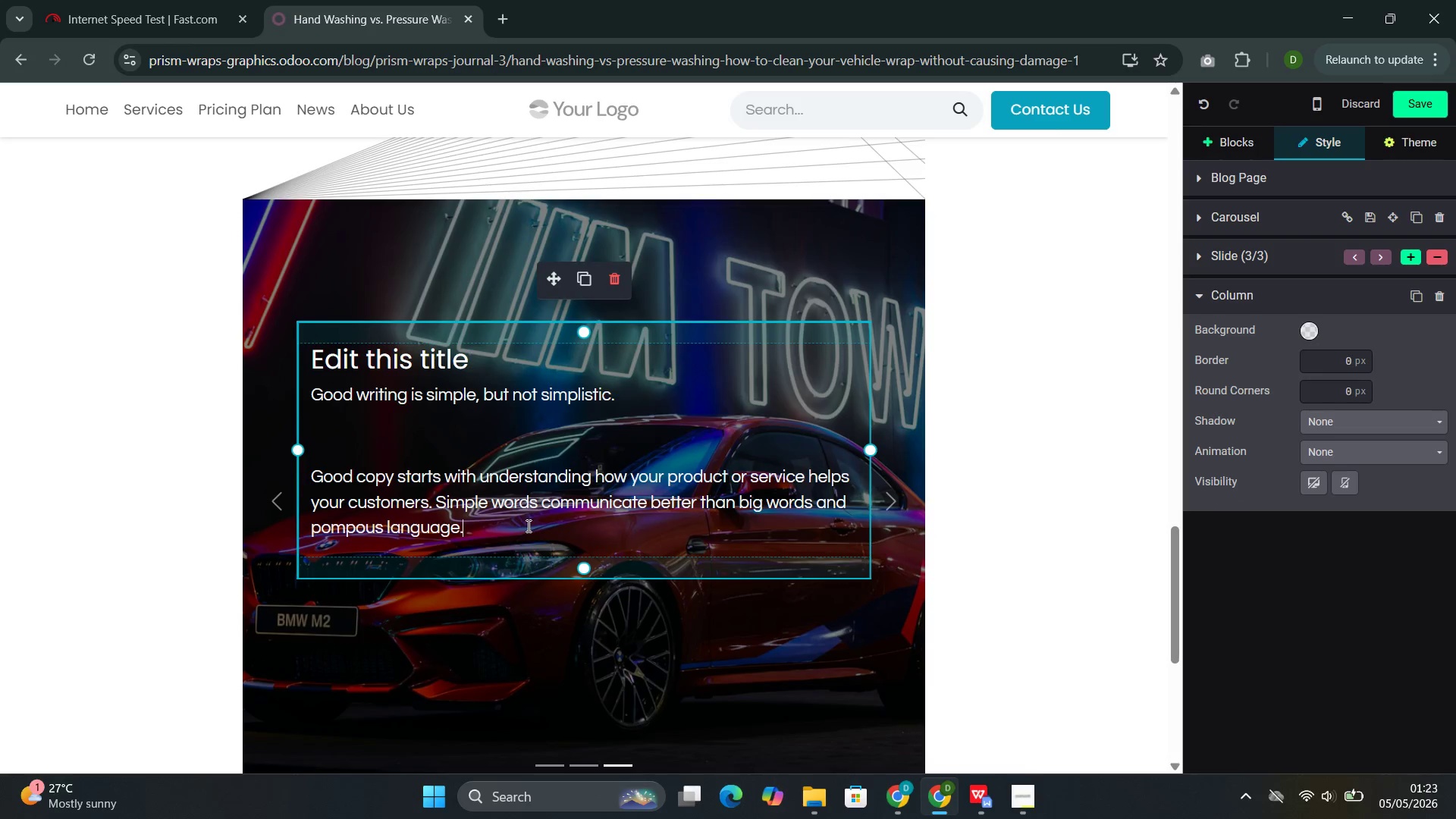 
left_click_drag(start_coordinate=[507, 529], to_coordinate=[318, 374])
 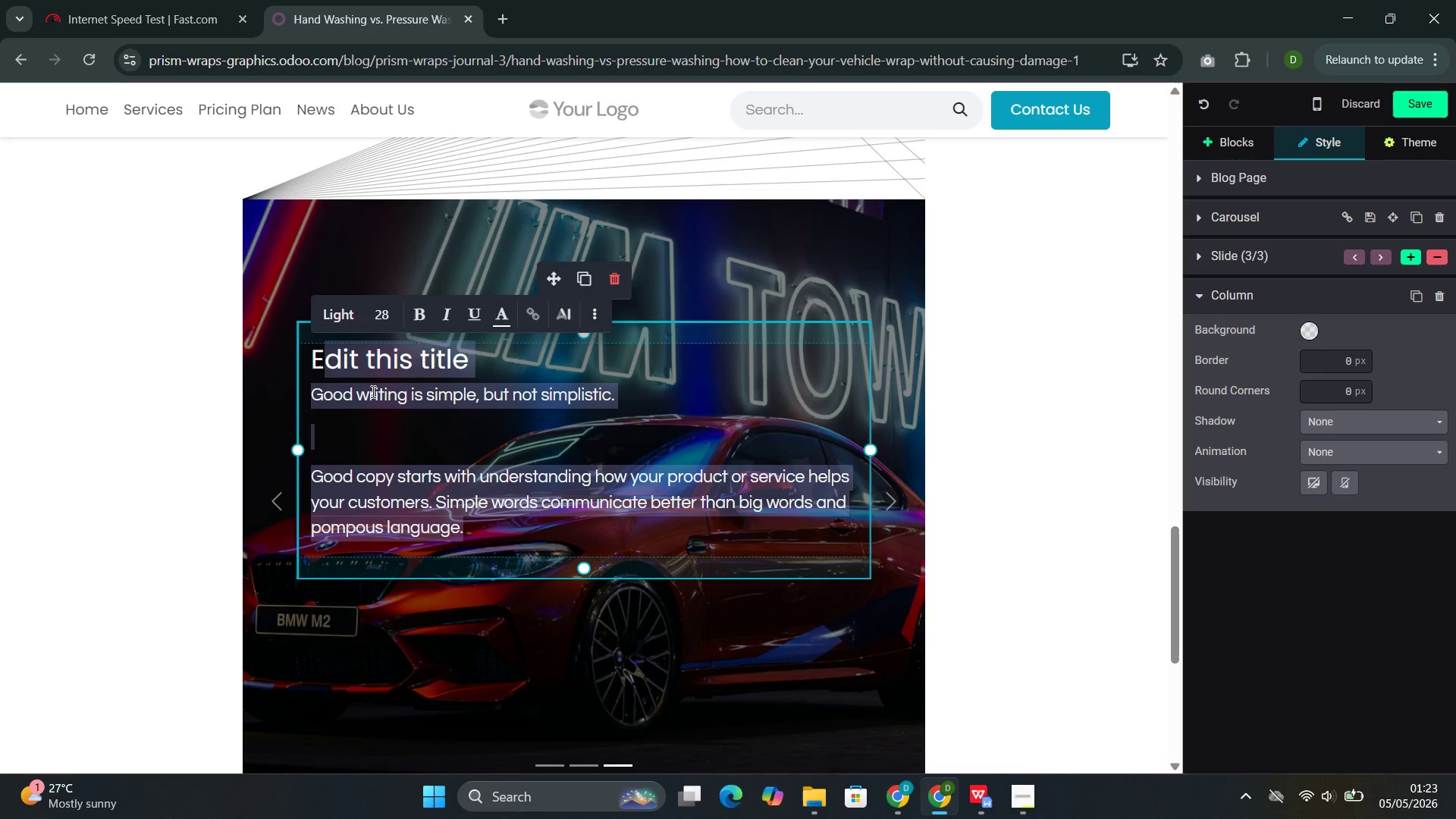 
left_click([397, 448])
 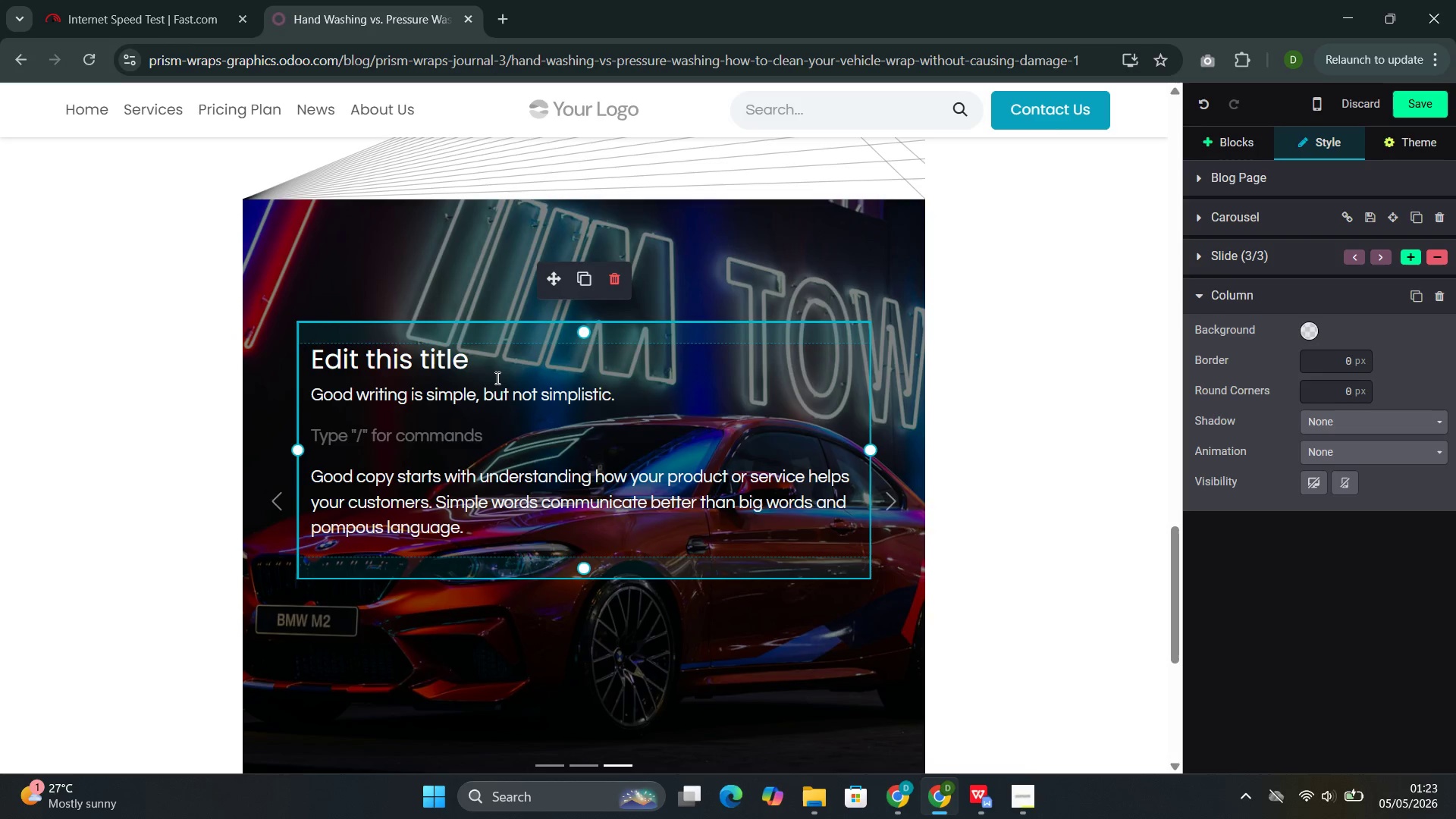 
left_click_drag(start_coordinate=[491, 372], to_coordinate=[319, 362])
 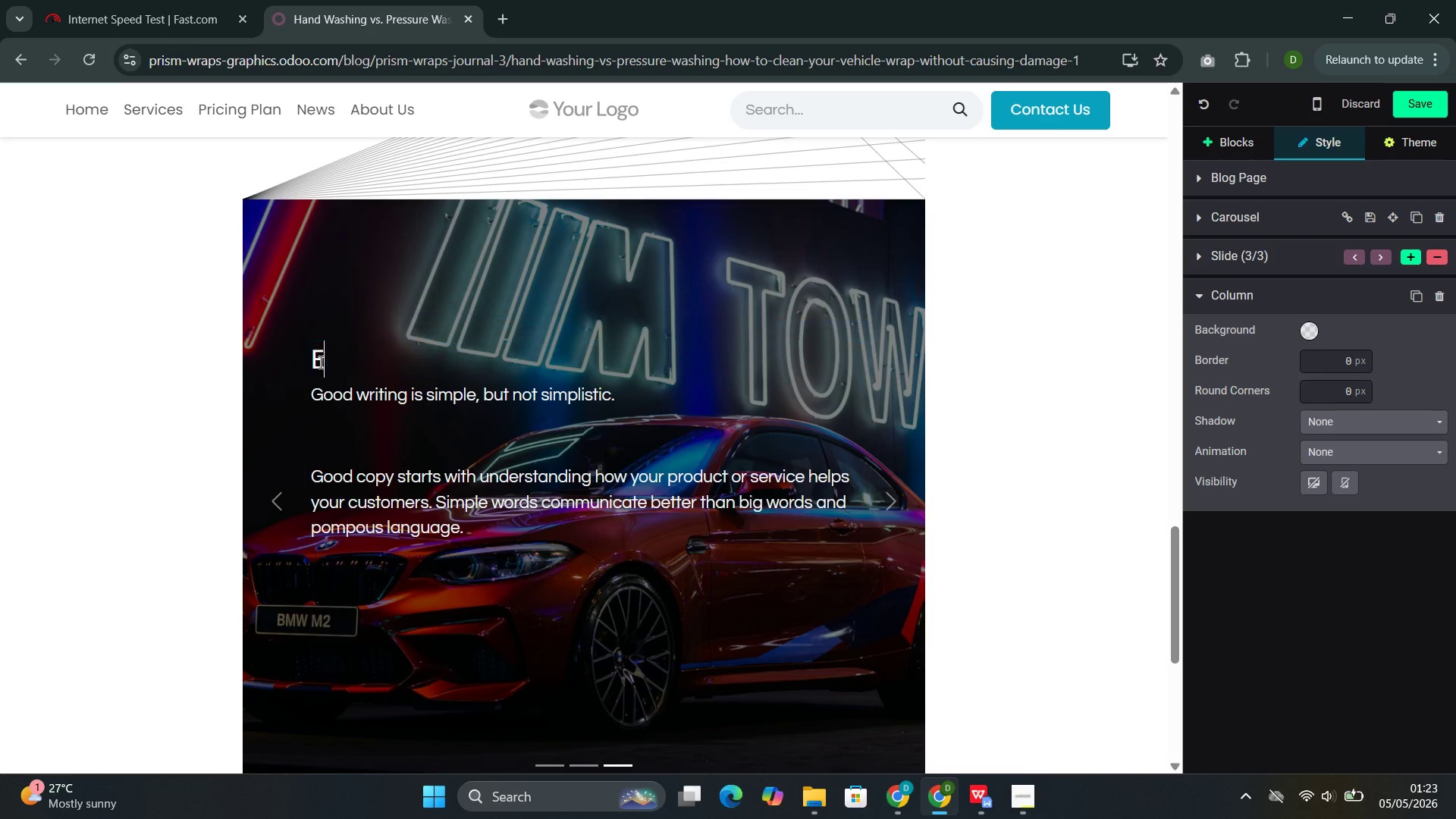 
key(Backspace)
 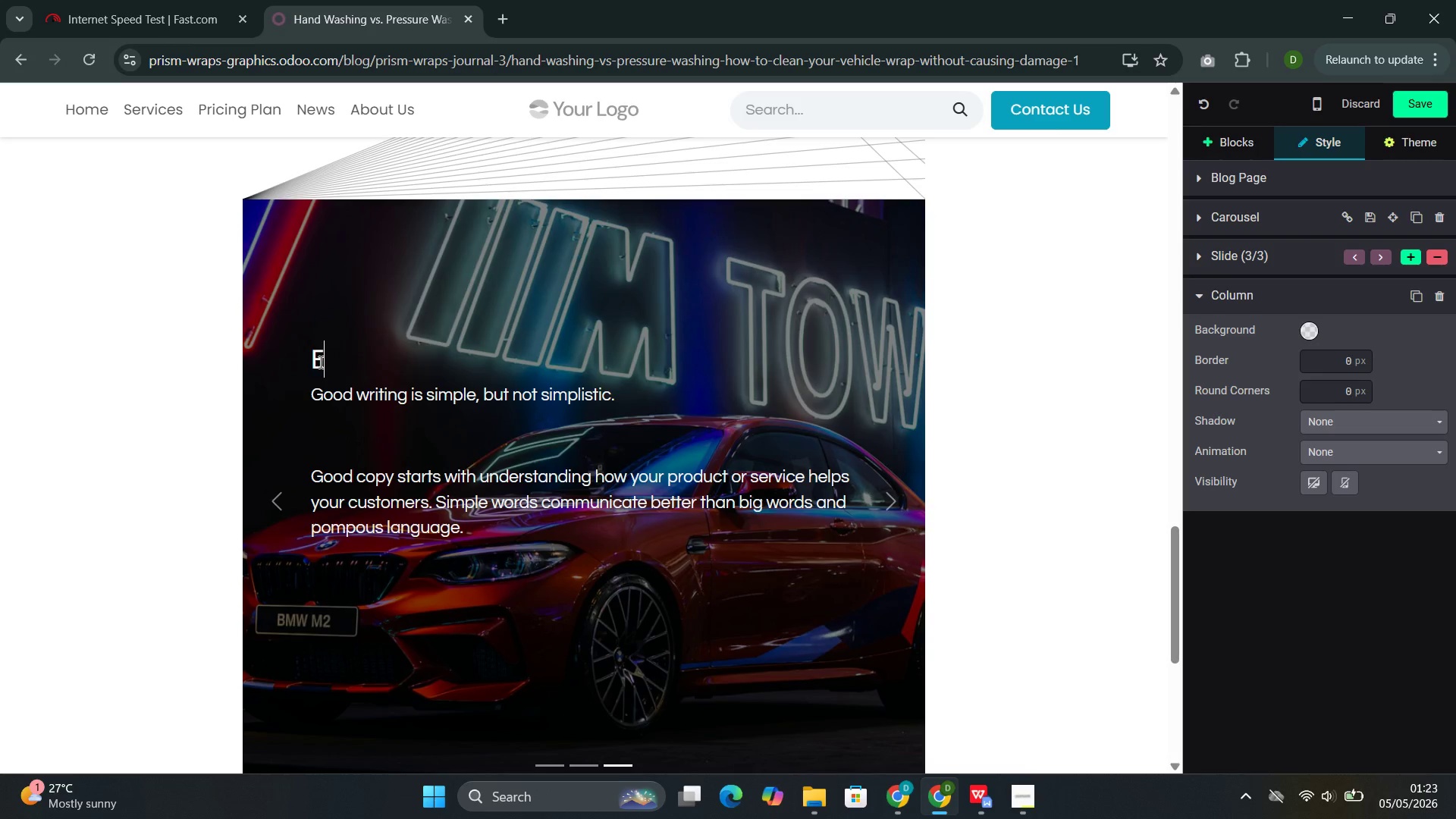 
key(Backspace)
 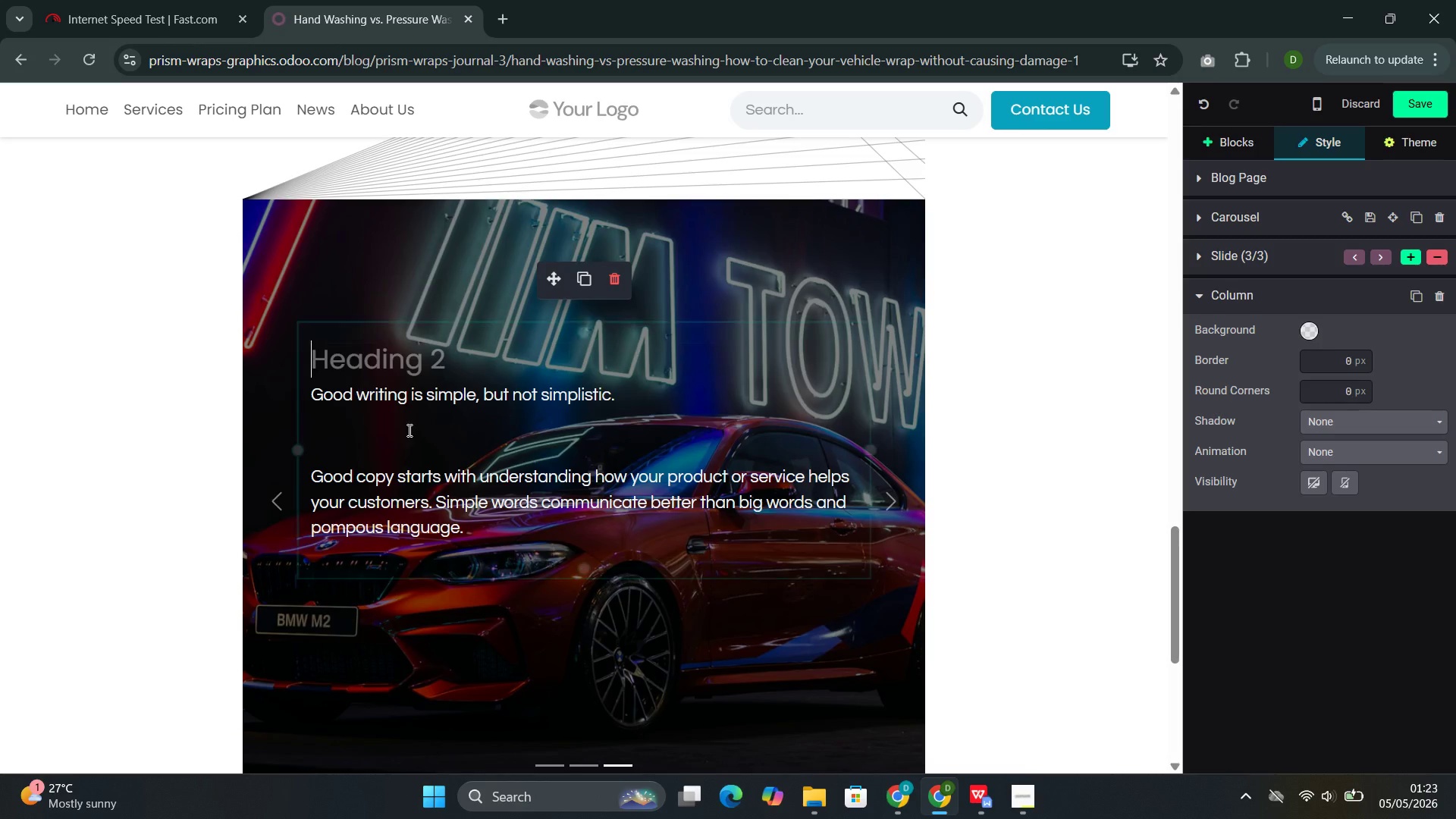 
left_click_drag(start_coordinate=[477, 522], to_coordinate=[313, 401])
 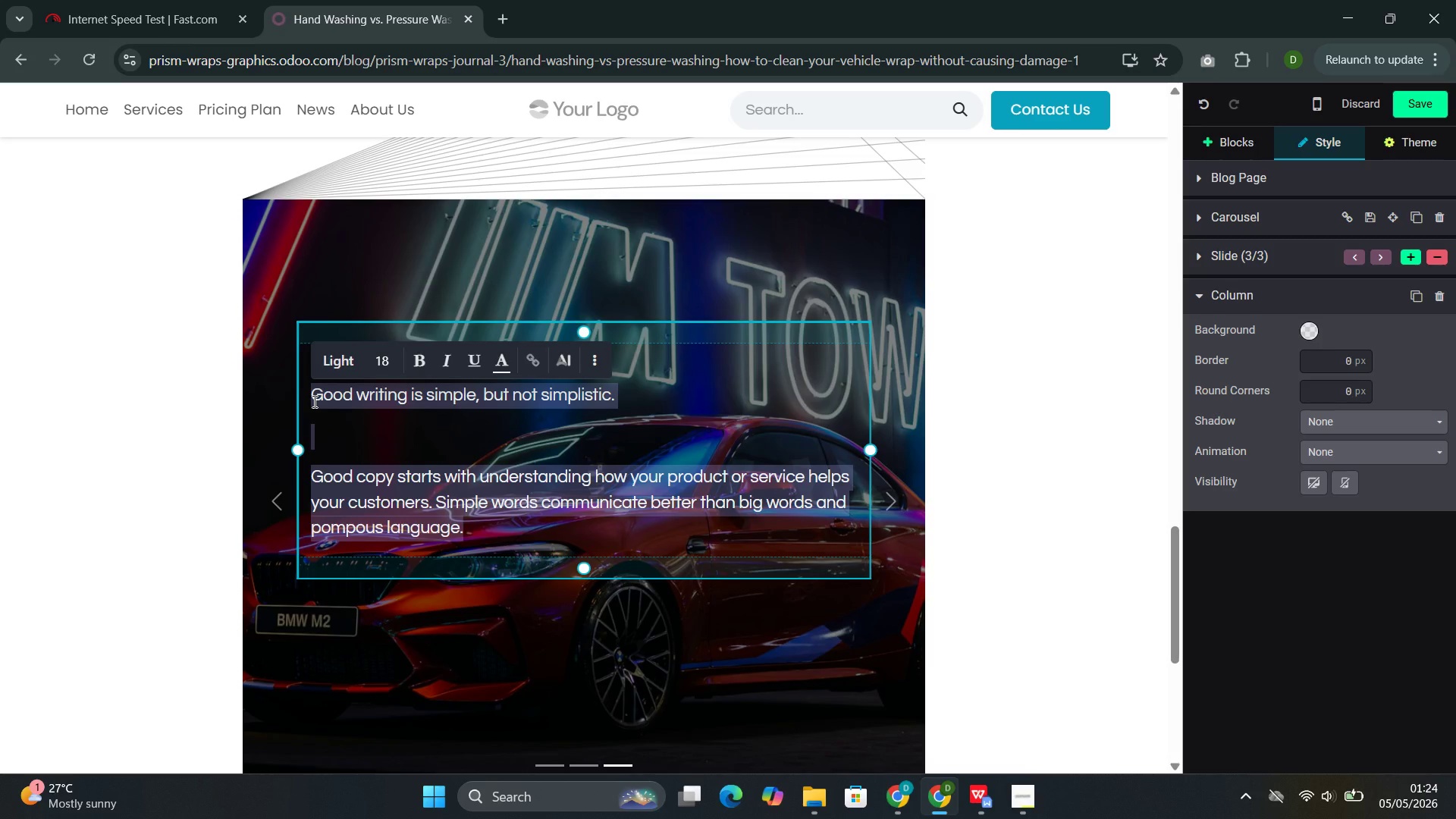 
key(Backspace)
type(Worki)
key(Backspace)
type(ing)
key(Backspace)
key(Backspace)
key(Backspace)
type( from top to bottem. The lower panels of a vej)
key(Backspace)
type(h)
 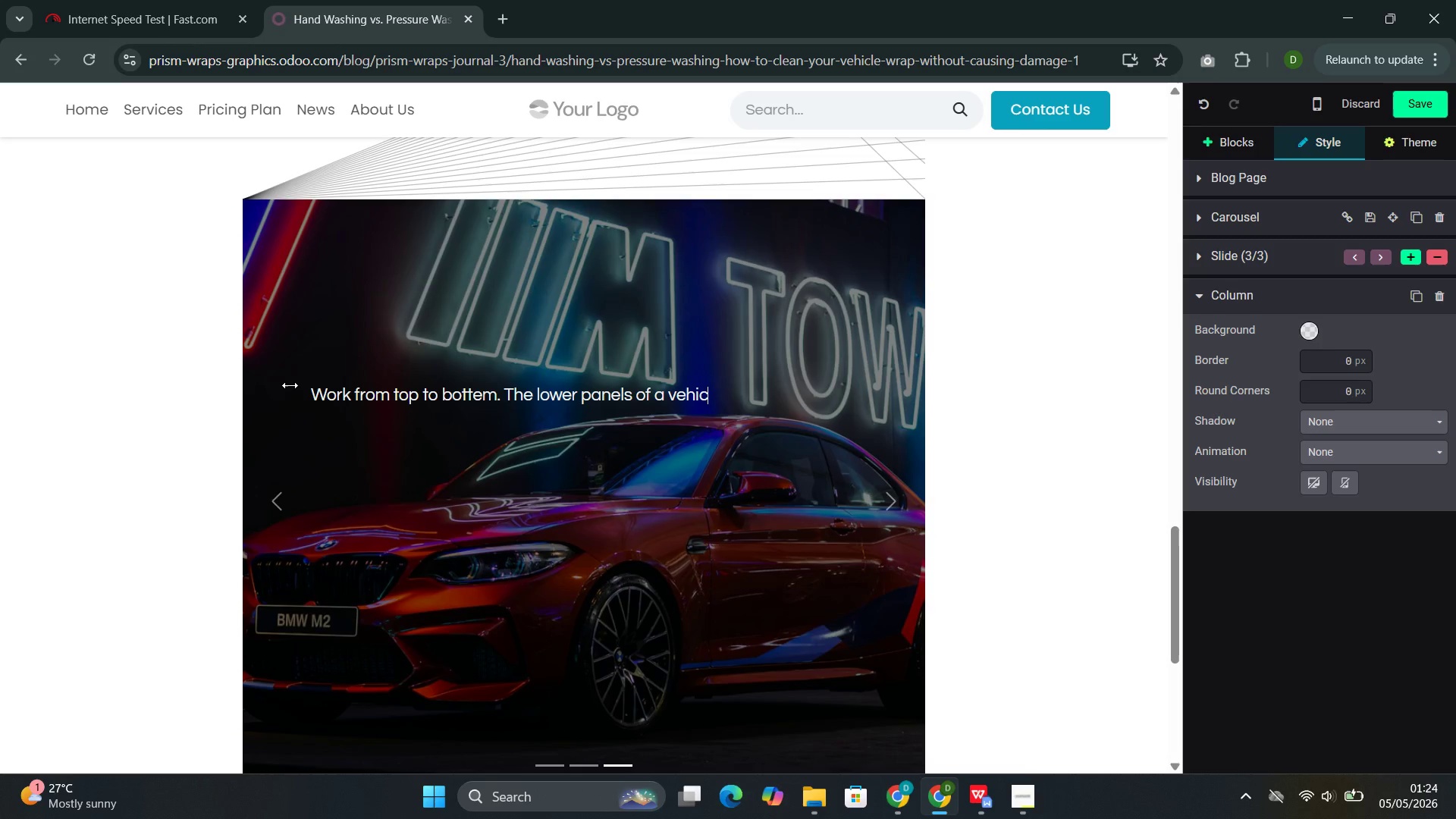 
 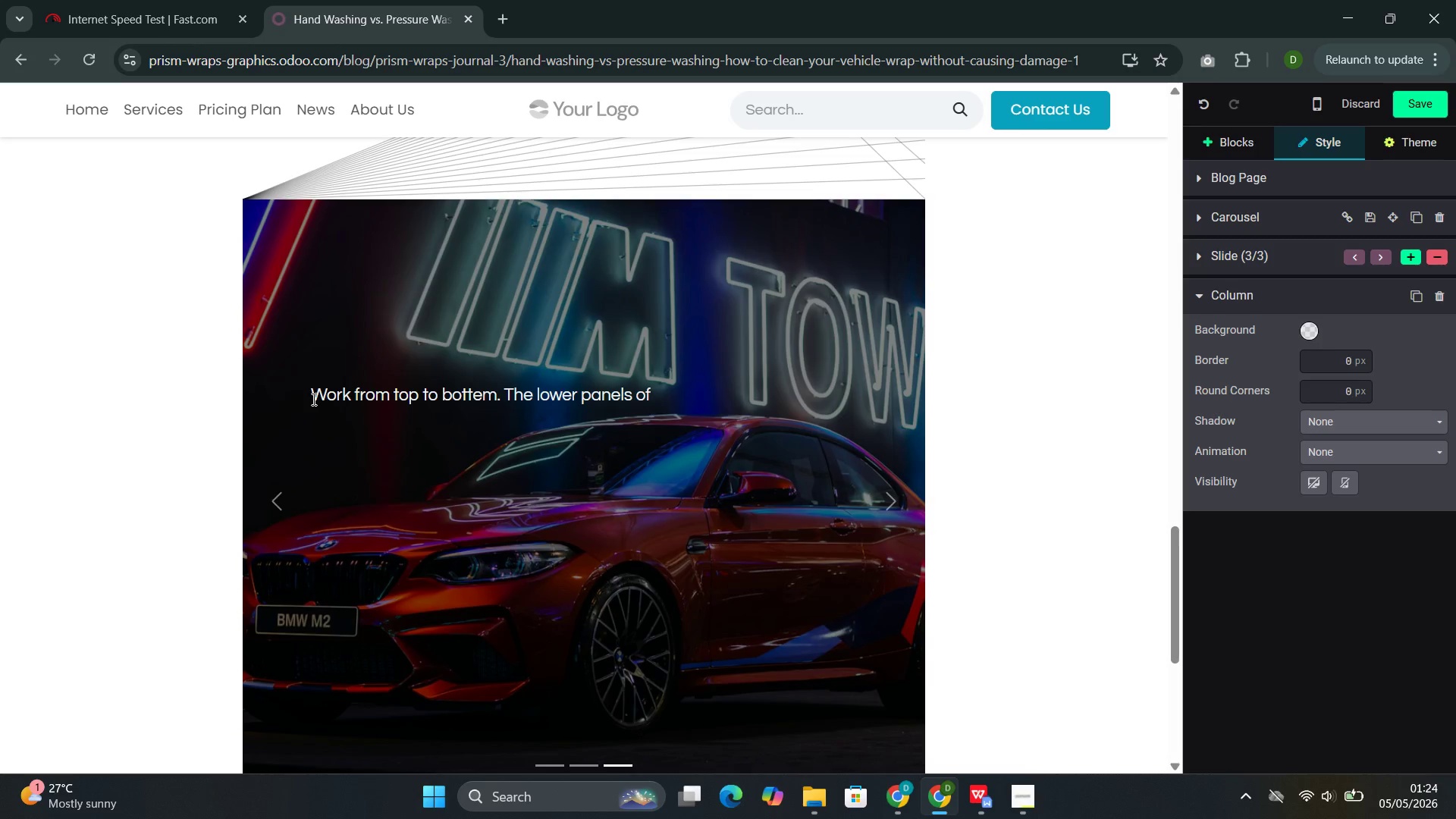 
type(icle accum)
 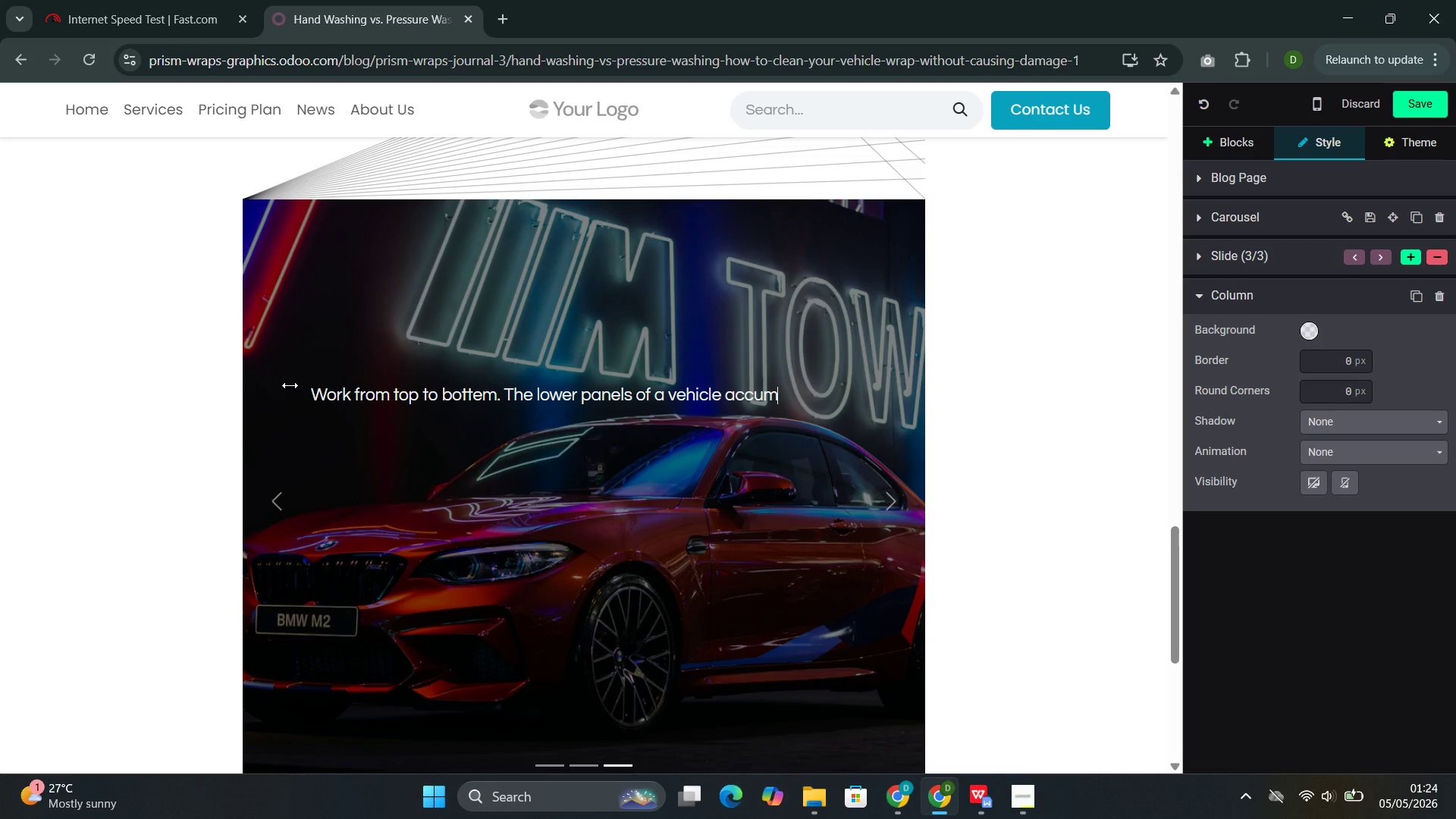 
type(ulate the most road grime.S)
key(Backspace)
type( Str)
key(Backspace)
key(Backspace)
type(a)
key(Backspace)
type(tart at the r)
 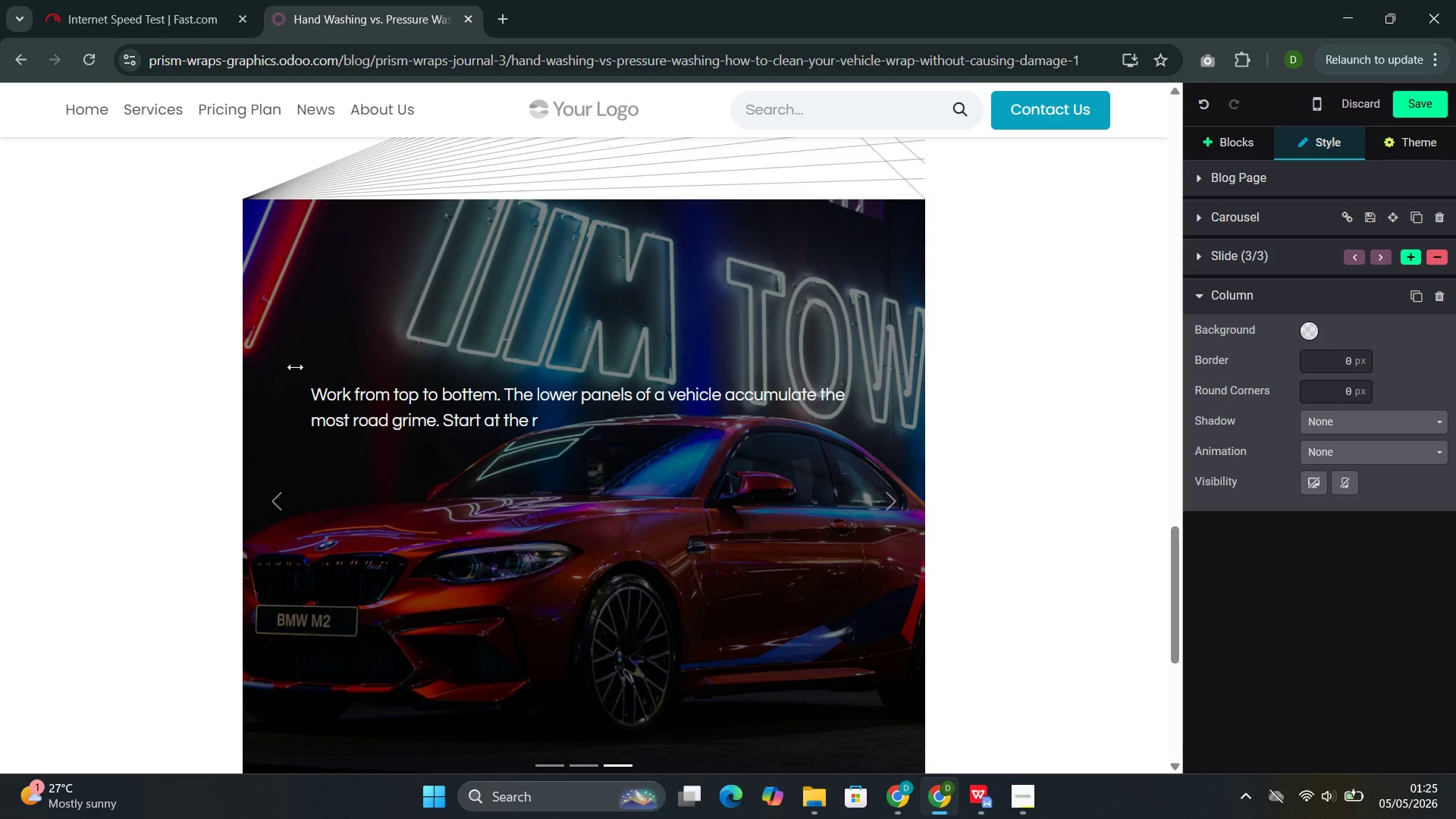 
type(oof and work downward so )
 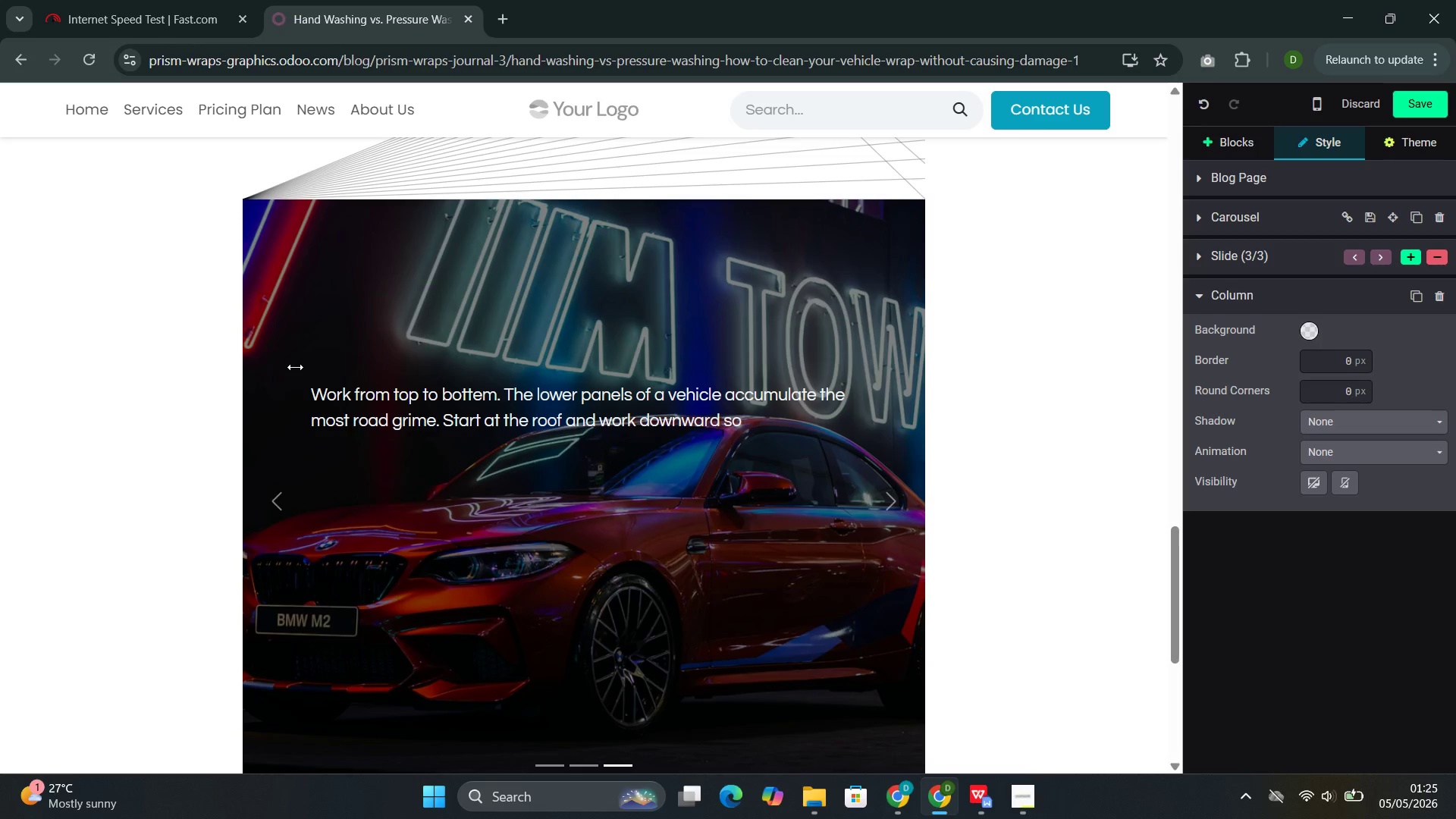 
type(that dirty)
key(Backspace)
key(Backspace)
 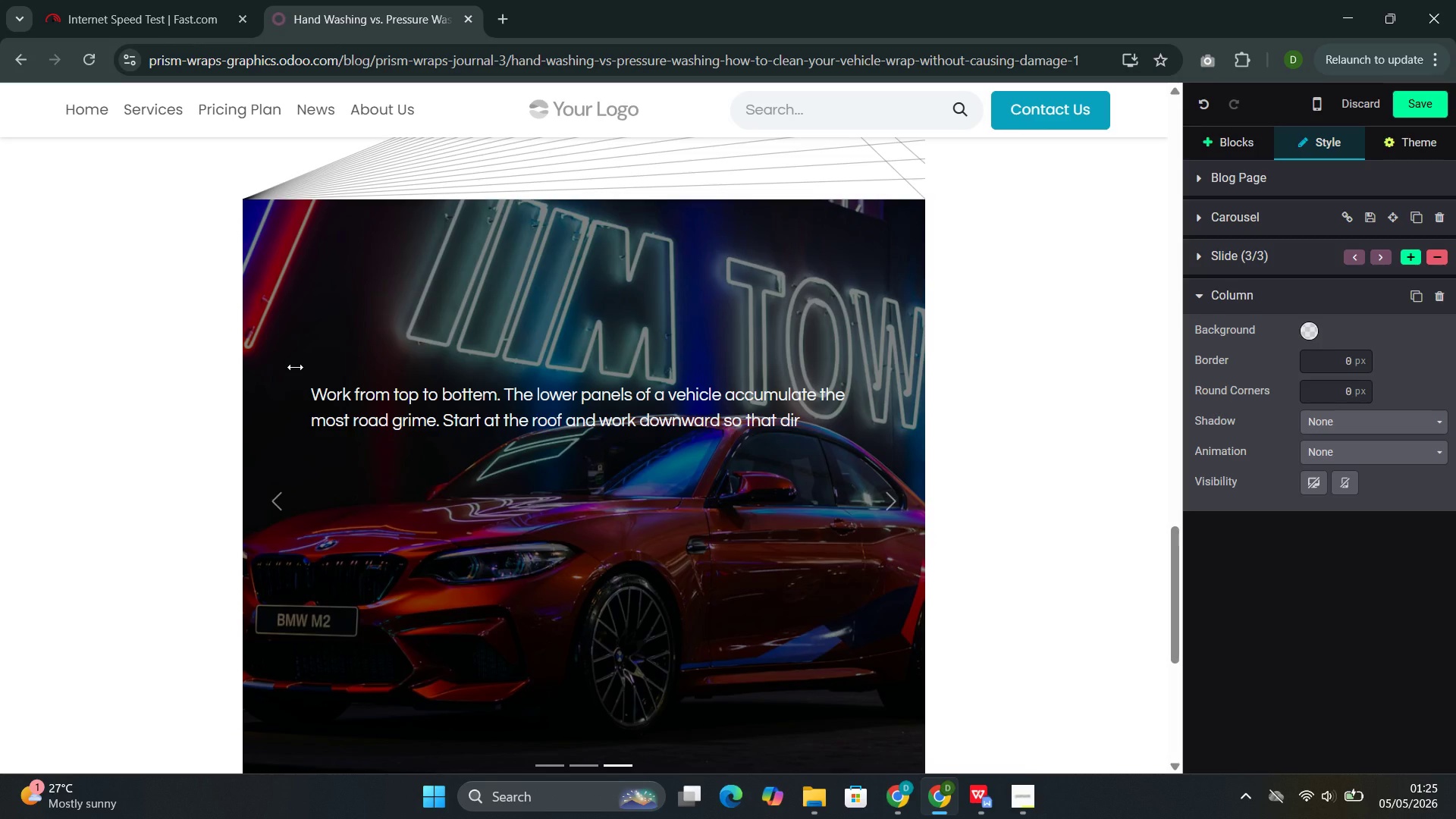 
wait(5.11)
 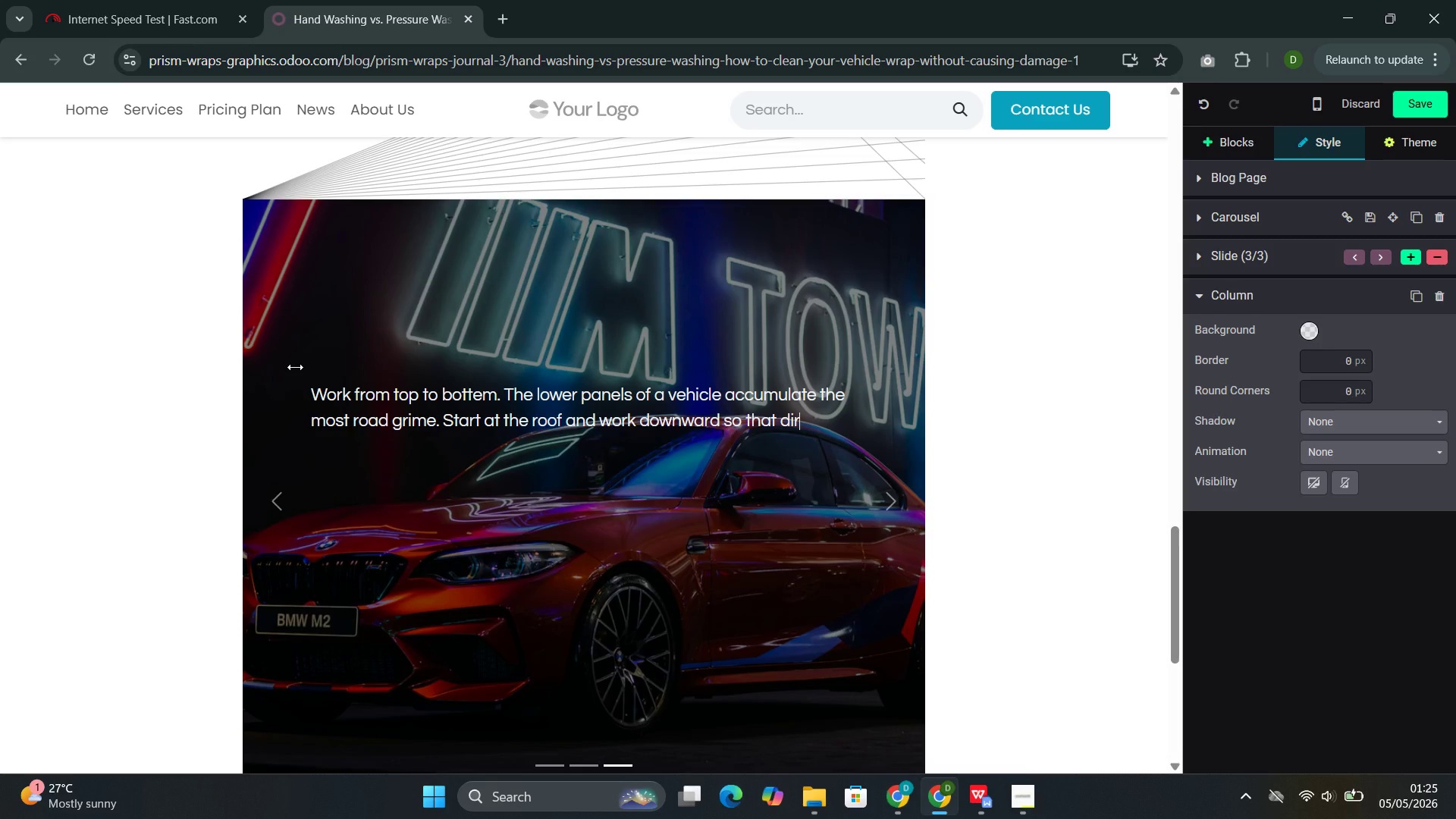 
type(t from the y)
key(Backspace)
type(upper panels does not conta)
 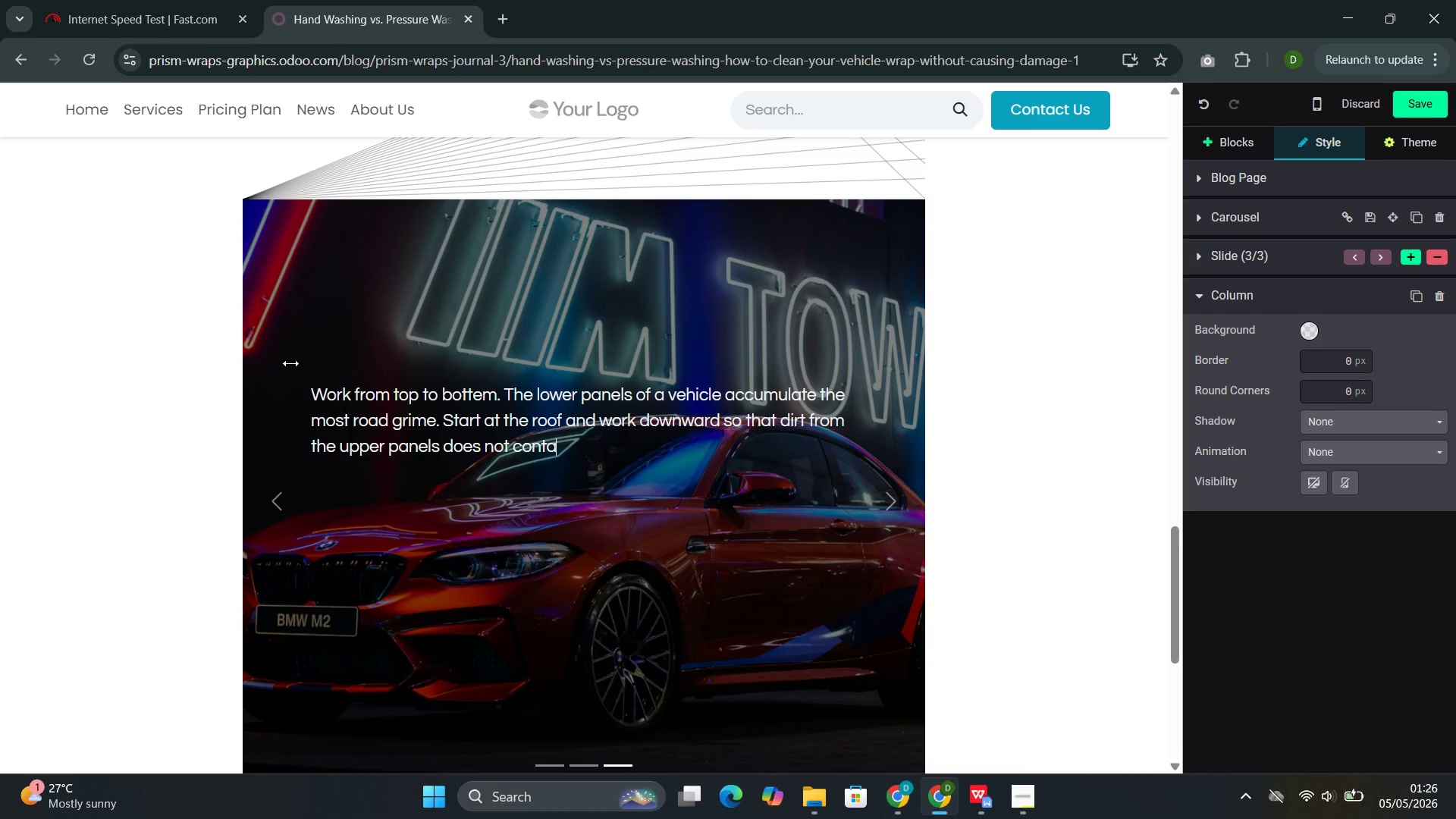 
wait(8.44)
 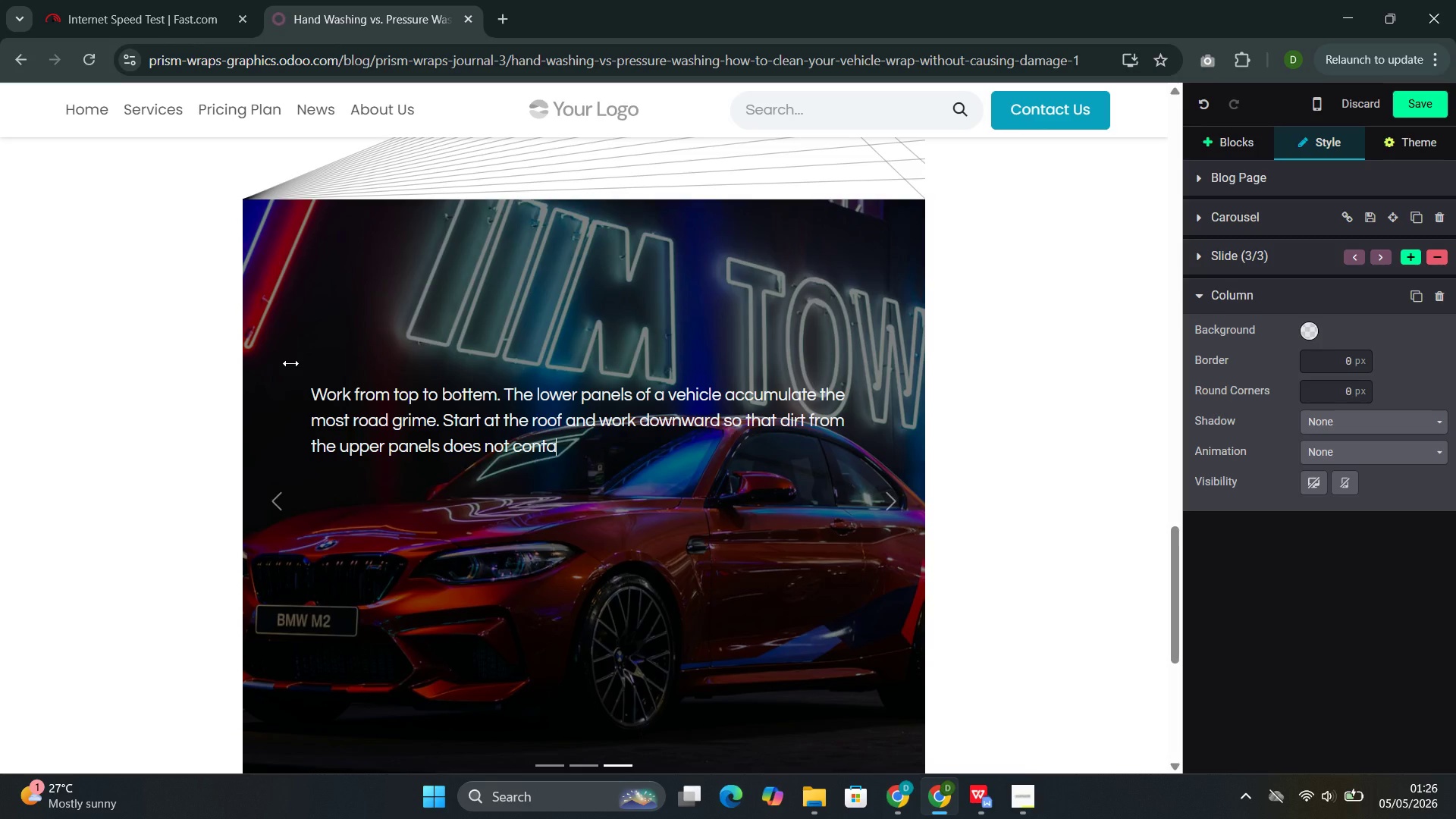 
type(minate your cleaning water for )
 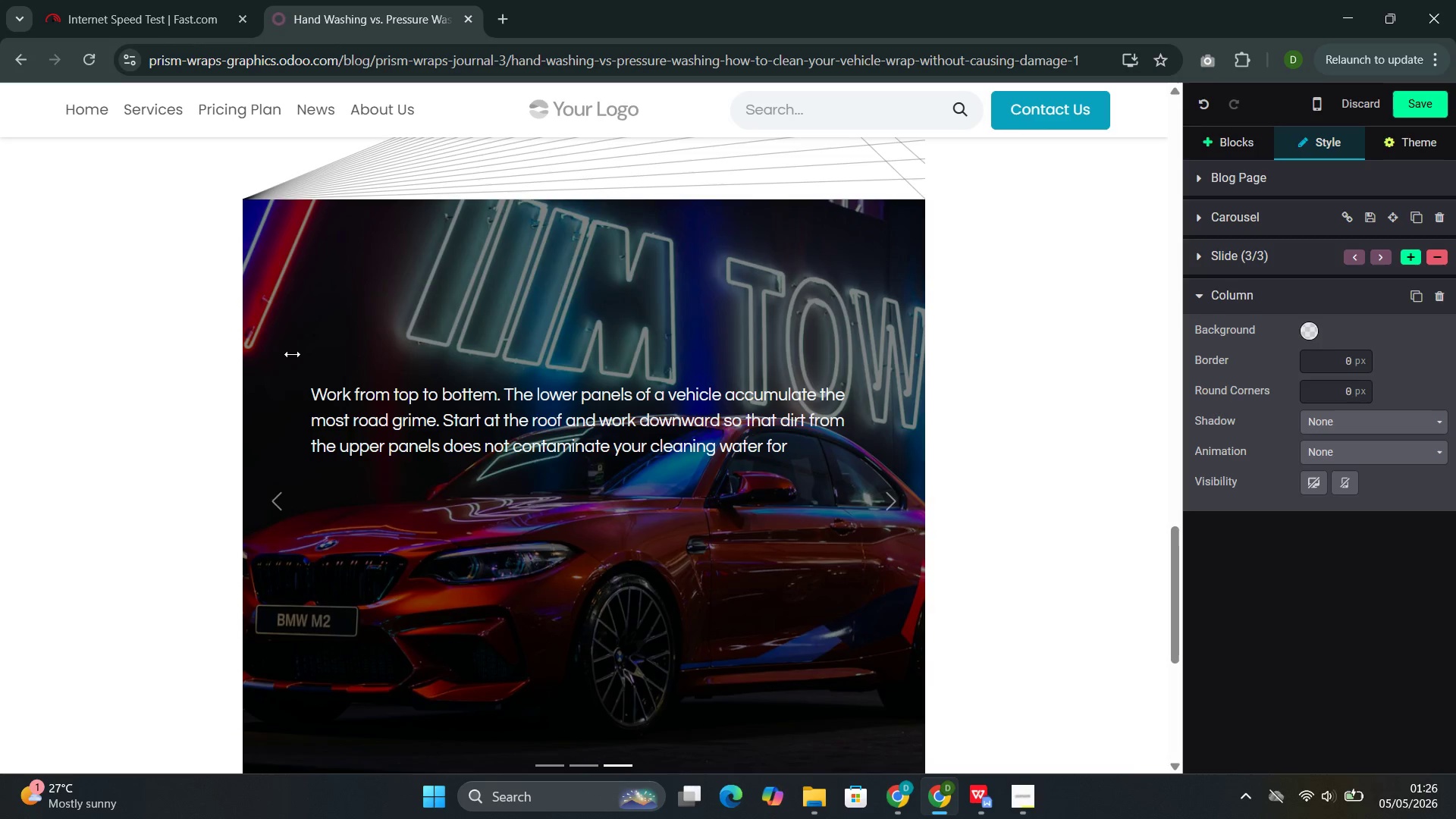 
type(the lower panels.)
 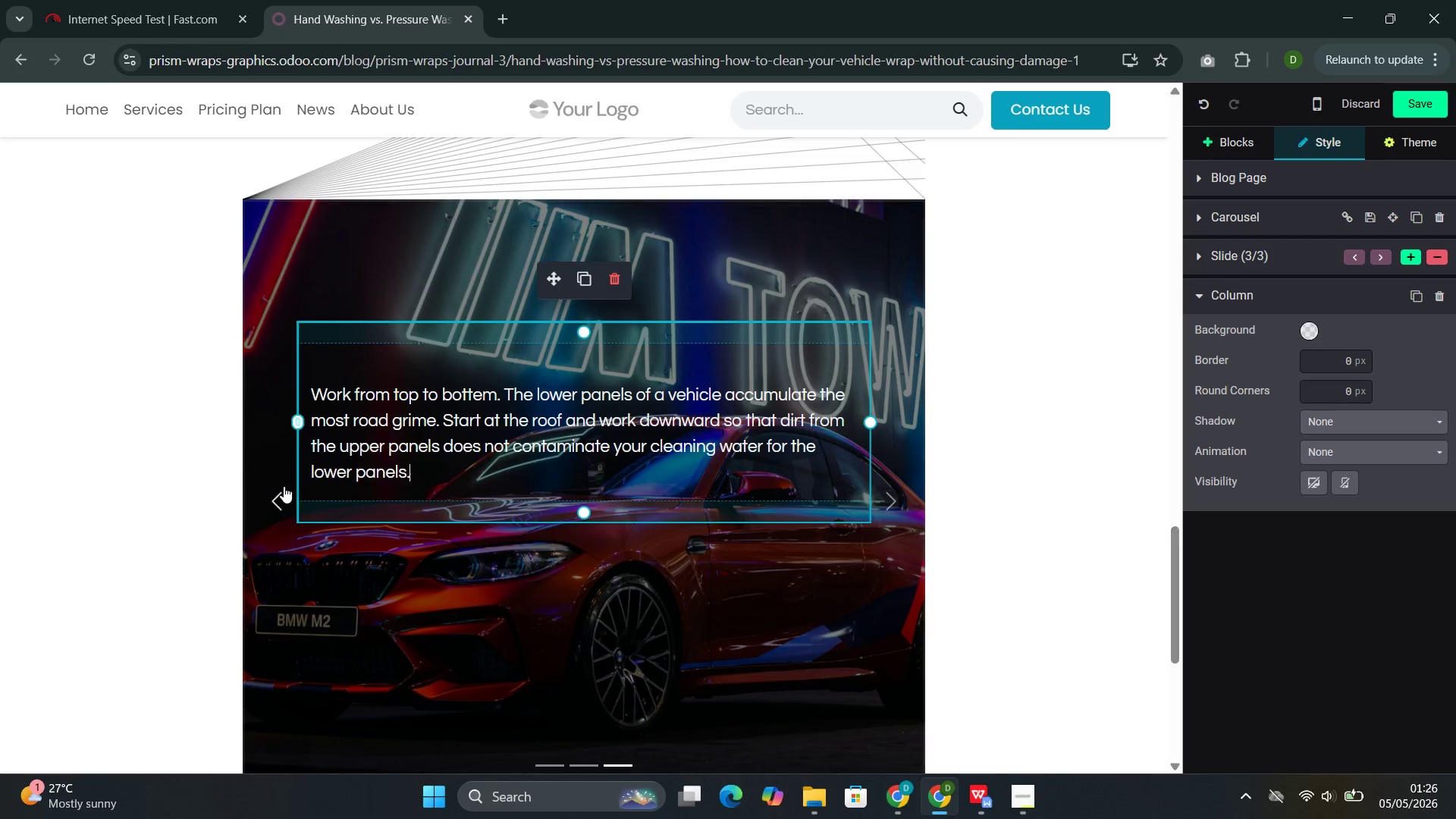 
left_click([284, 486])
 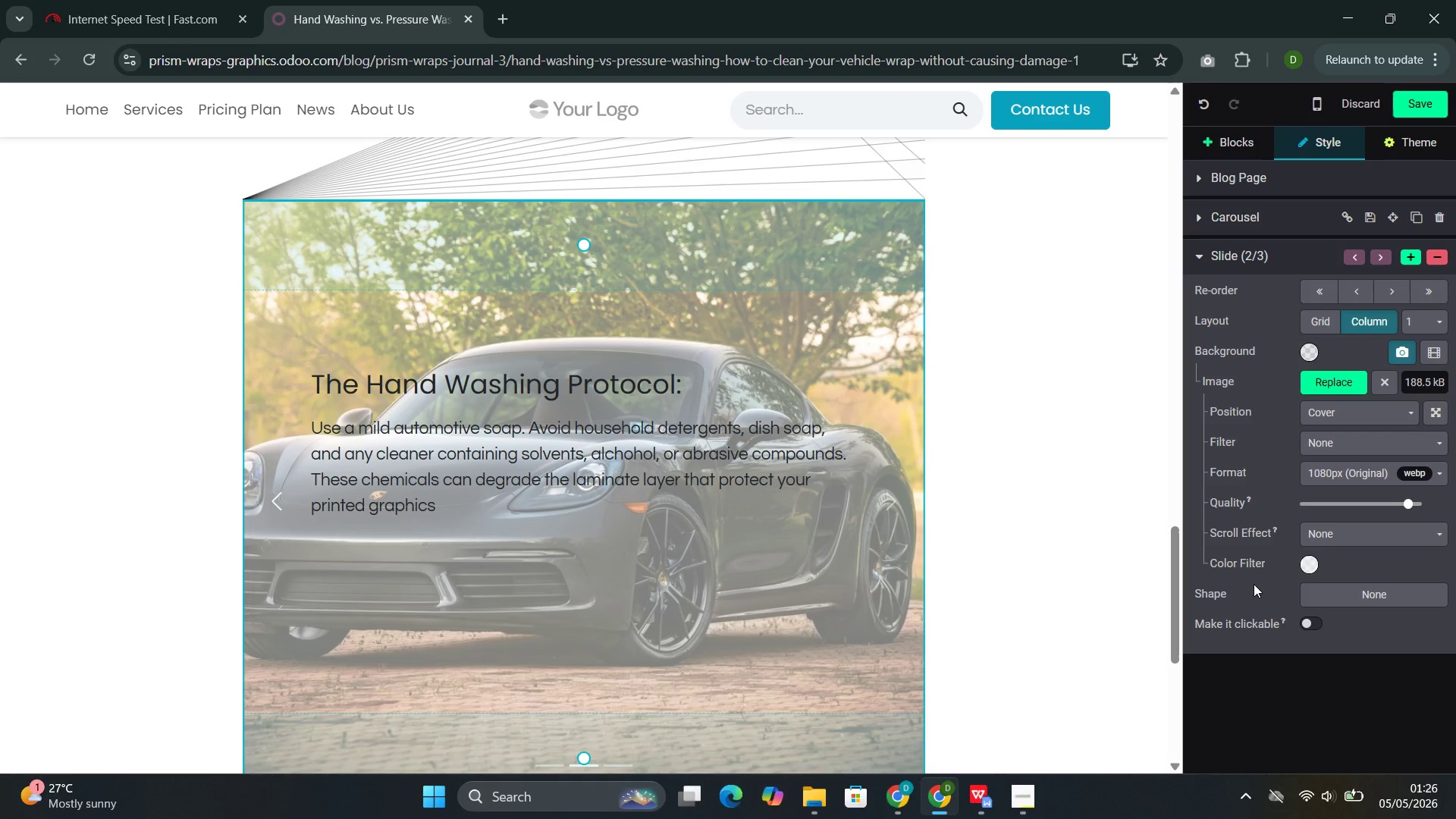 
left_click([1316, 564])
 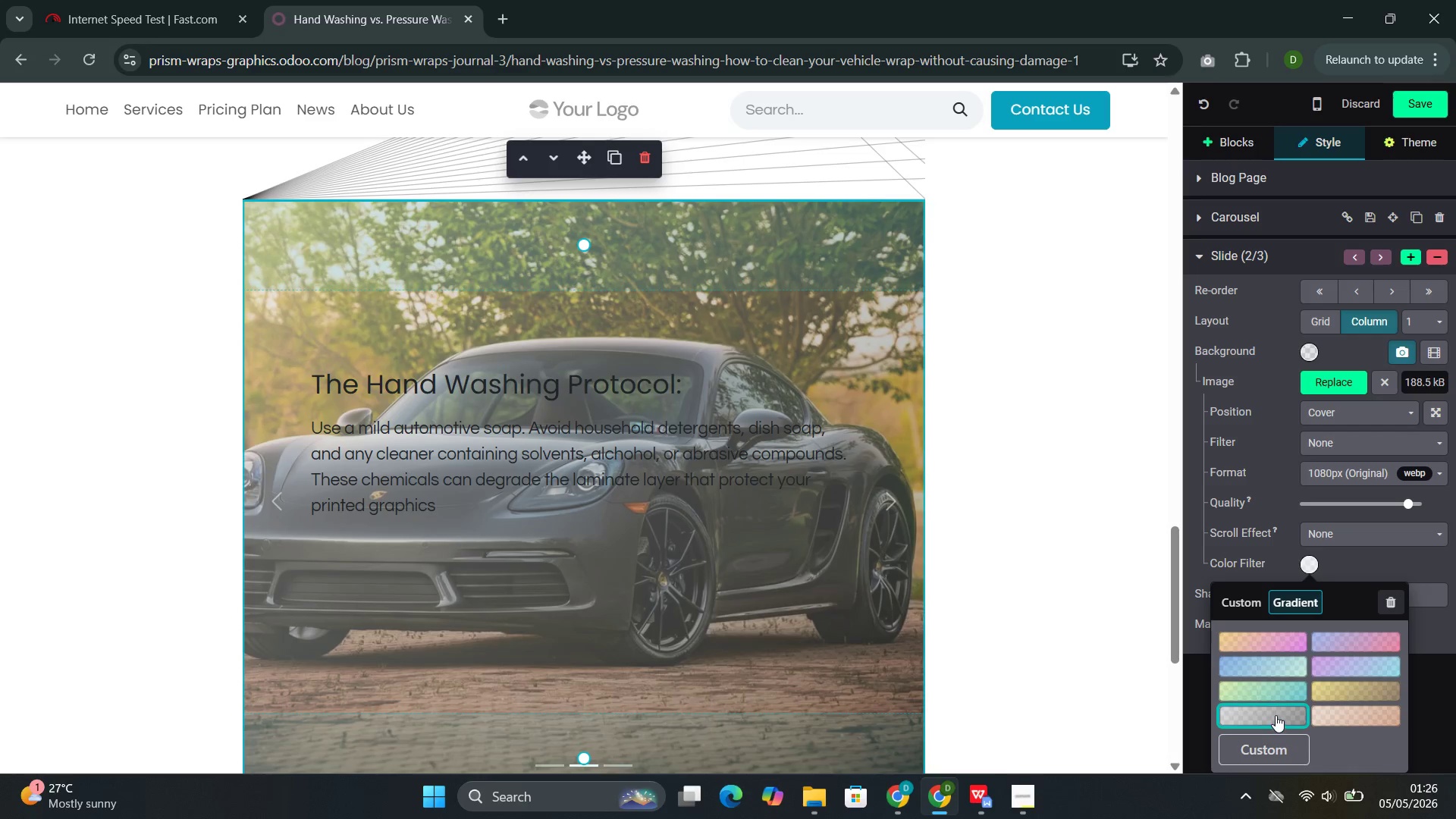 
left_click([1278, 712])
 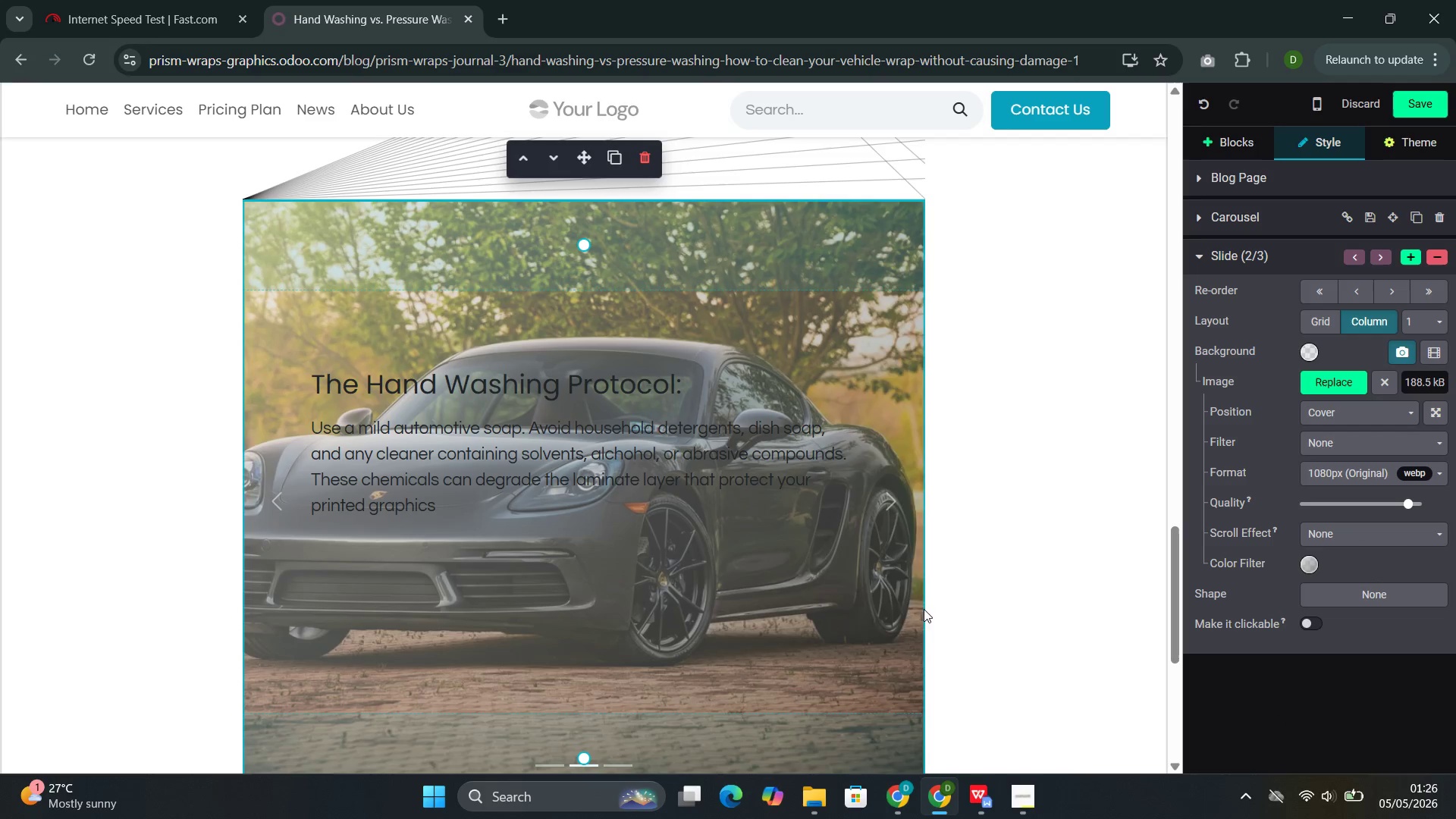 
left_click([905, 583])
 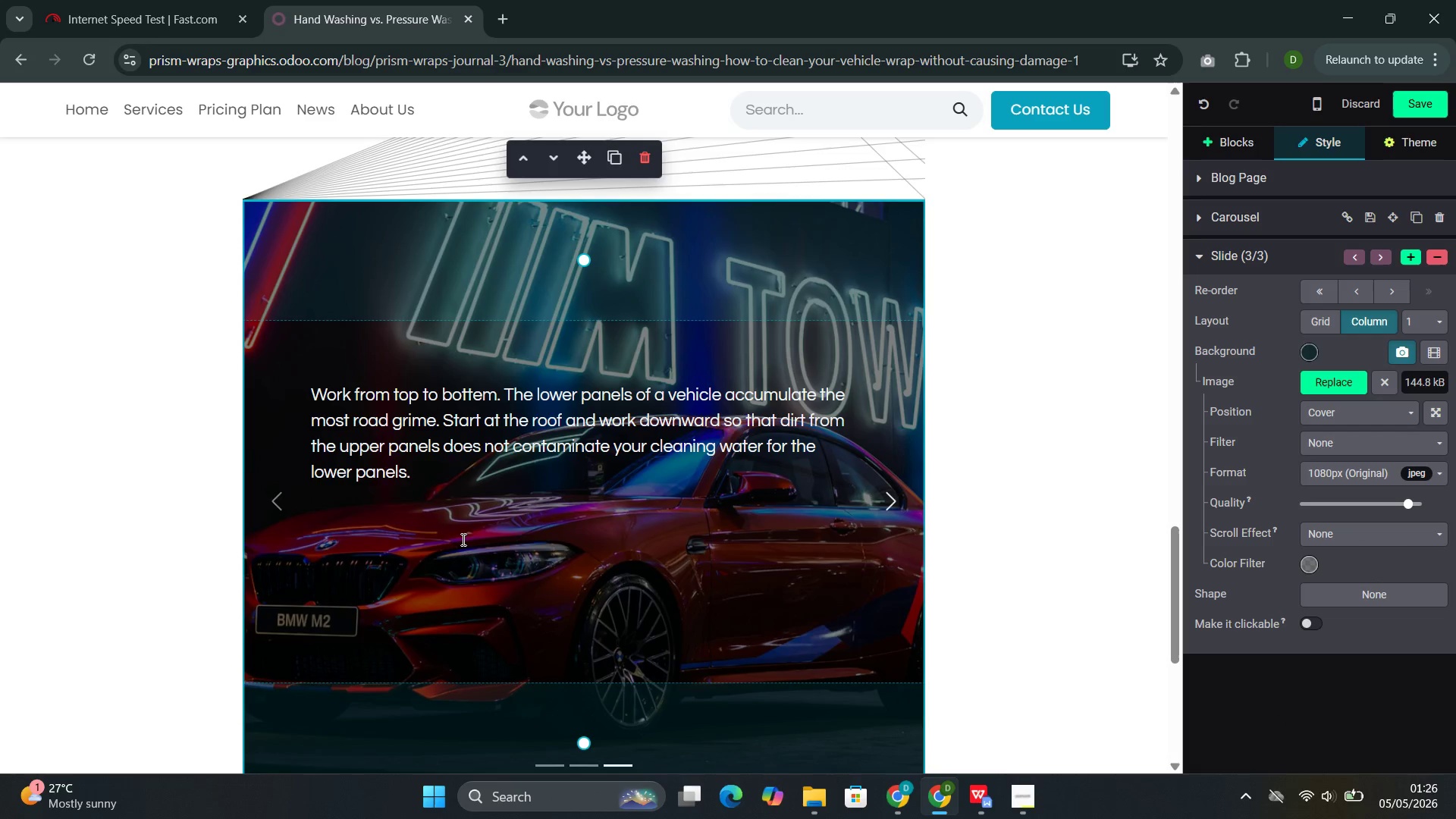 
left_click([292, 521])
 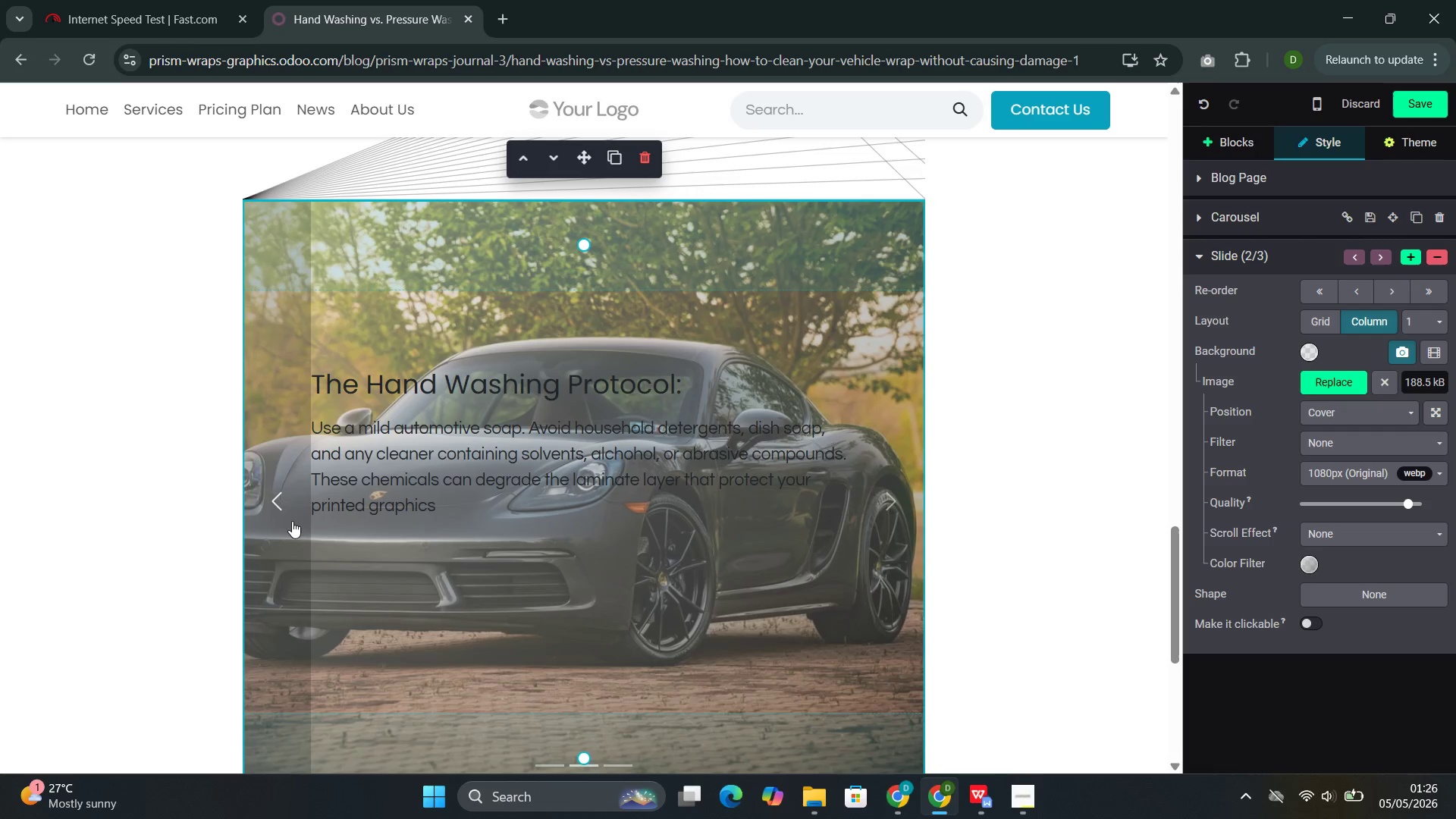 
left_click([282, 518])
 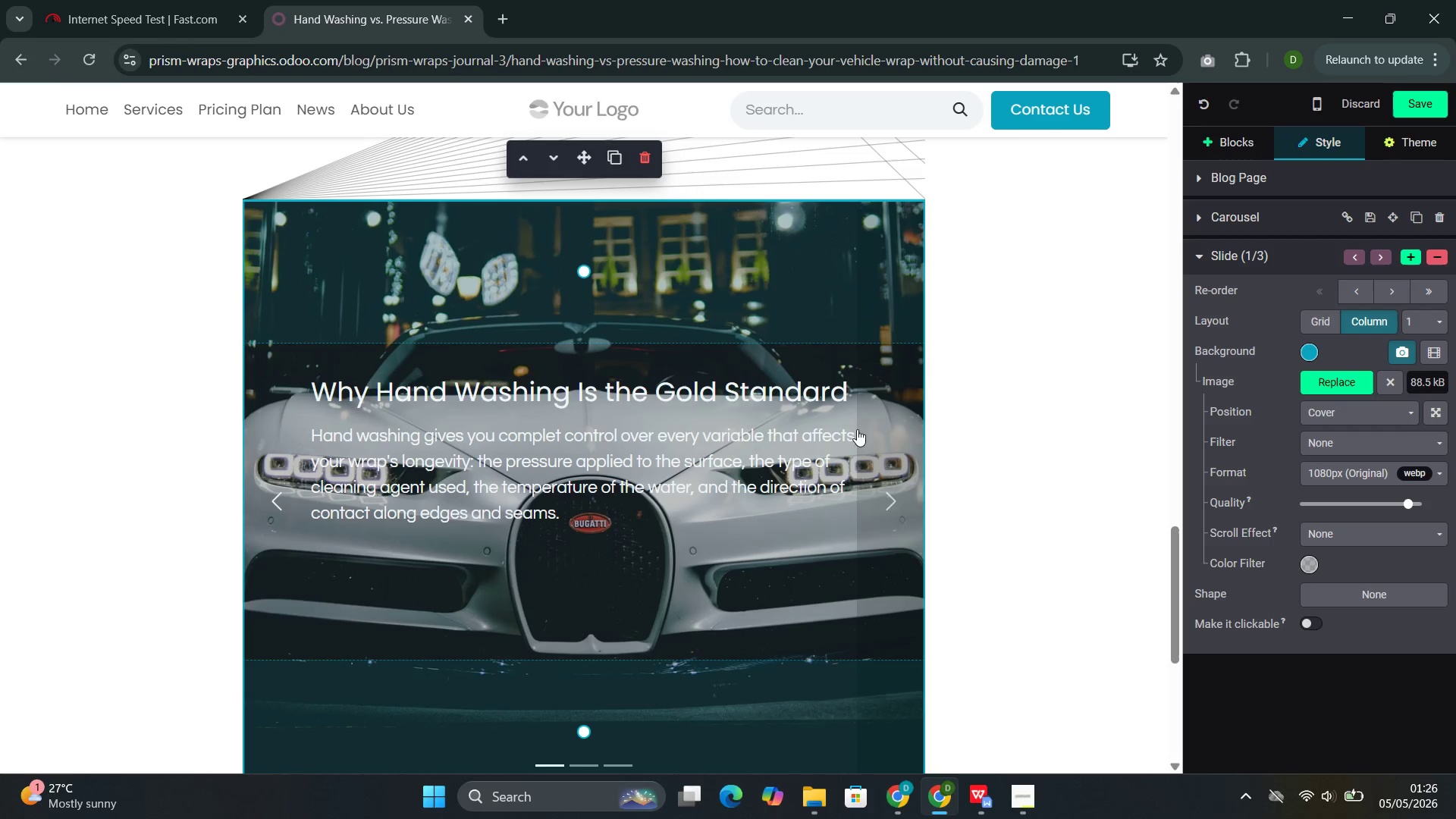 
left_click([891, 460])
 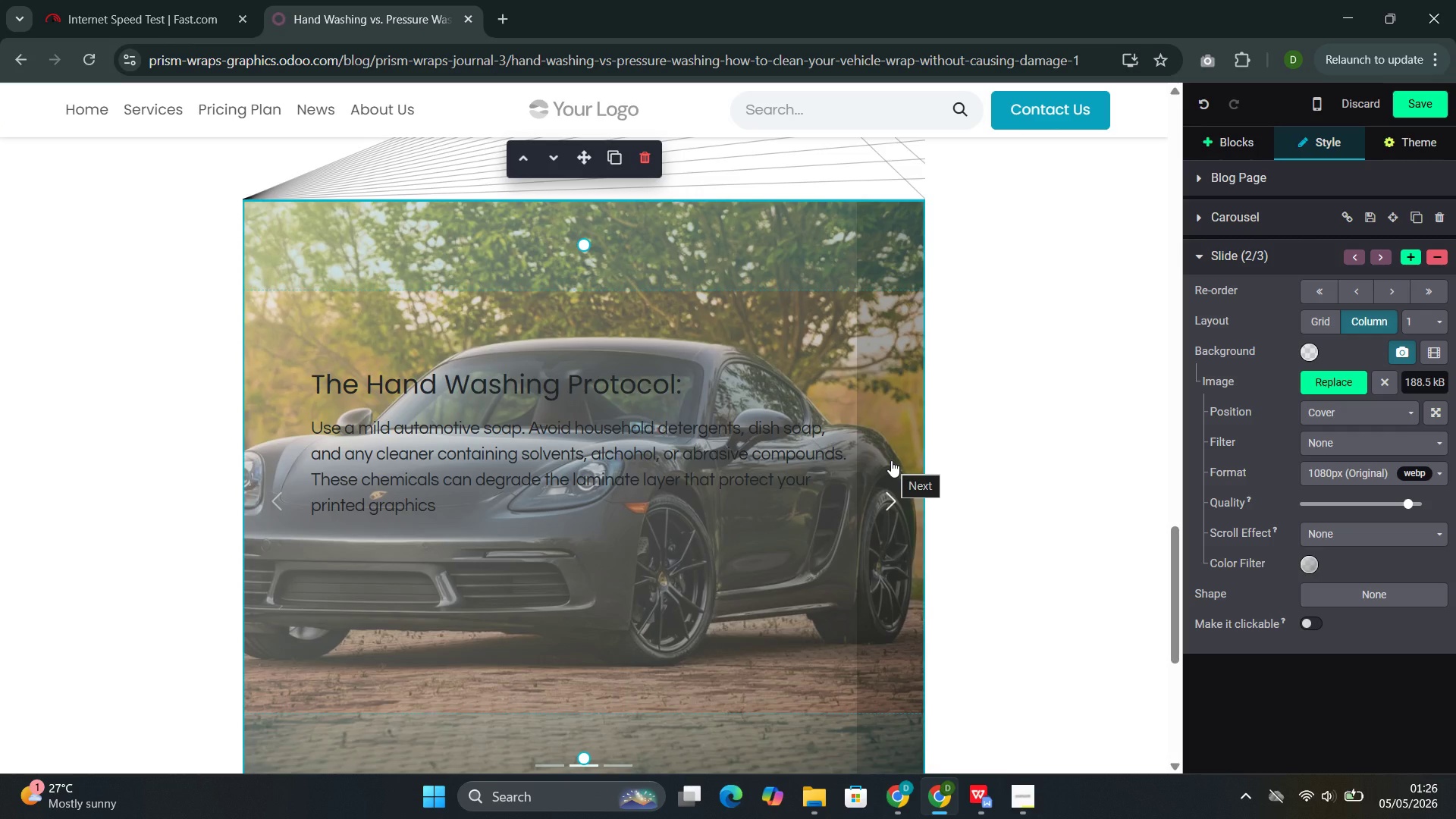 
wait(8.61)
 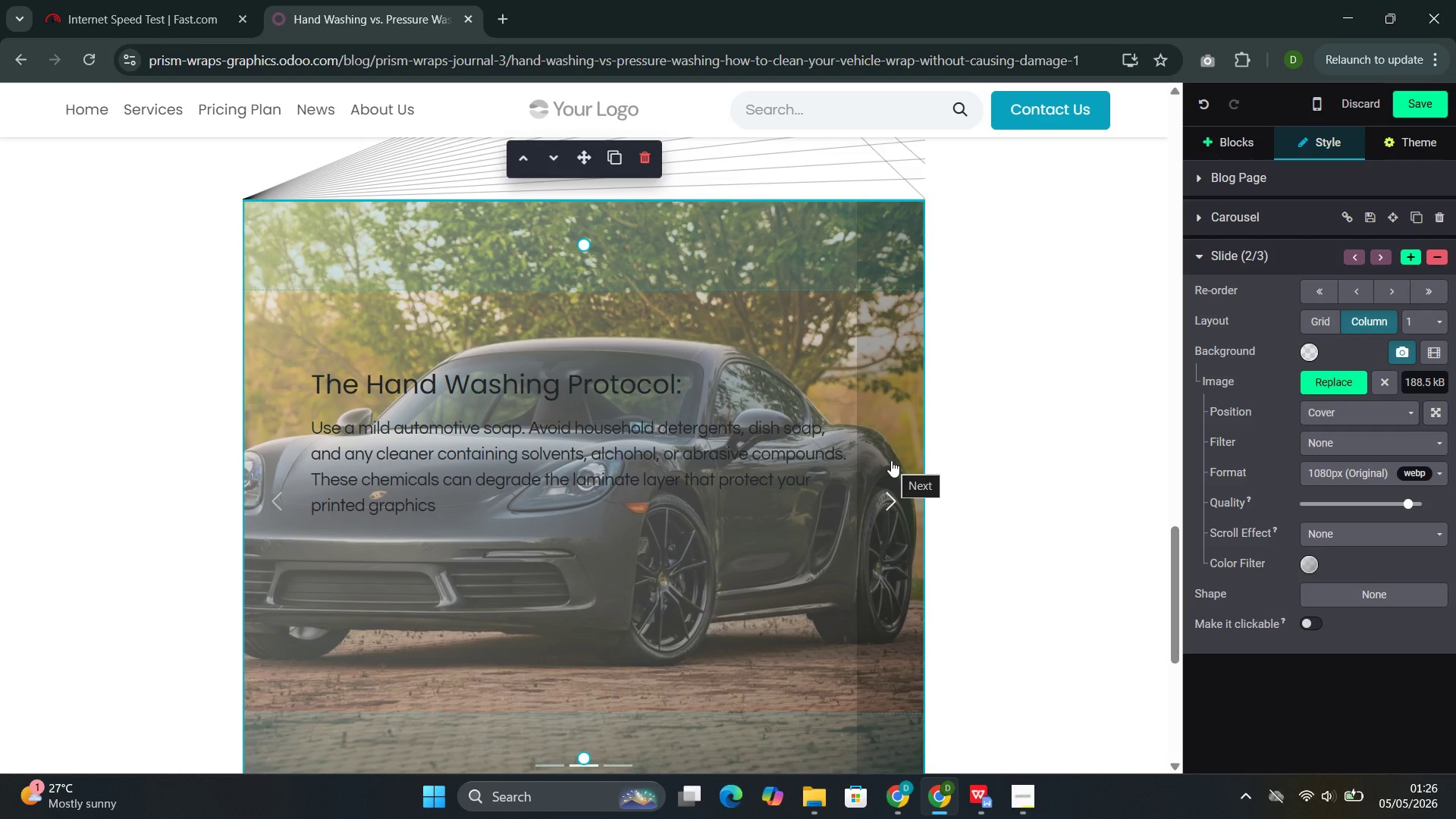 
left_click([912, 478])
 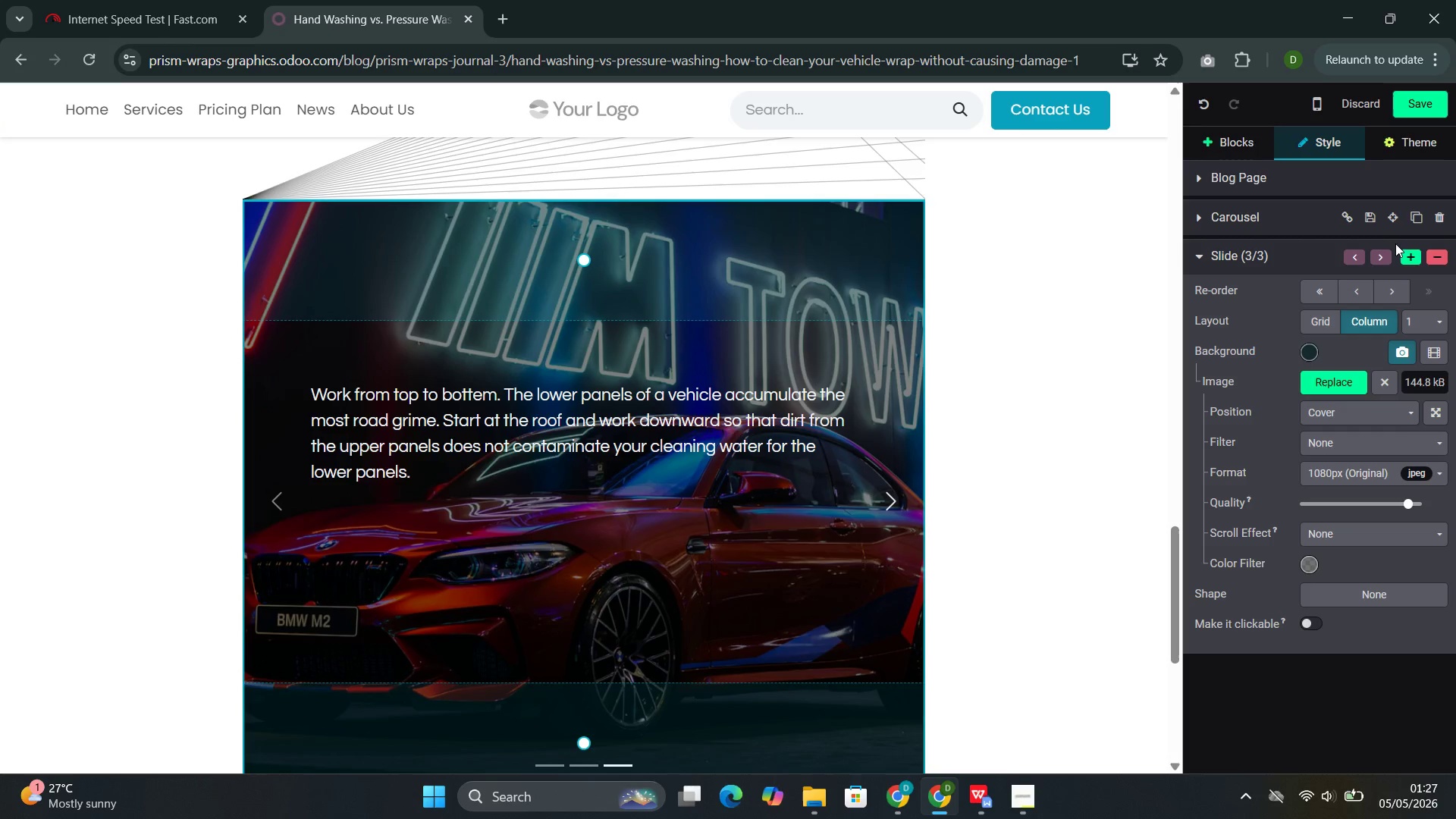 
left_click([1412, 257])
 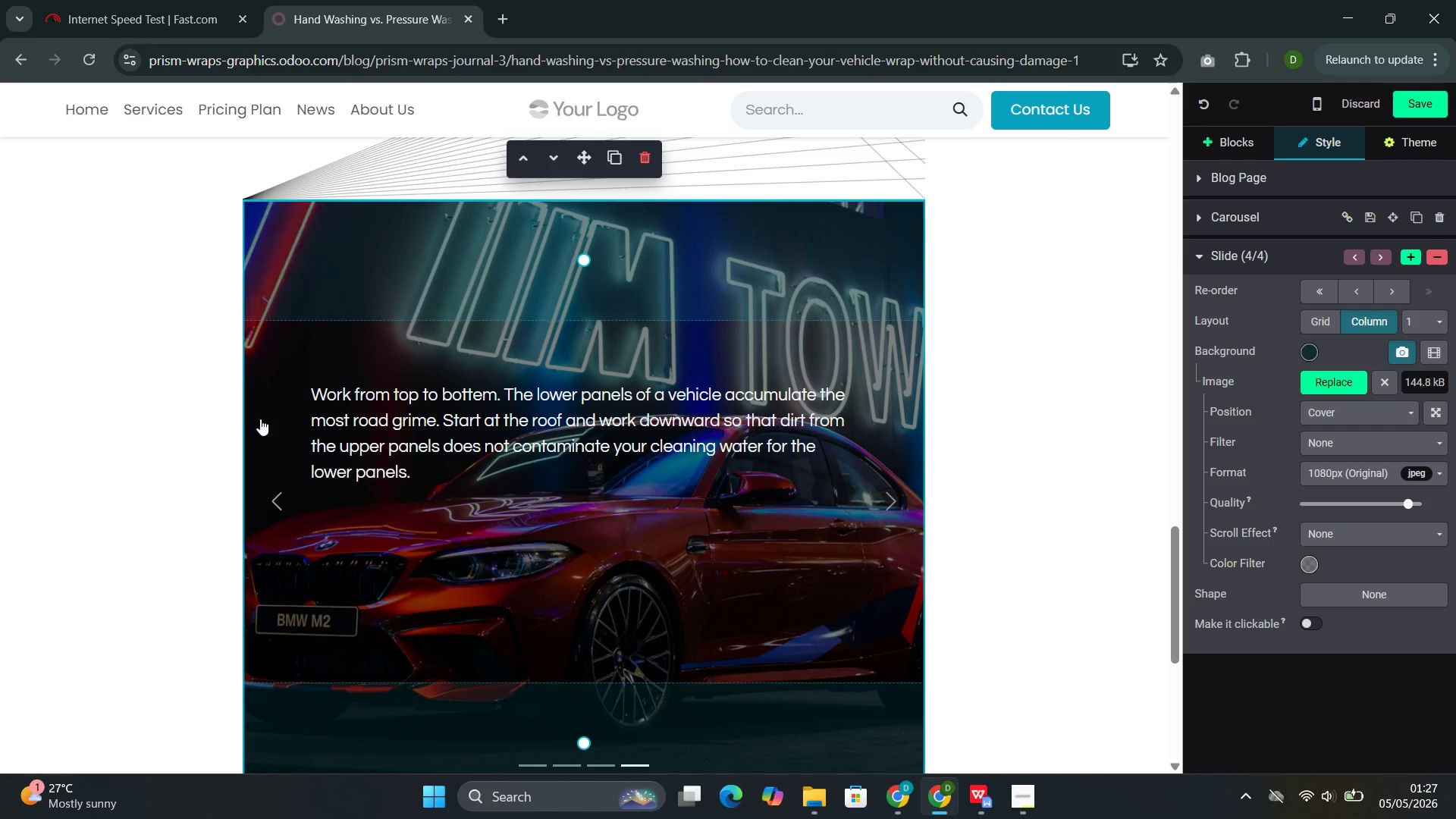 
left_click([423, 472])
 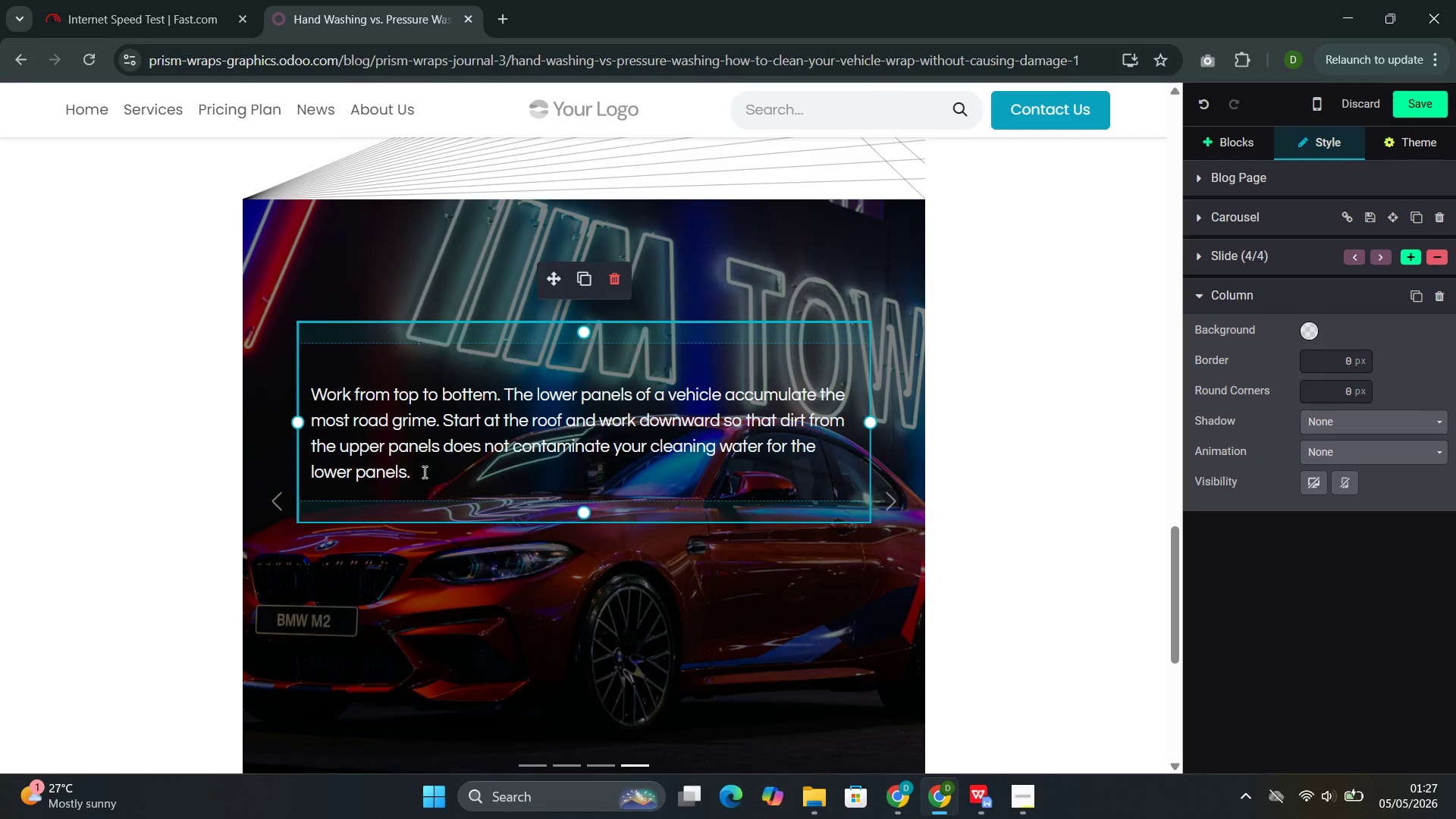 
left_click_drag(start_coordinate=[423, 472], to_coordinate=[342, 410])
 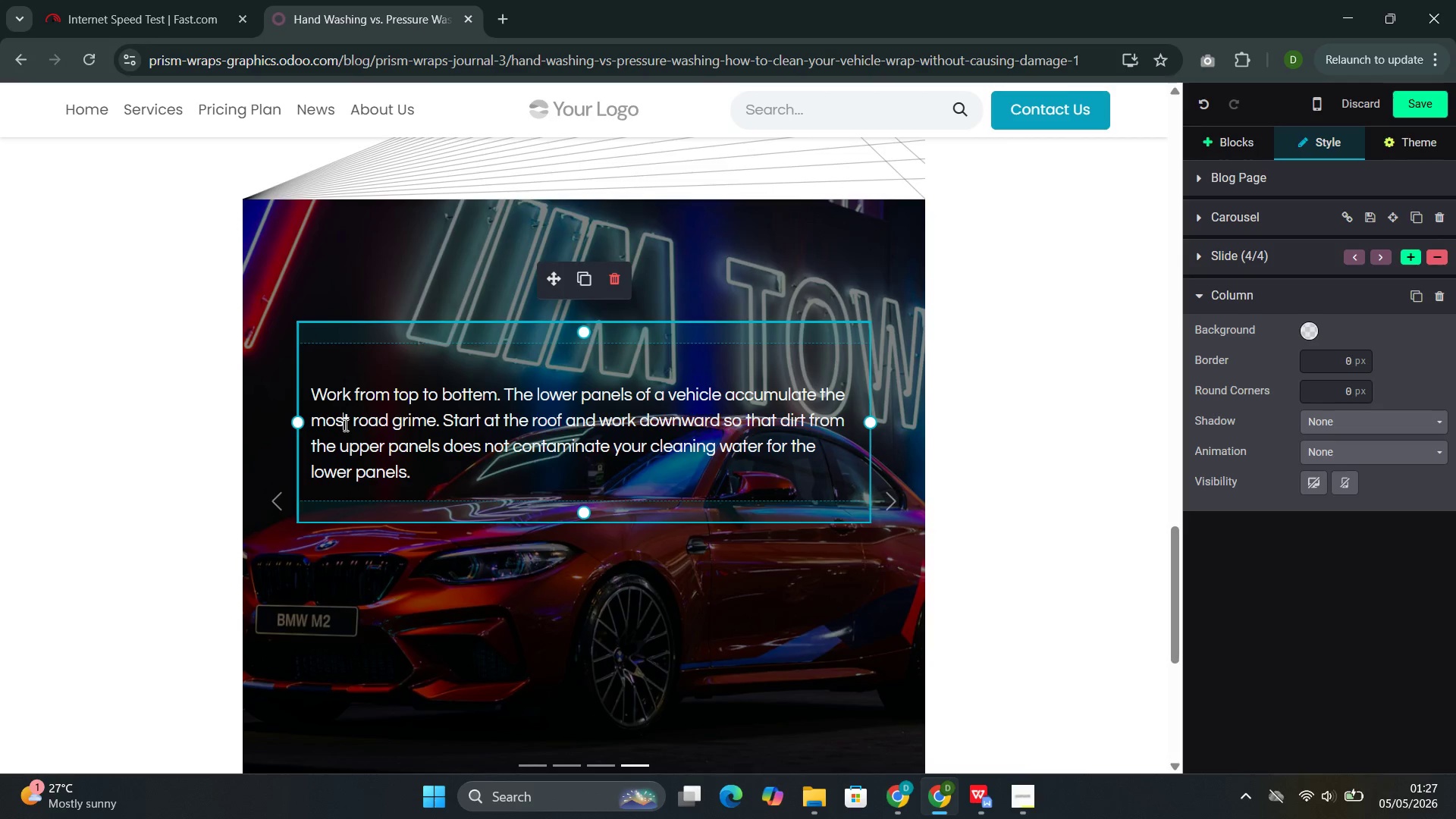 
double_click([344, 425])
 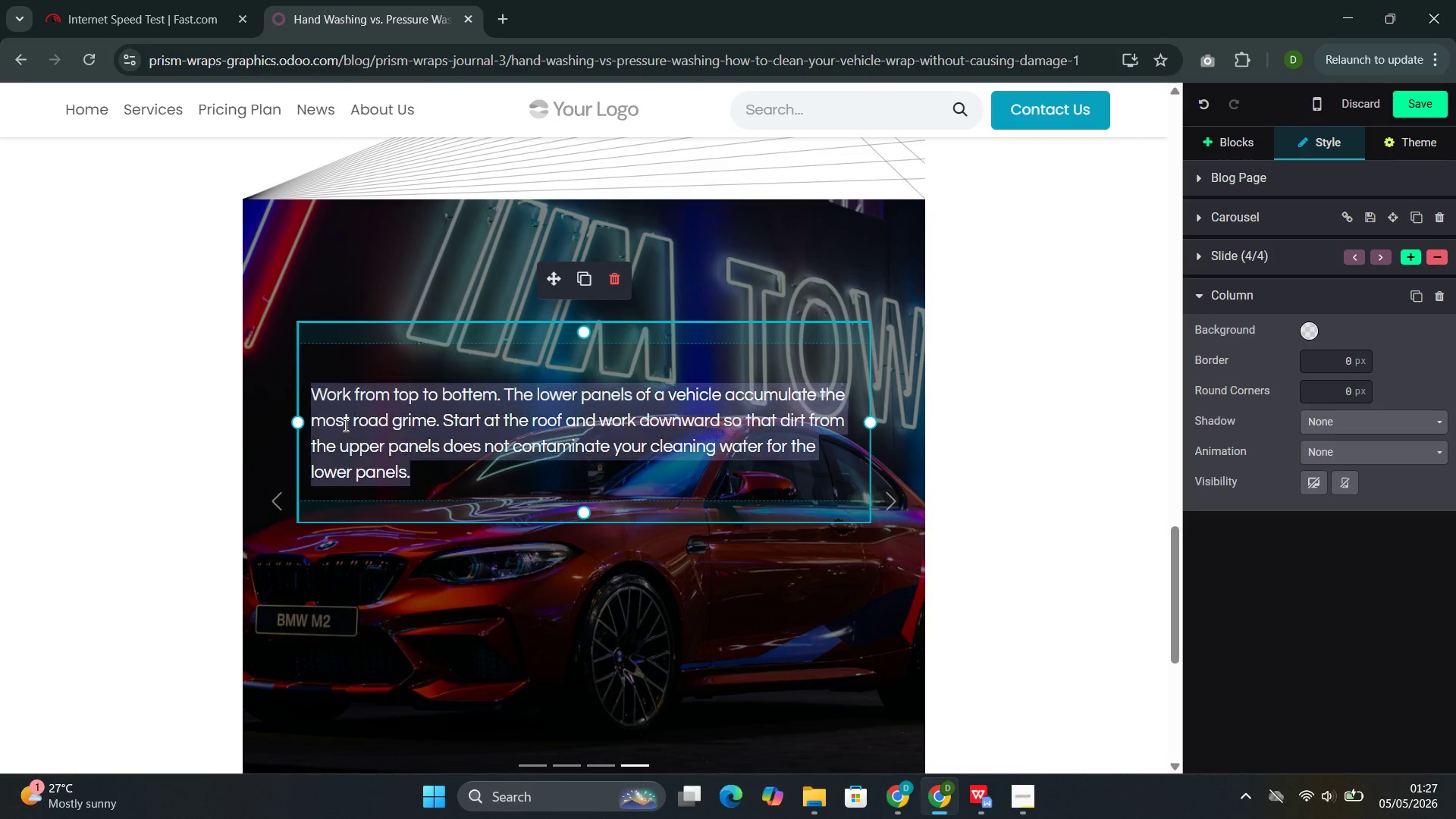 
triple_click([344, 425])
 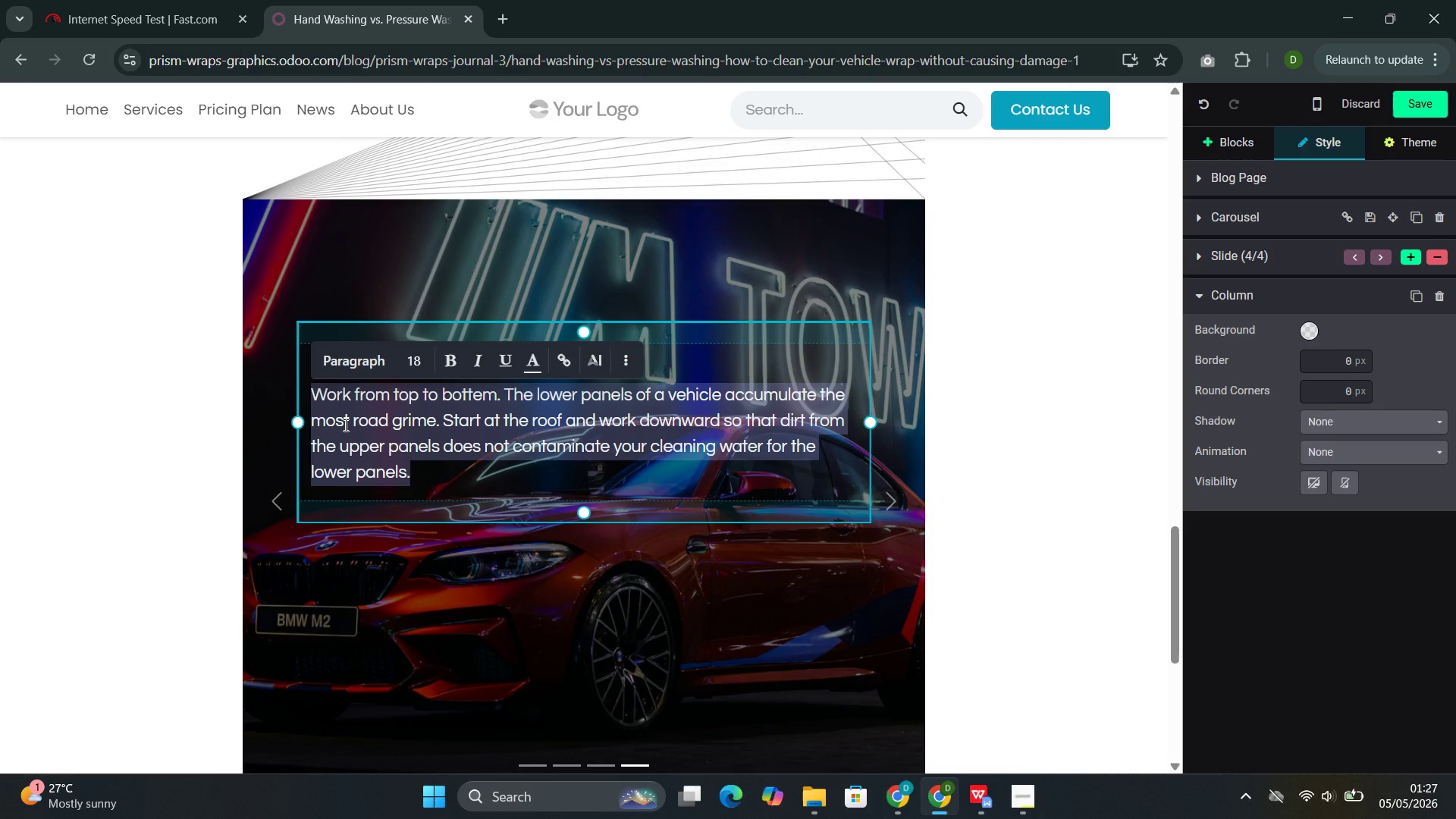 
type(Rinse throughly)
 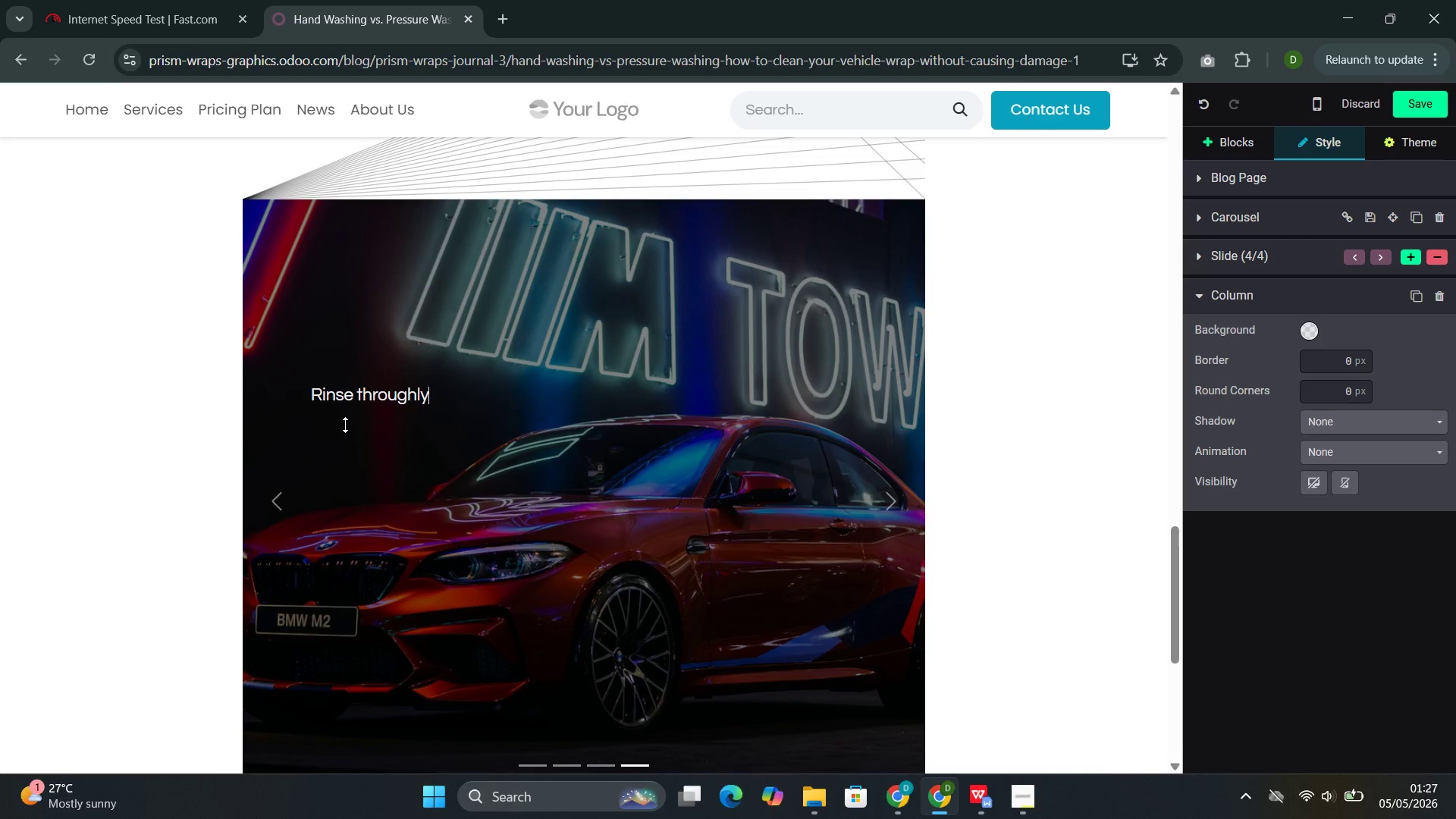 
key(ArrowLeft)
 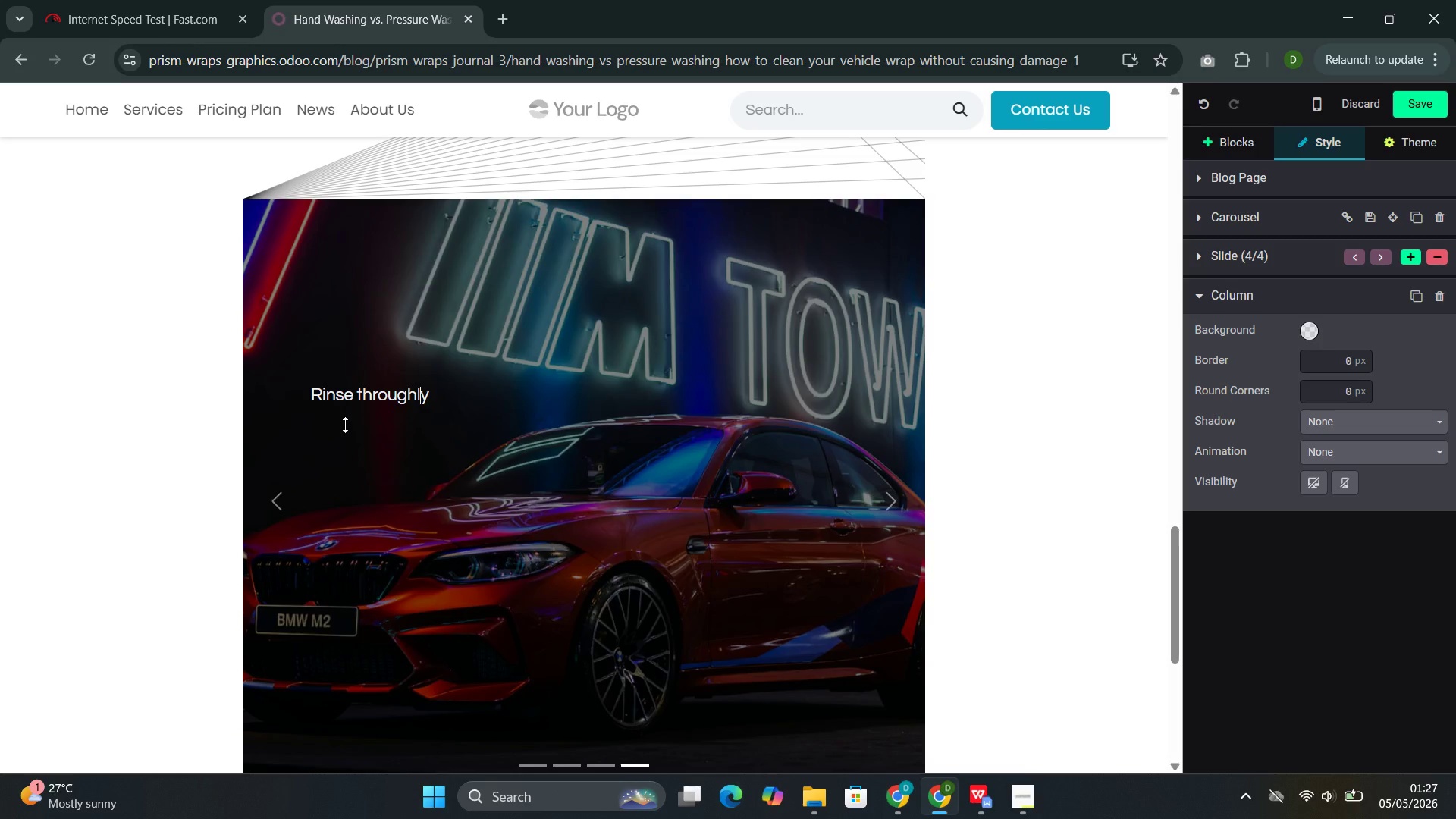 
key(ArrowLeft)
 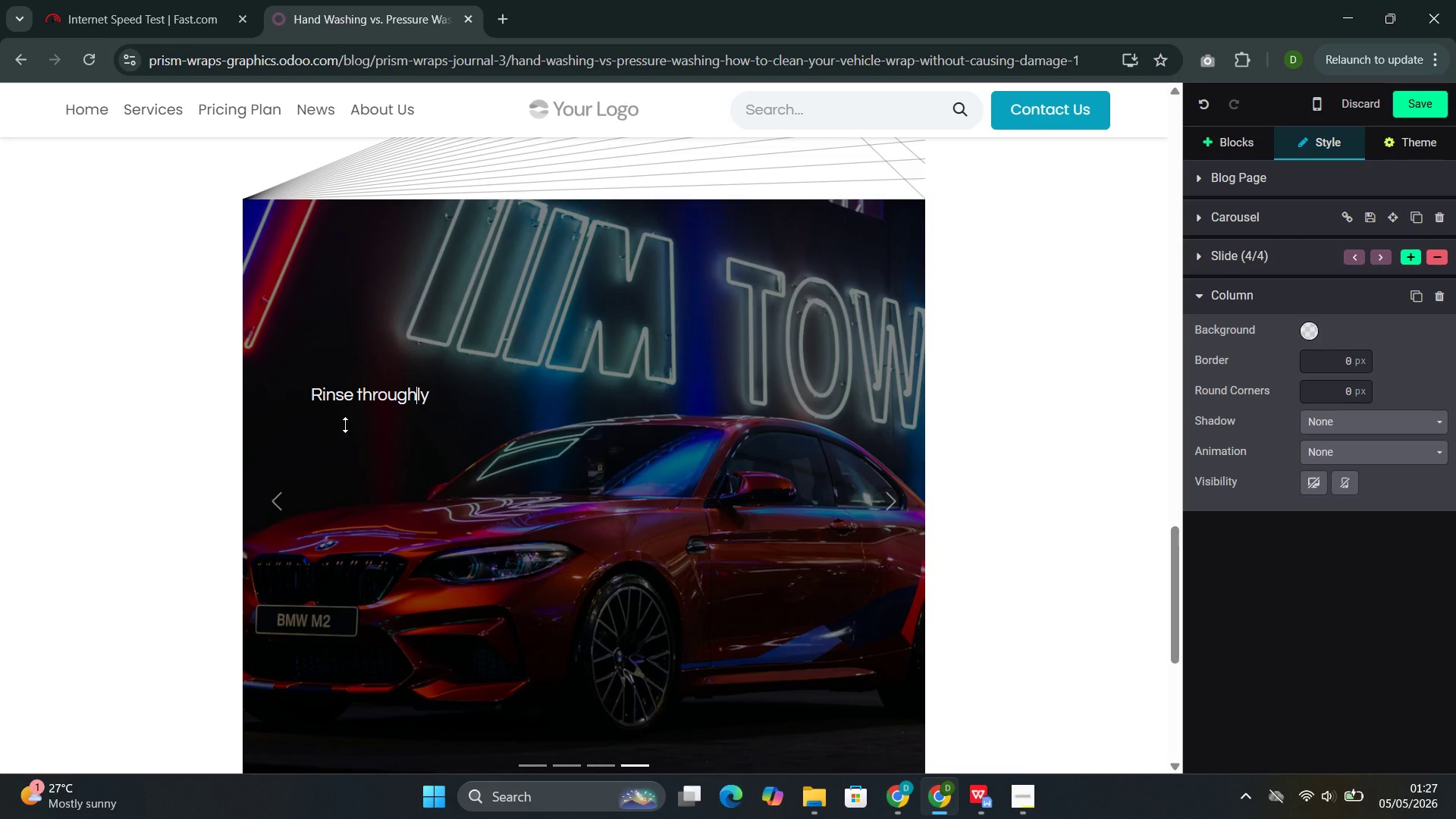 
key(ArrowLeft)
 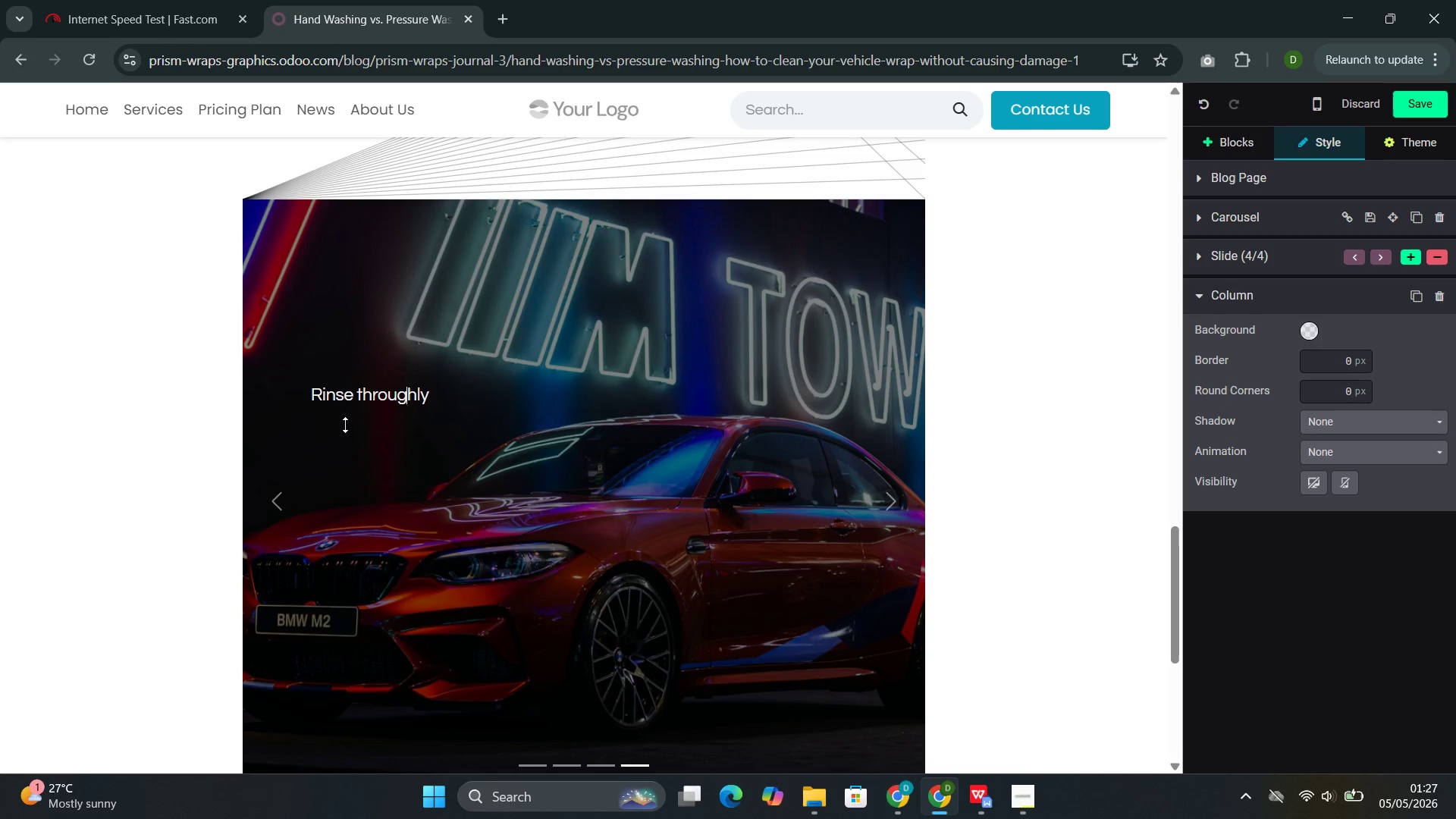 
key(ArrowLeft)
 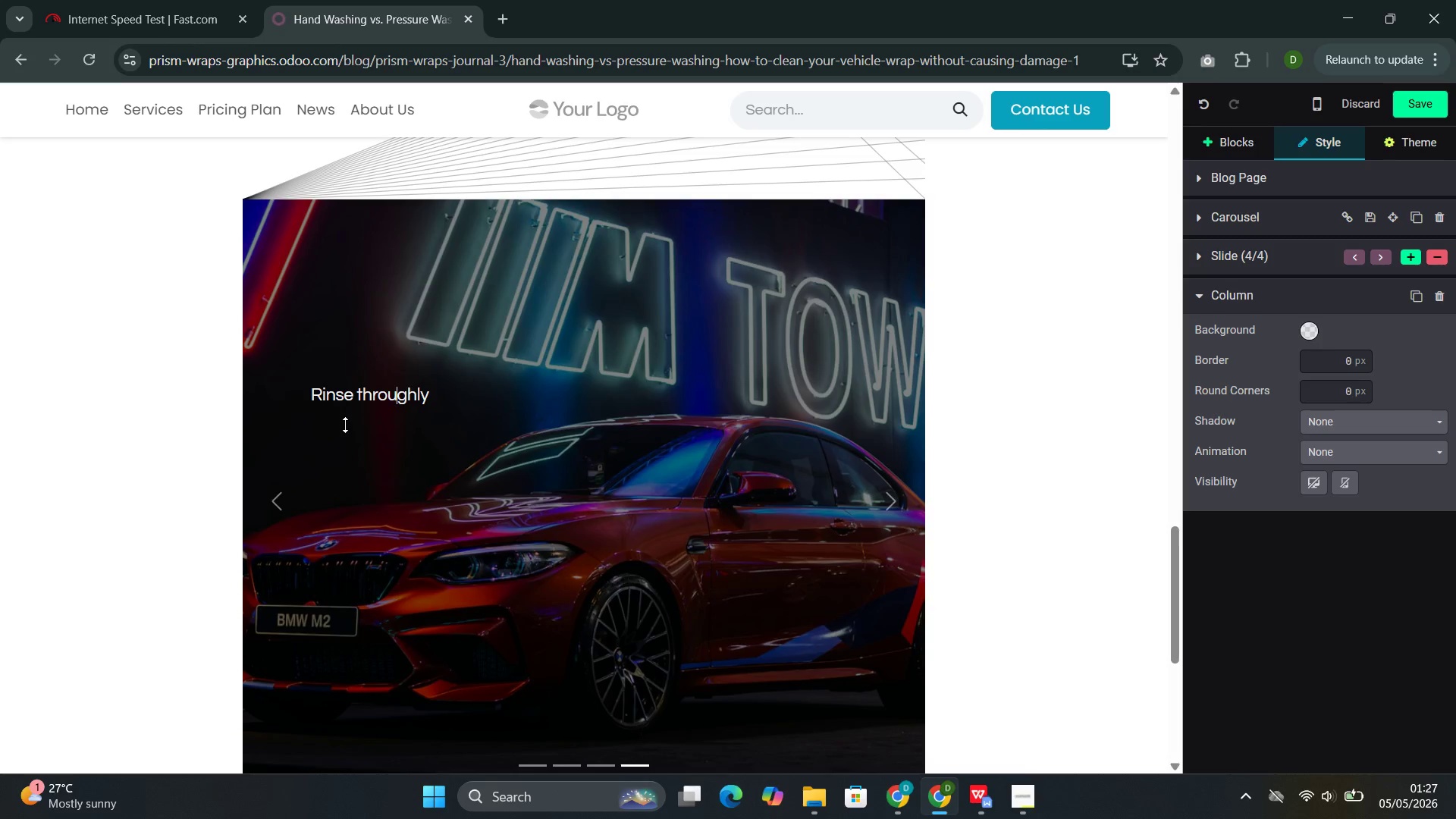 
key(ArrowLeft)
 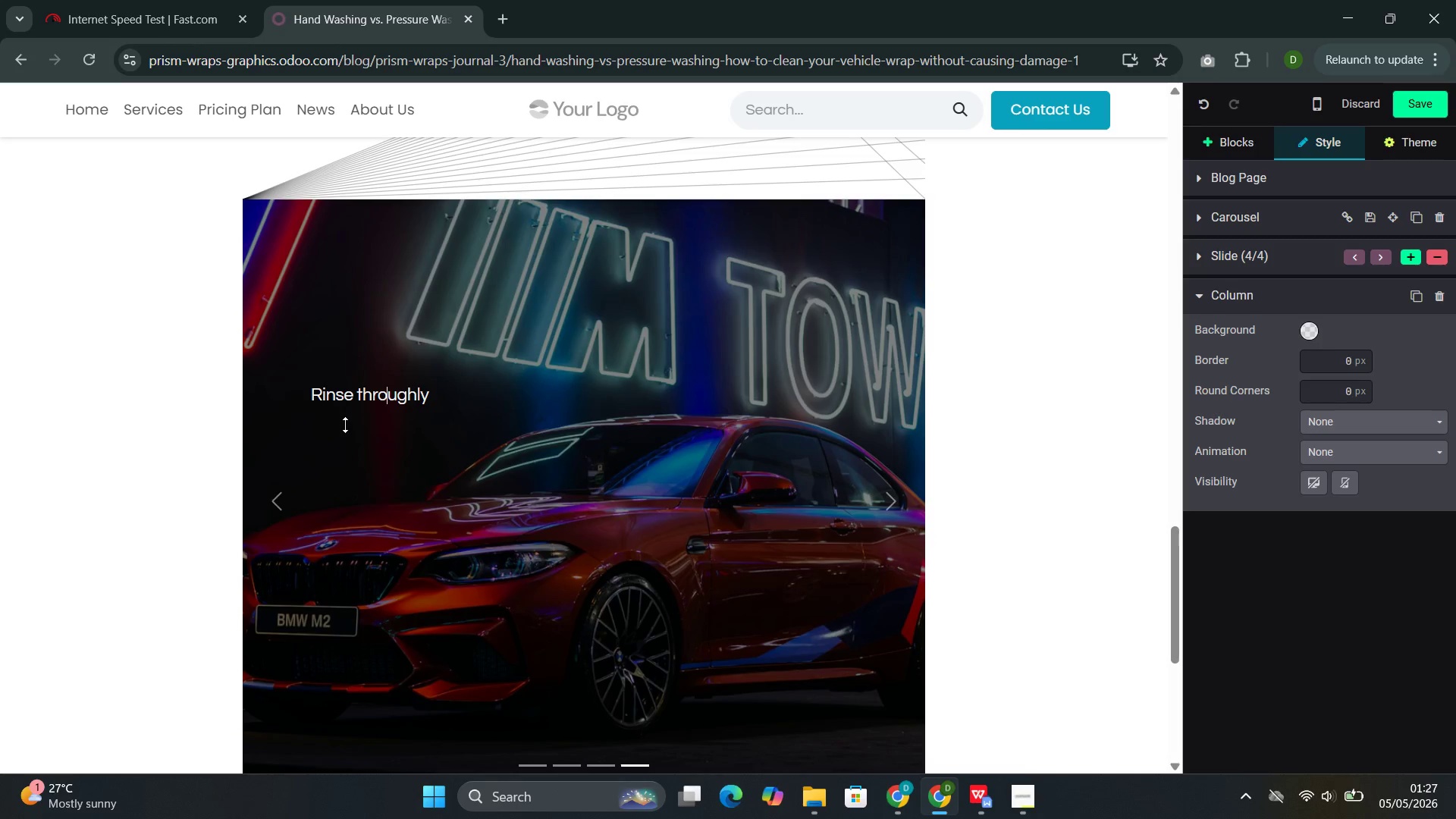 
key(ArrowLeft)
 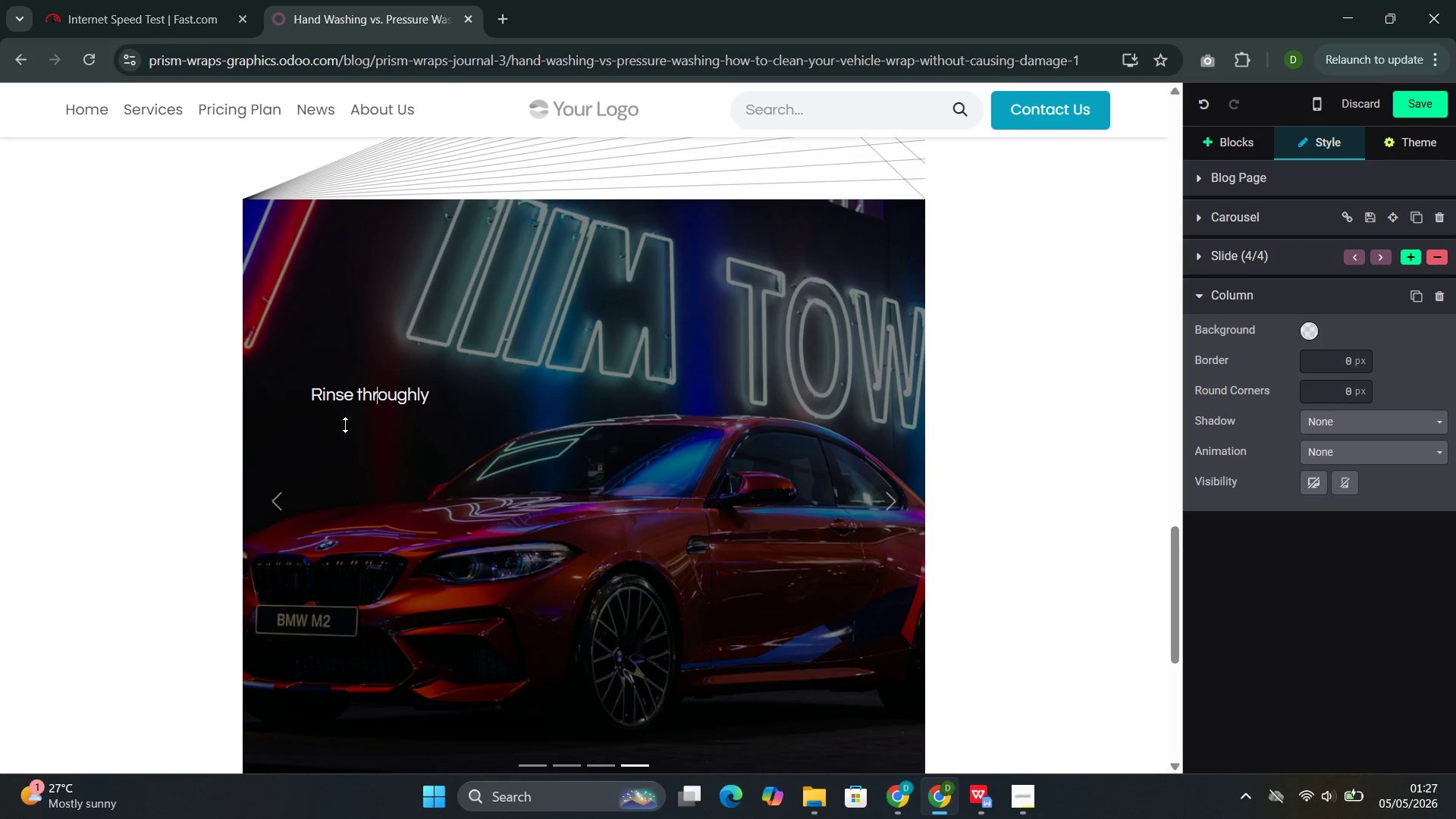 
key(ArrowLeft)
 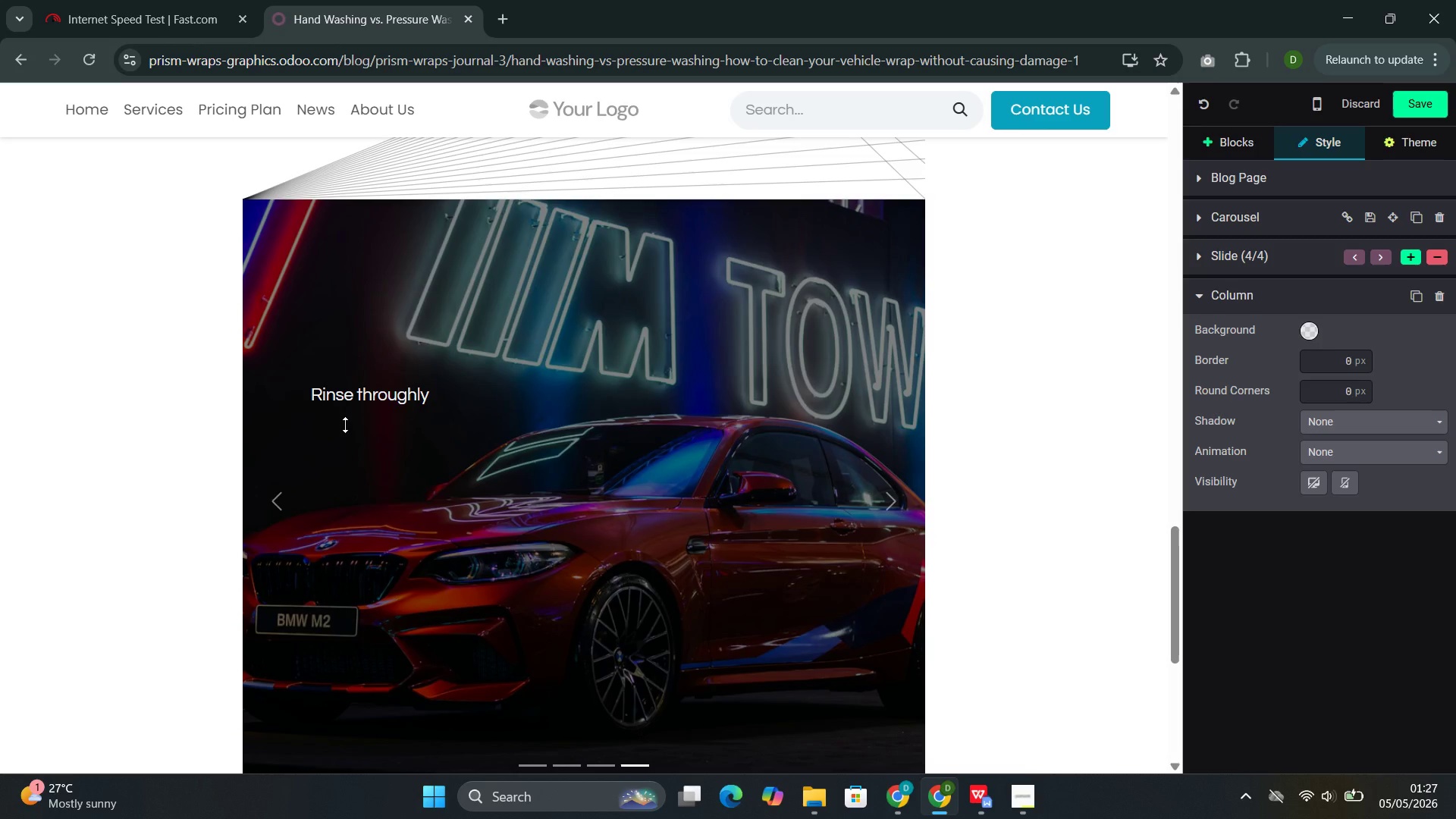 
key(O)
 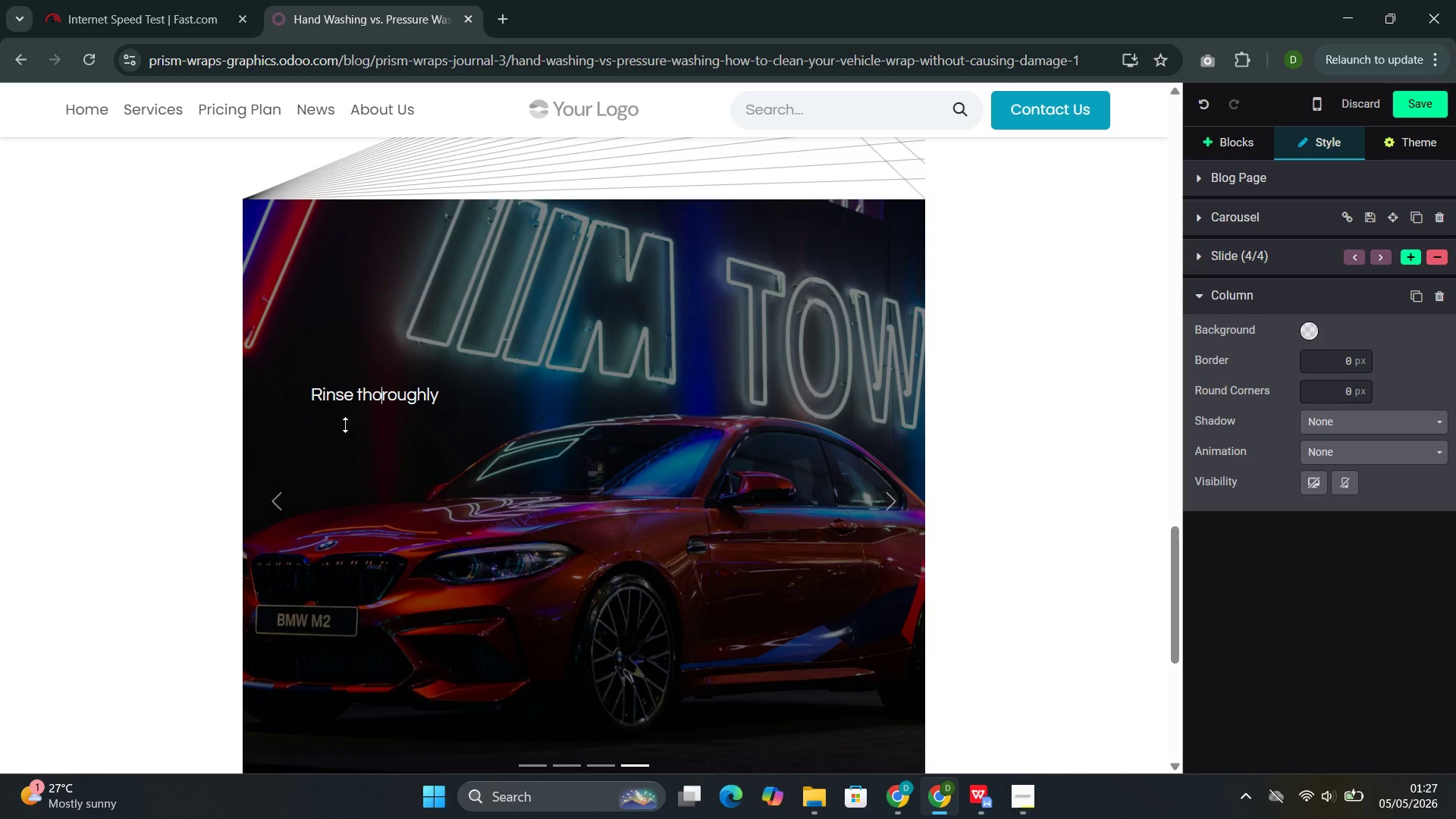 
key(ArrowRight)
 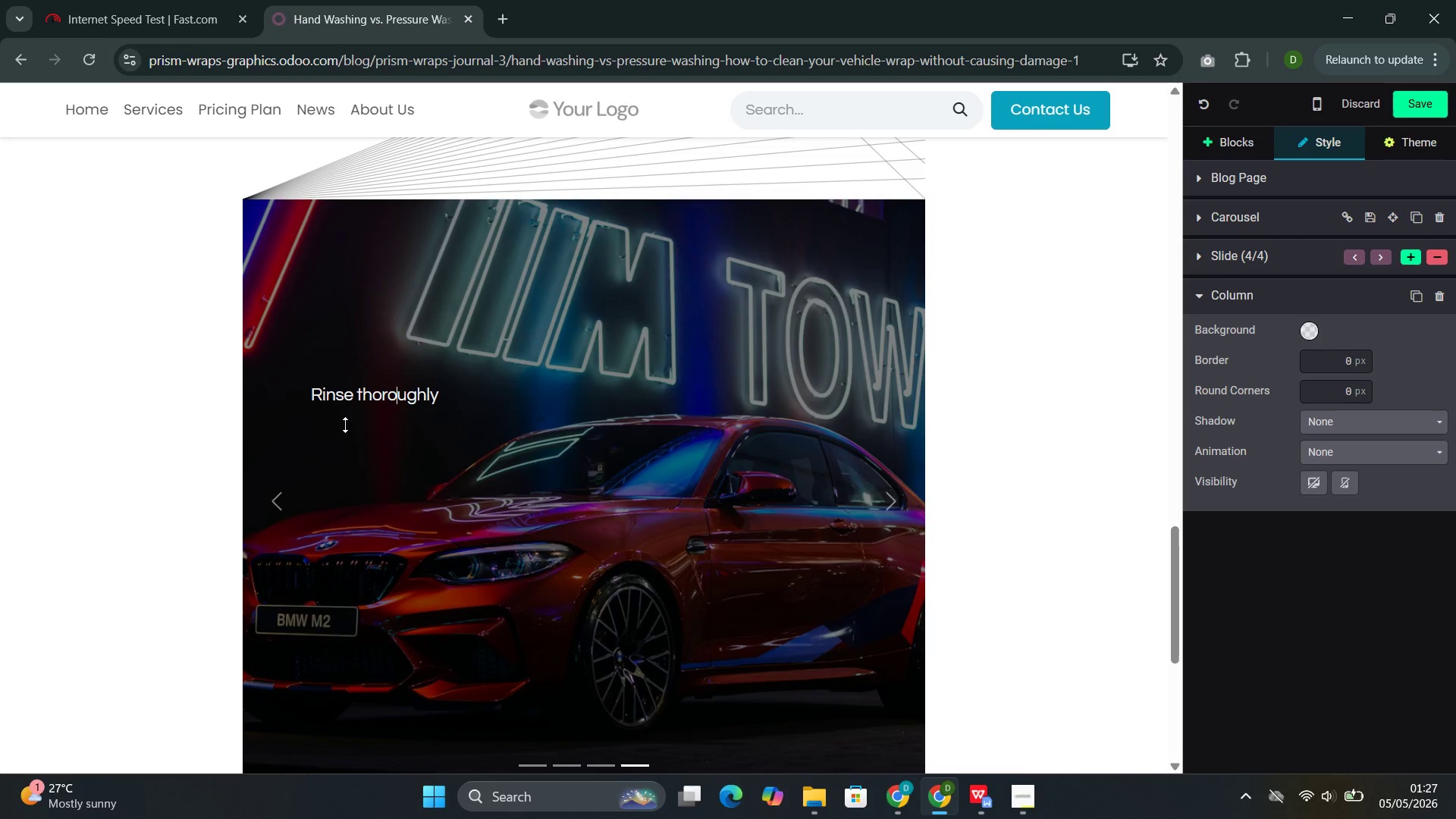 
key(ArrowRight)
 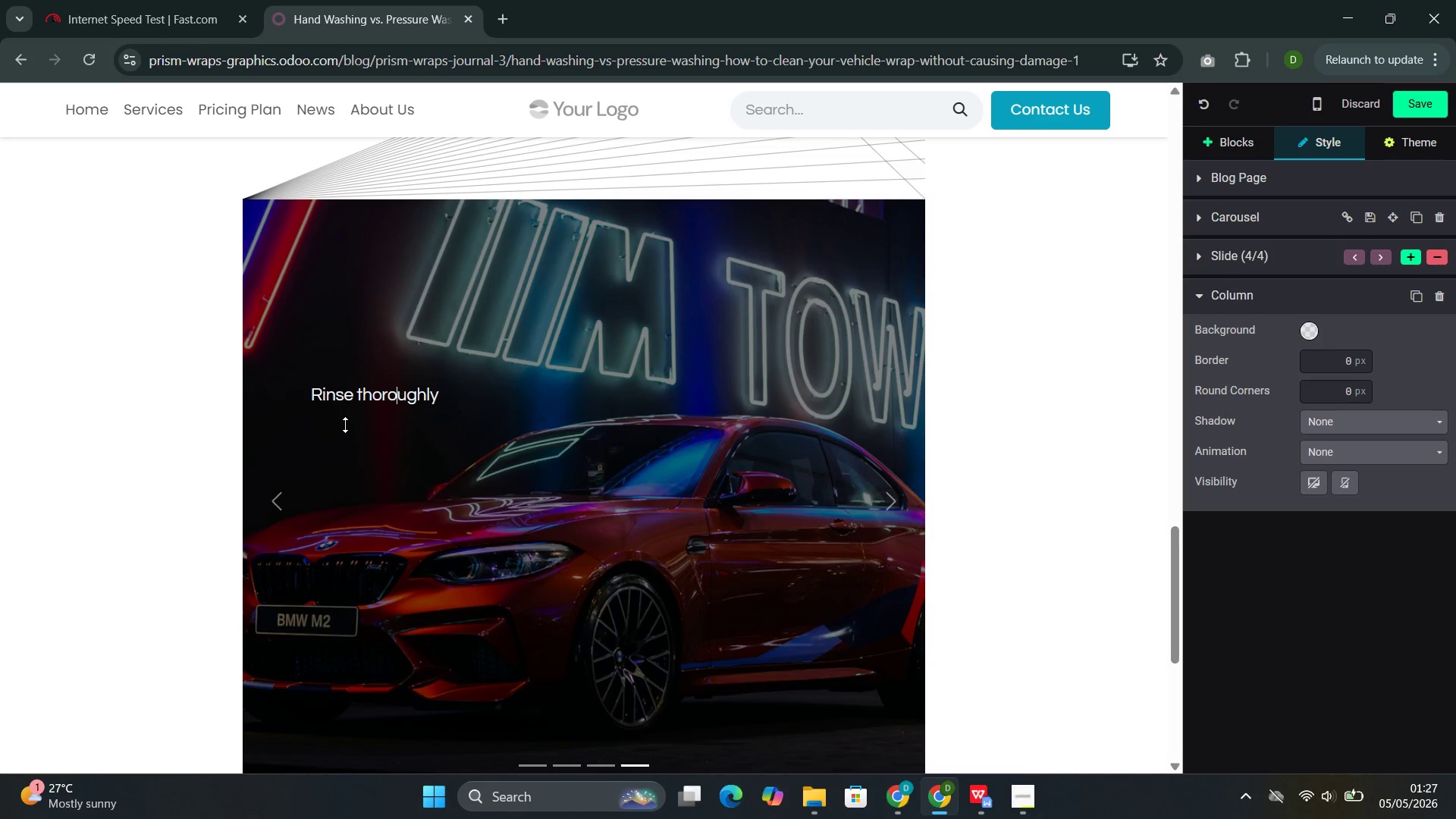 
key(ArrowRight)
 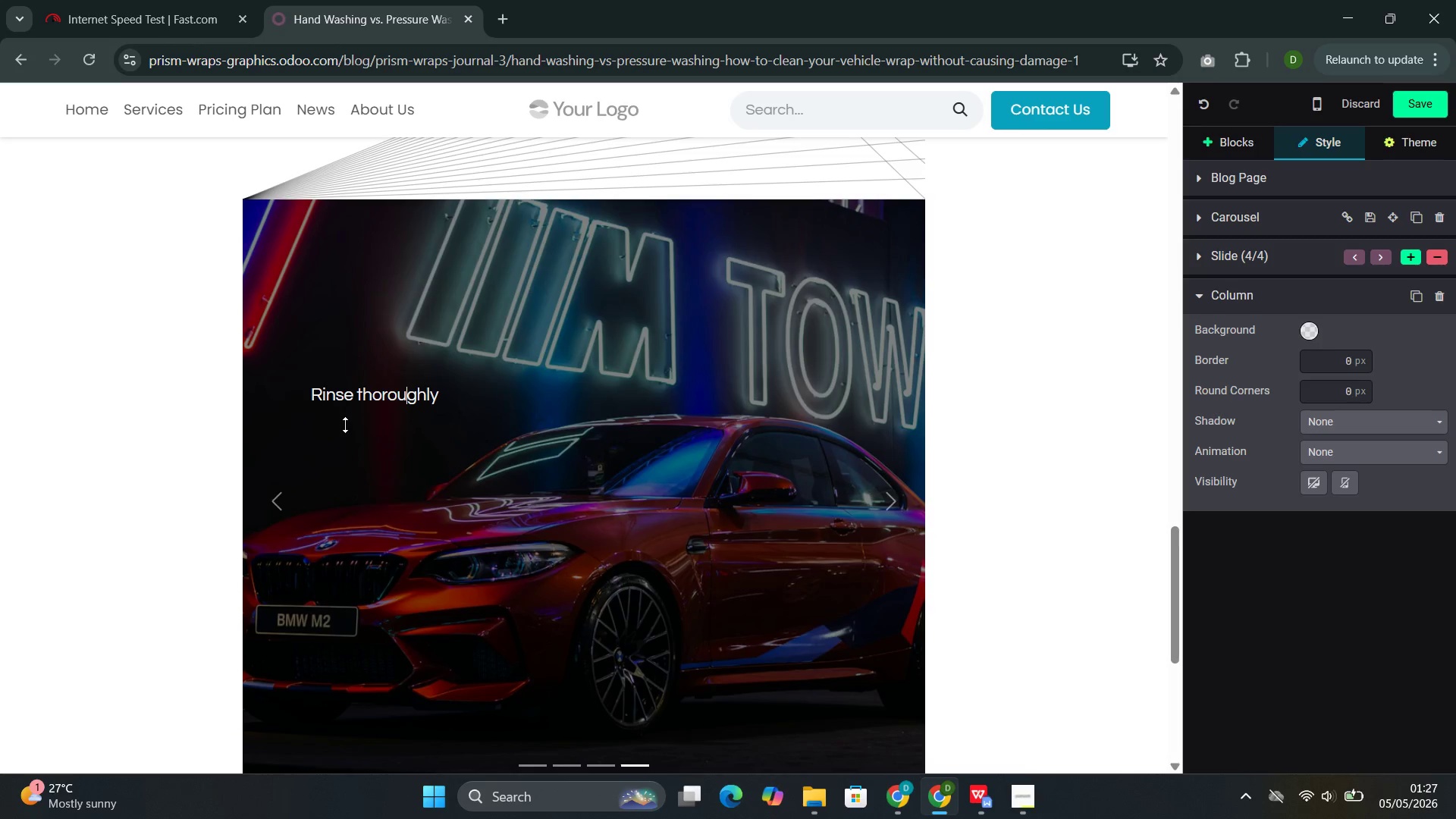 
key(ArrowRight)
 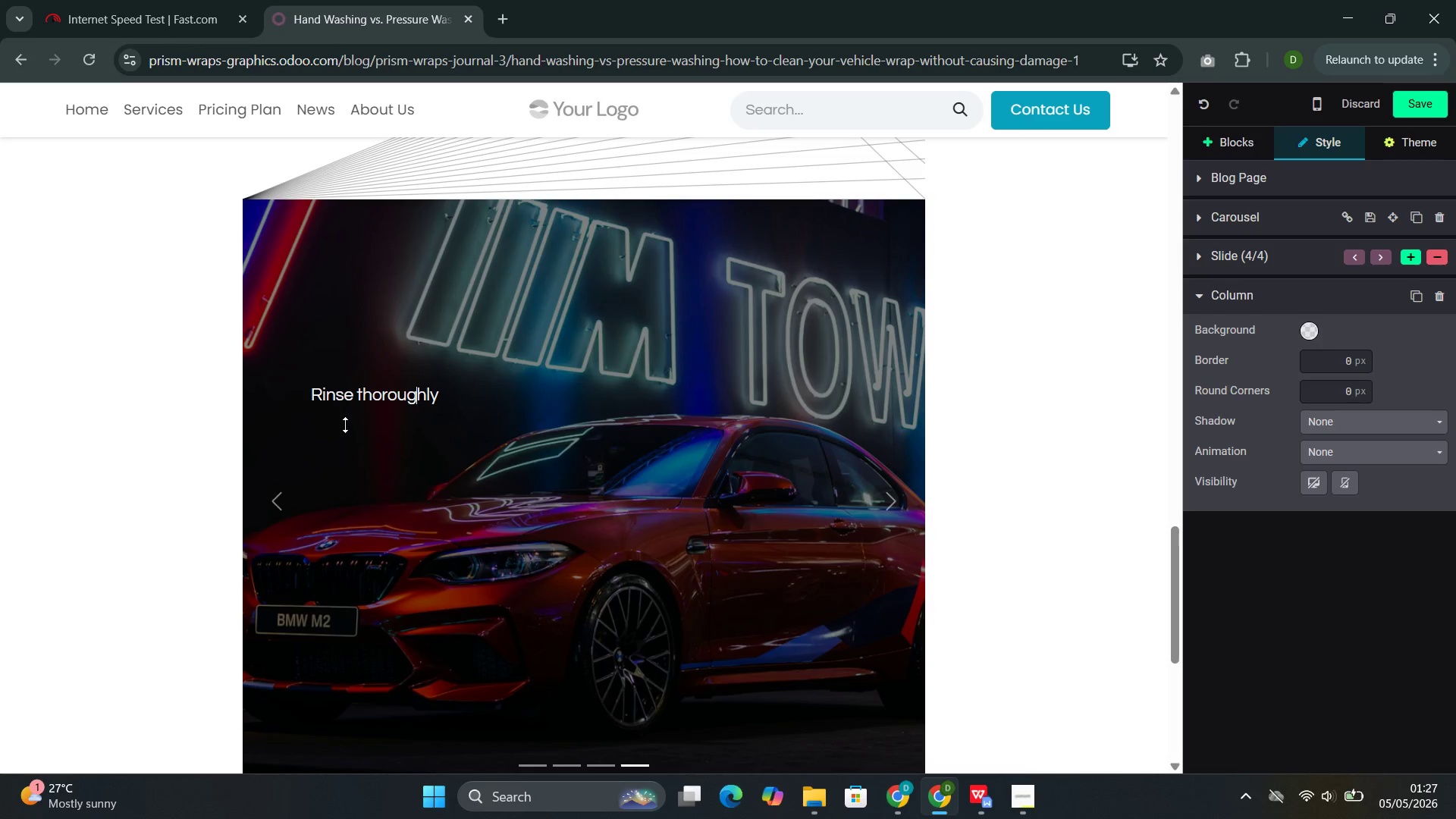 
key(ArrowRight)
 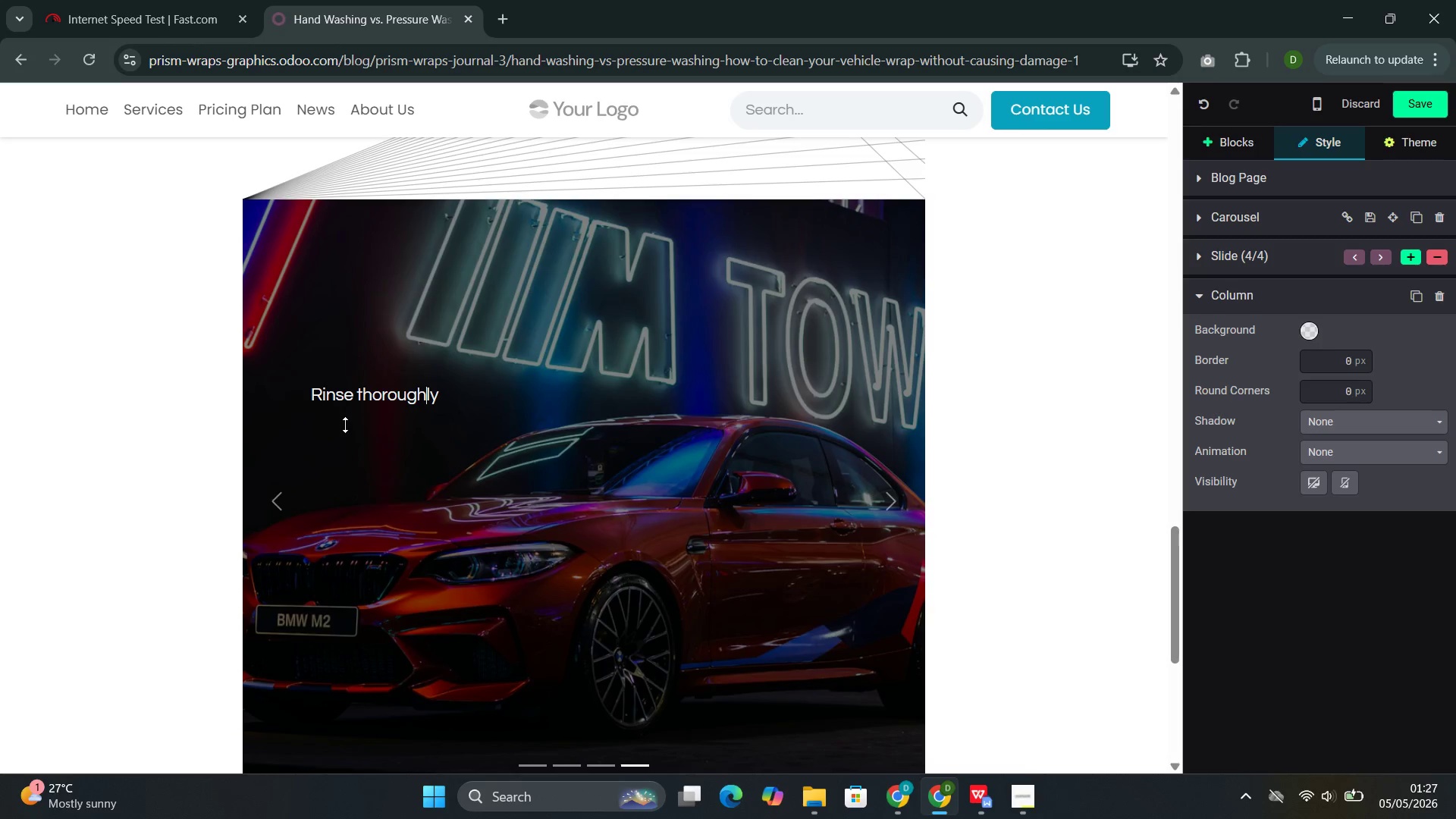 
key(ArrowRight)
 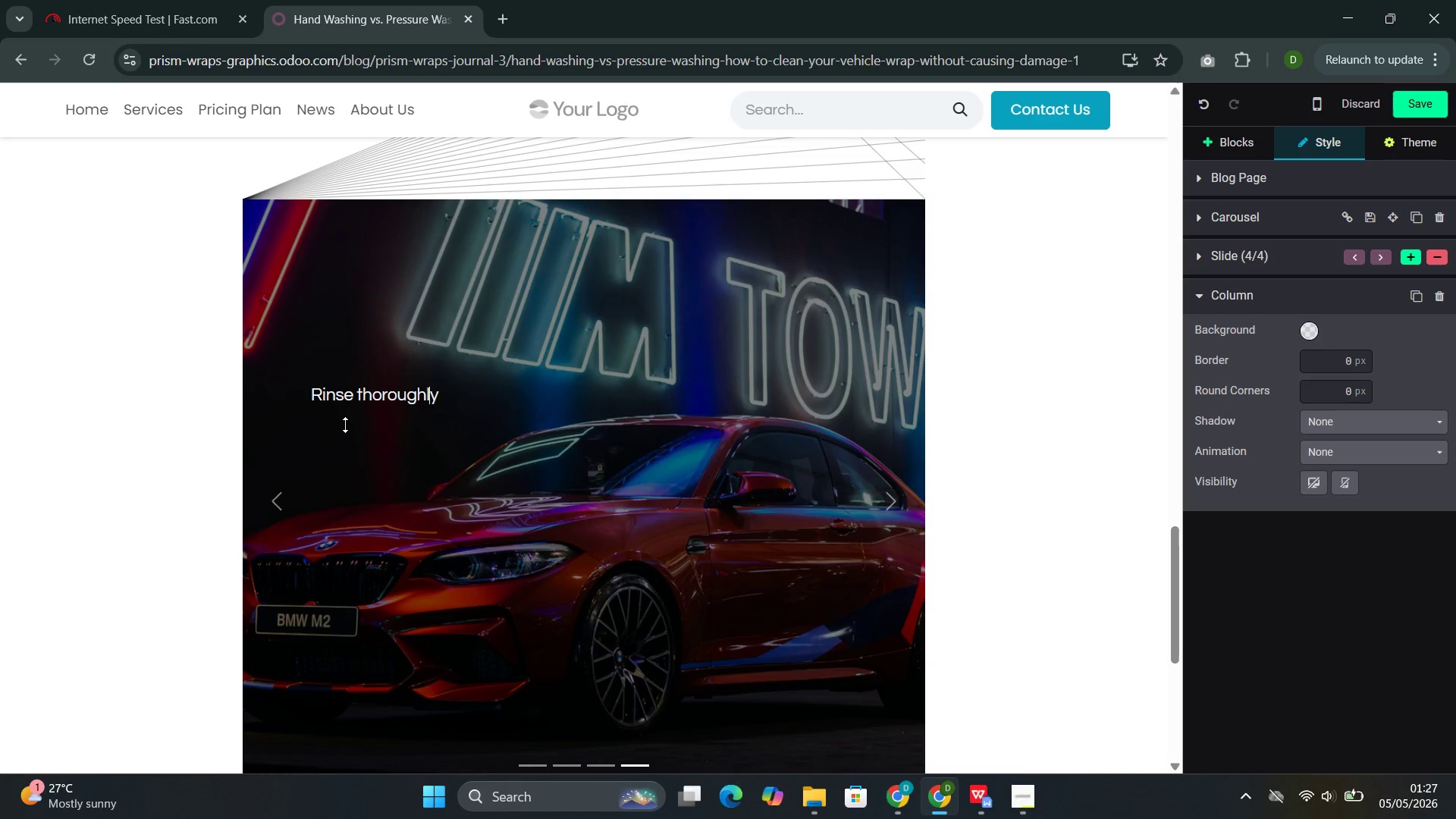 
key(ArrowRight)
 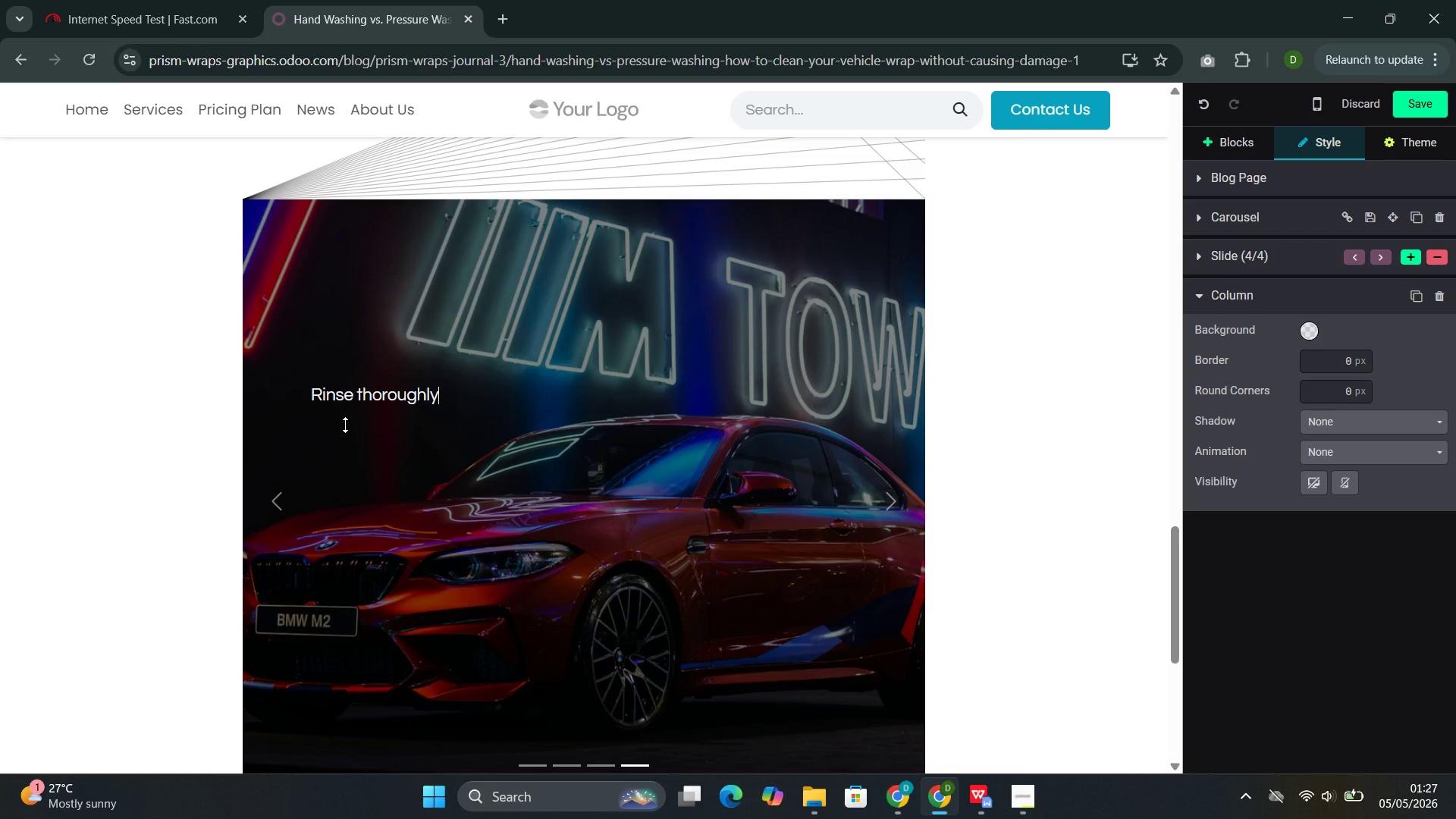 
type(. Residual soap can built)
key(Backspace)
type(d up ao)
key(Backspace)
type(long edges )
 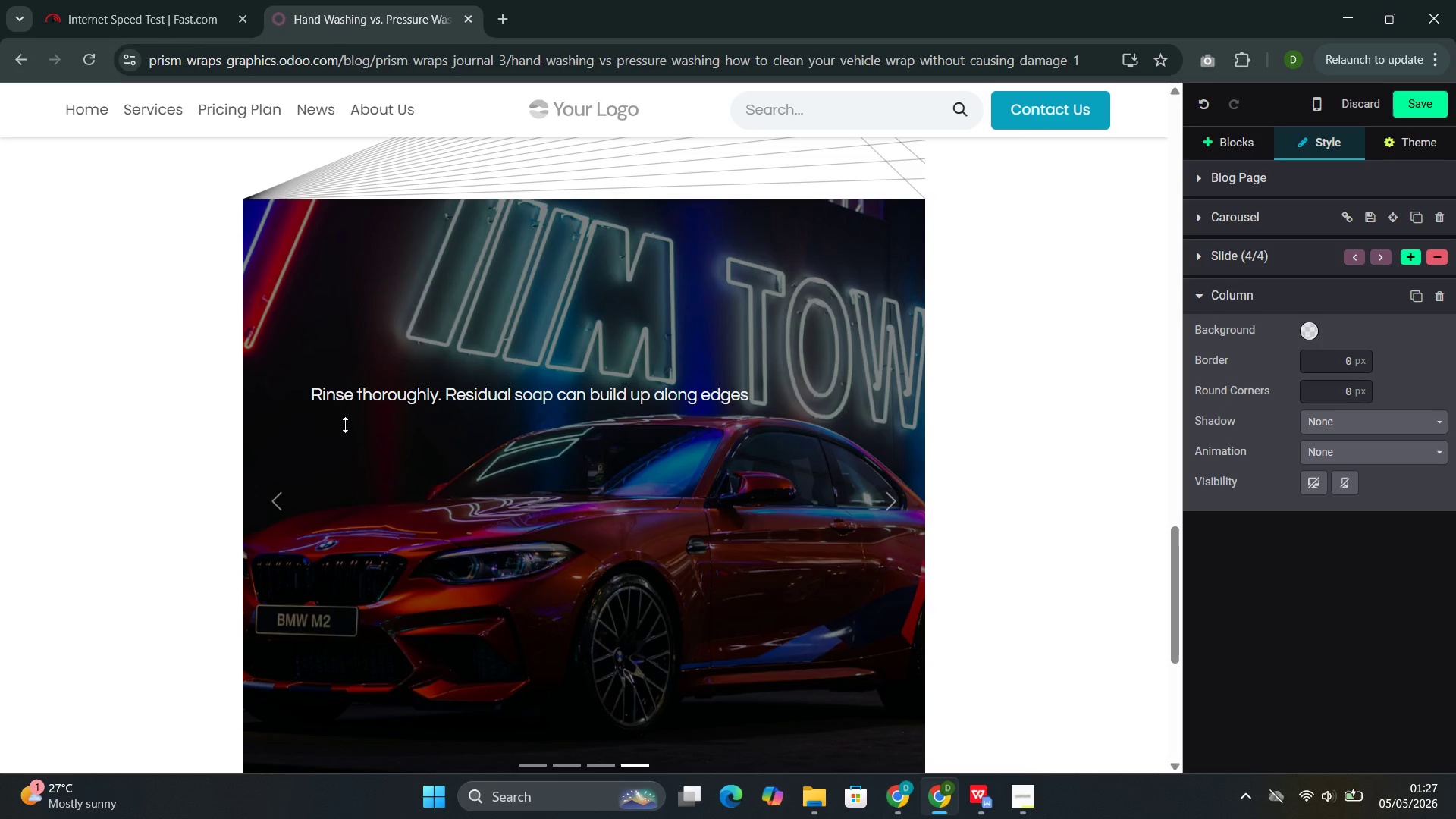 
type(and seams )
key(Backspace)
type(, atta)
key(Backspace)
type(rac)
 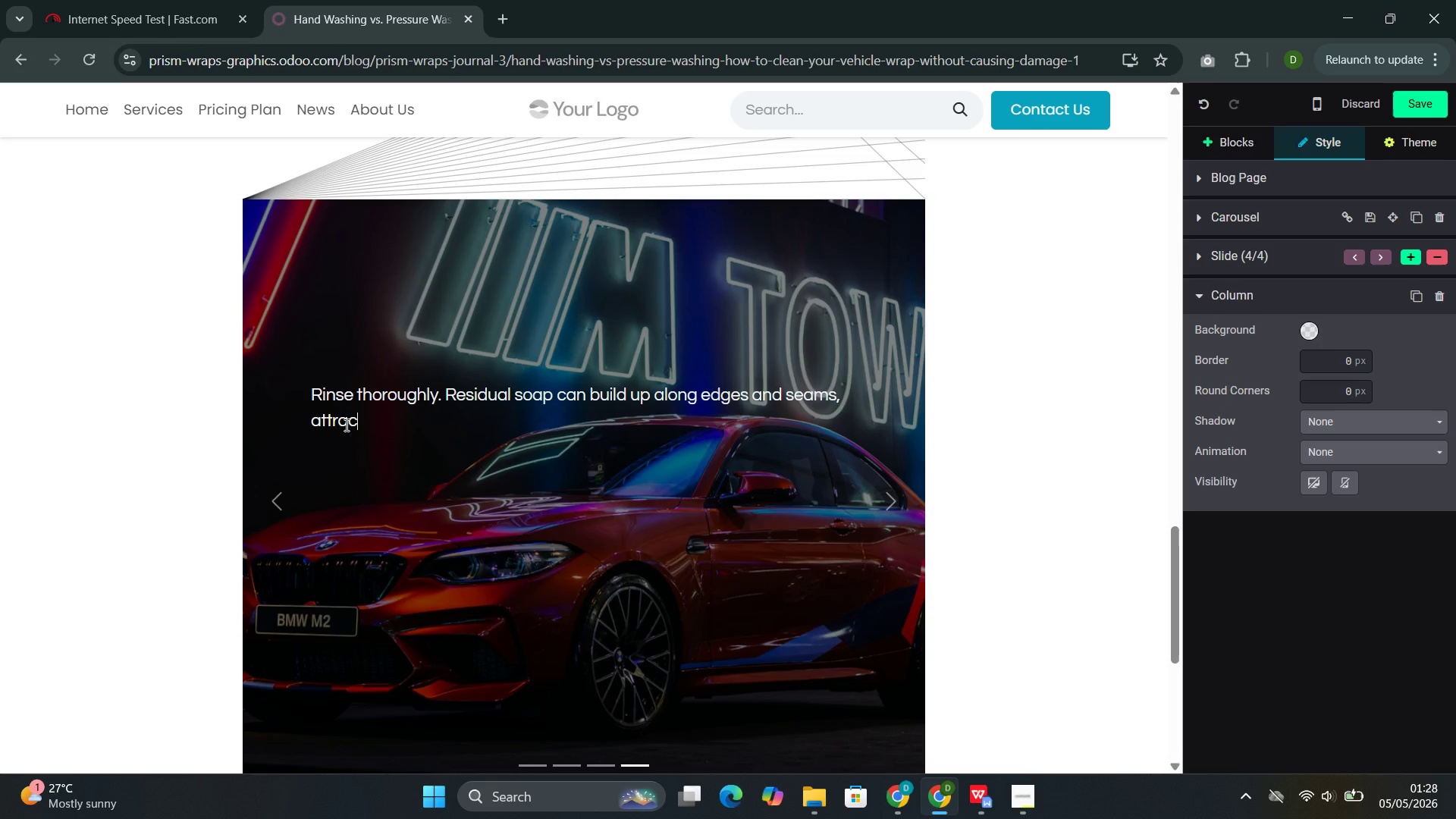 
type(ting dirt and event)
 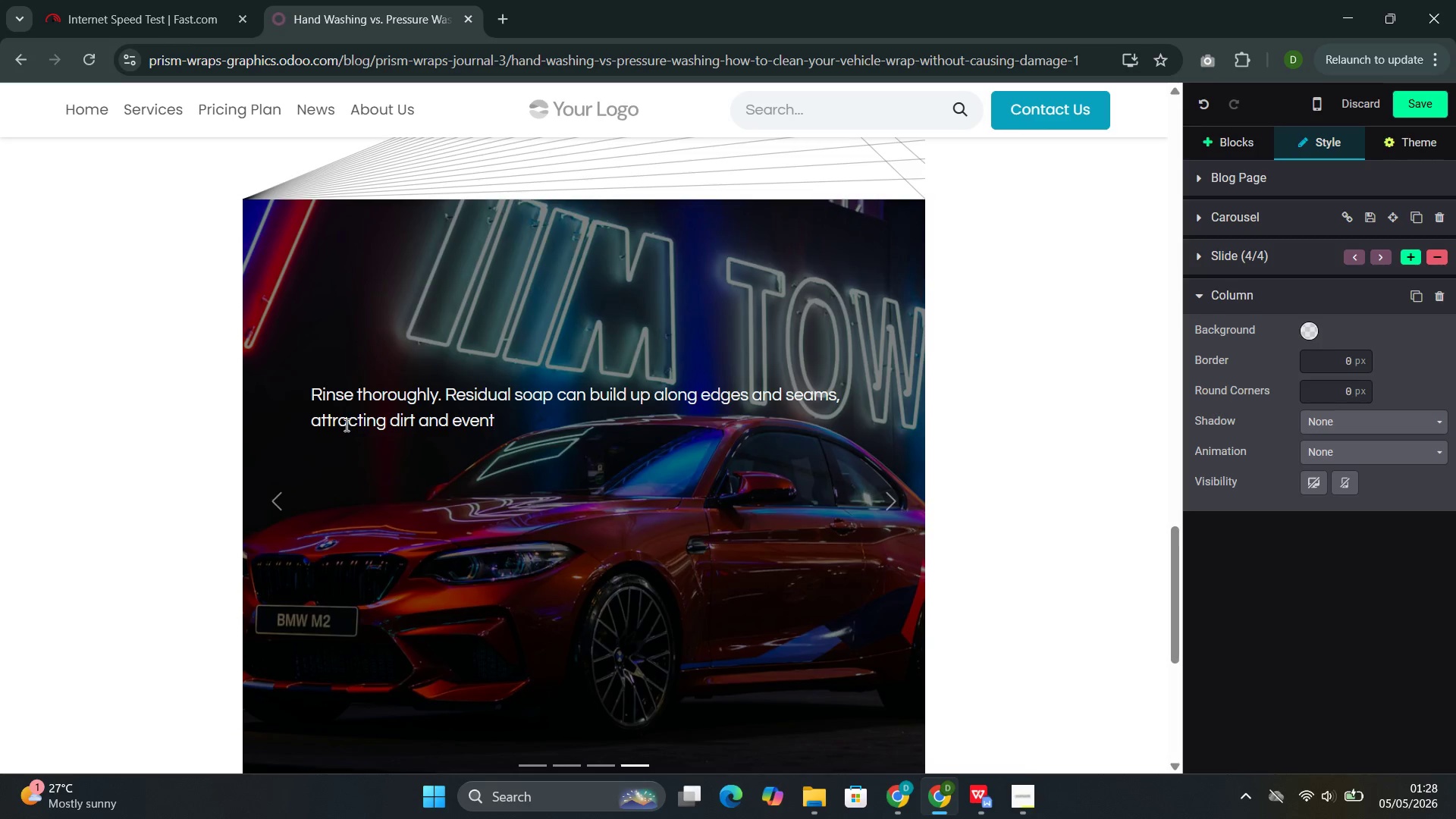 
type(ually causing lifting. Use a gentle sr)
key(Backspace)
type(trea, )
key(Backspace)
key(Backspace)
type(m of water )
key(Backspace)
type(--not a pe)
key(Backspace)
type(resuu)
key(Backspace)
key(Backspace)
type(sure nox)
key(Backspace)
type(zzle--ro)
key(Backspace)
key(Backspace)
type(to )
 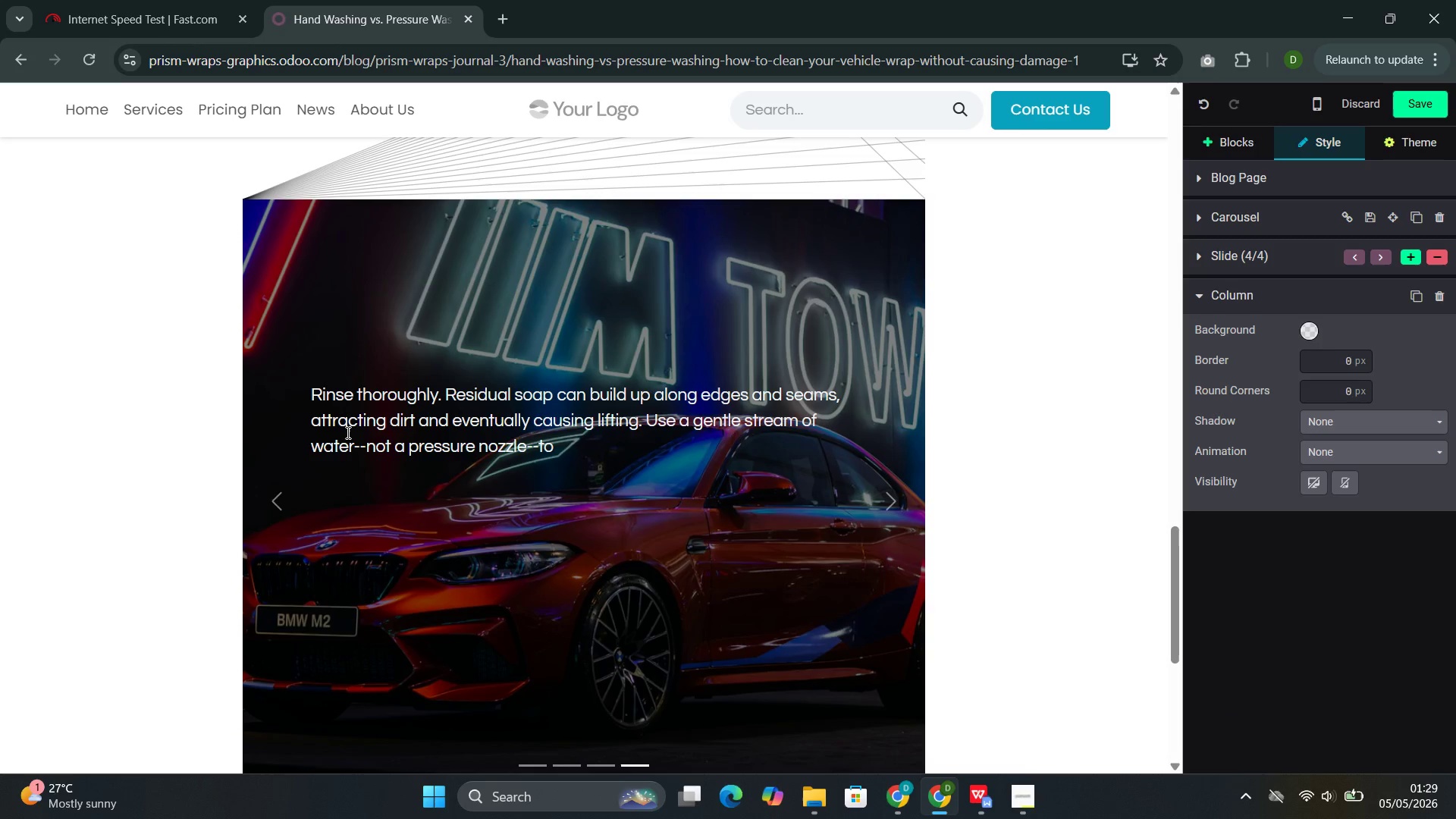 
type(rinse completely )
 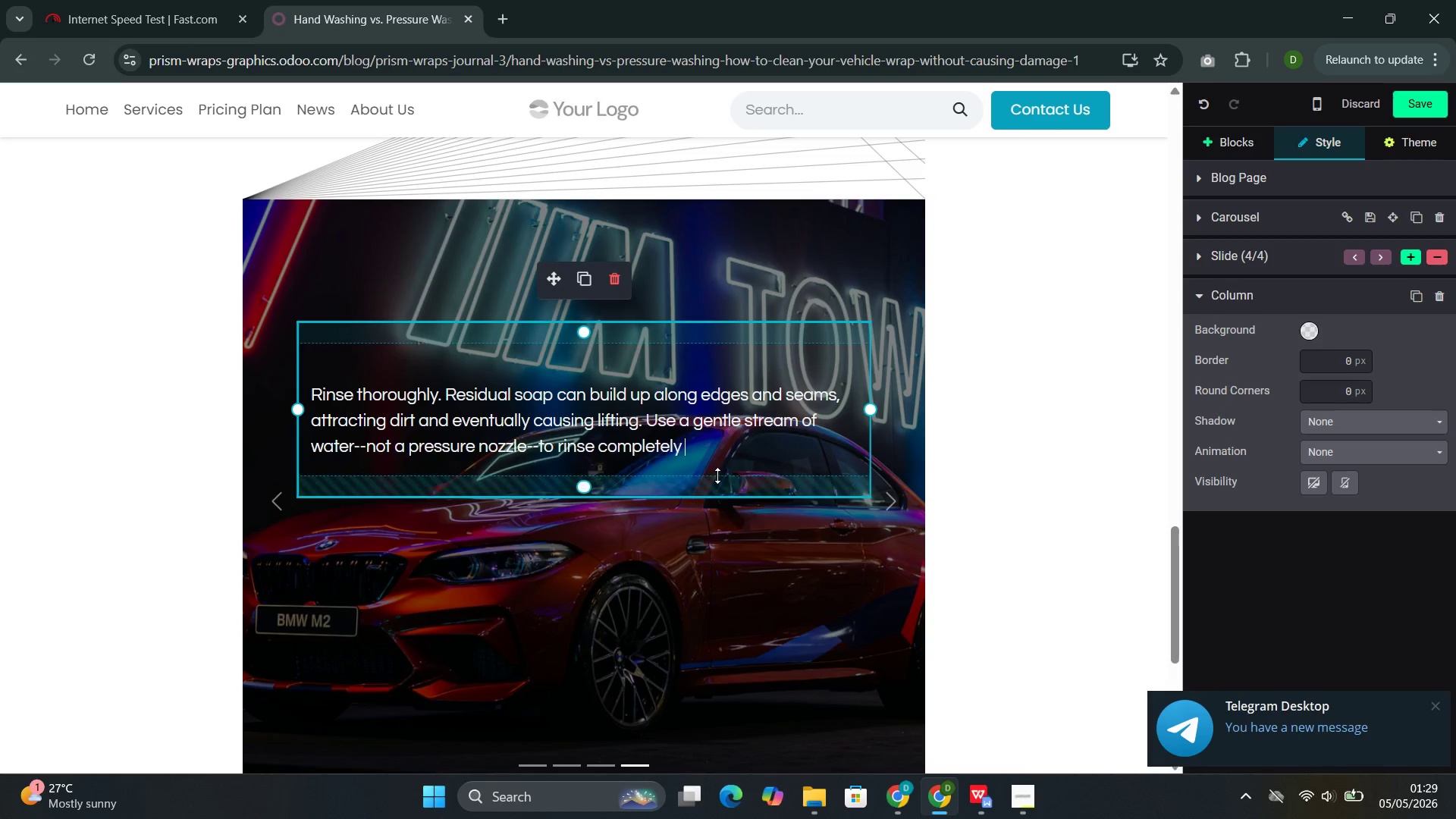 
left_click([890, 492])
 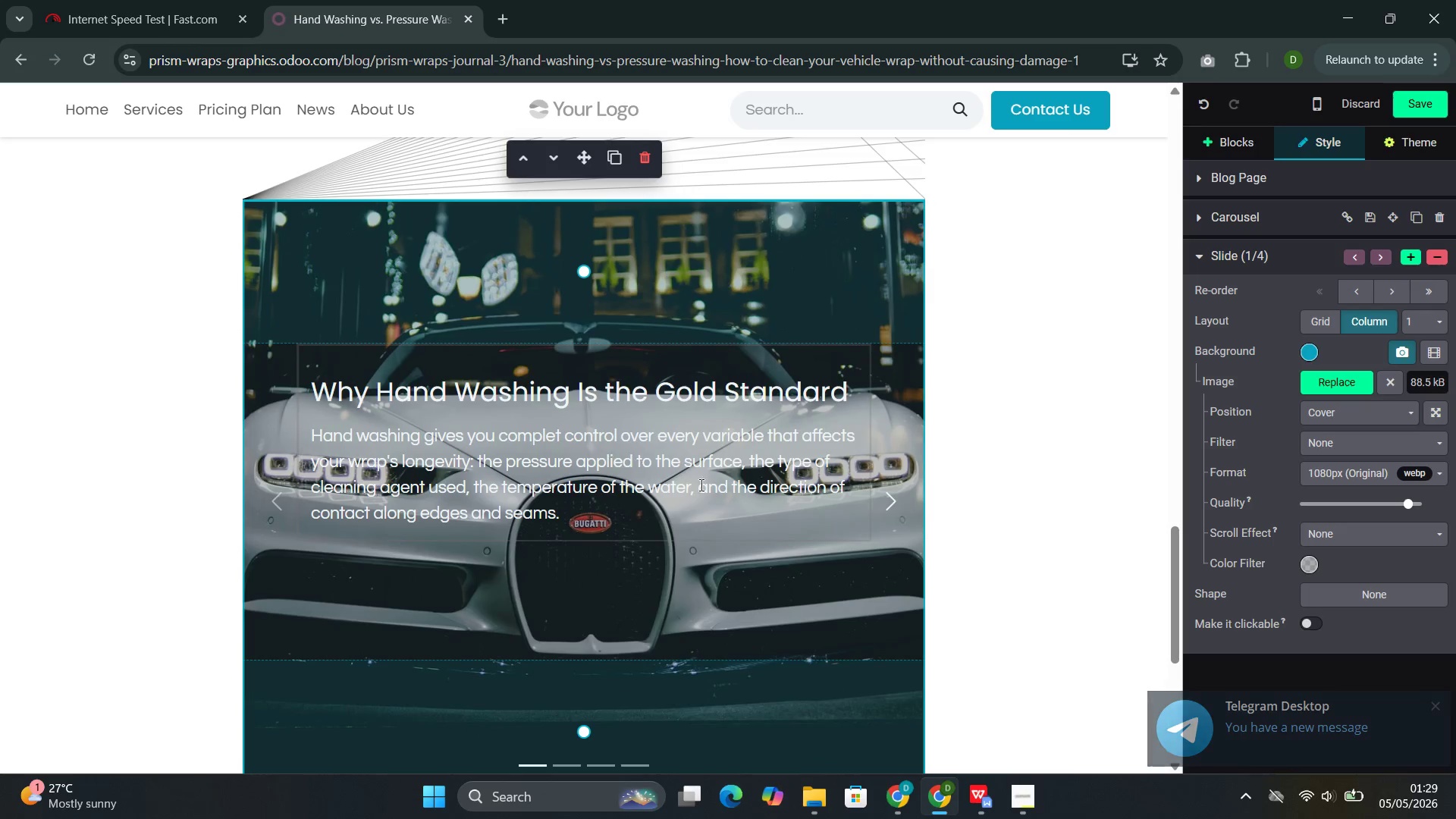 
left_click([880, 485])
 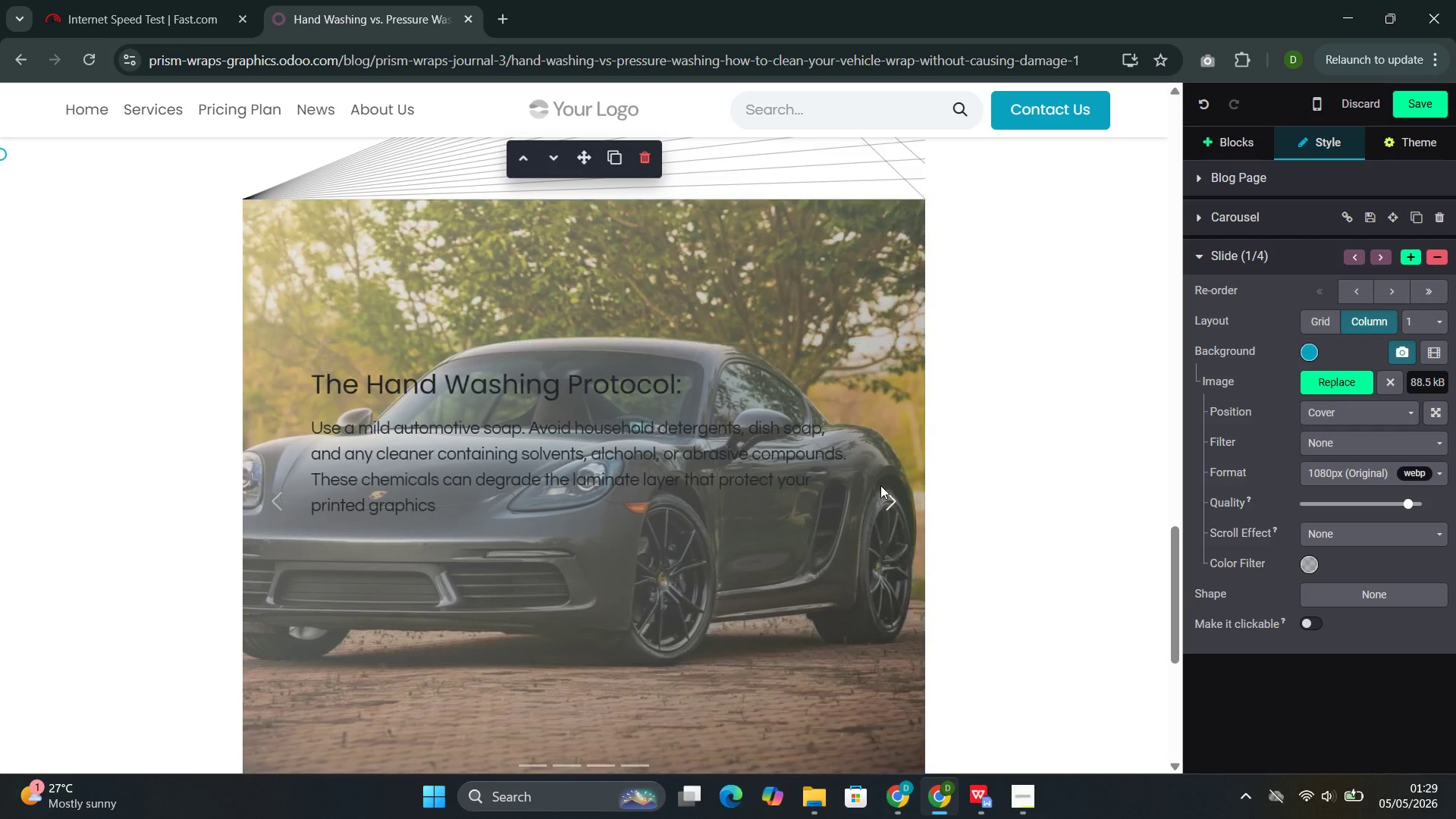 
left_click([880, 485])
 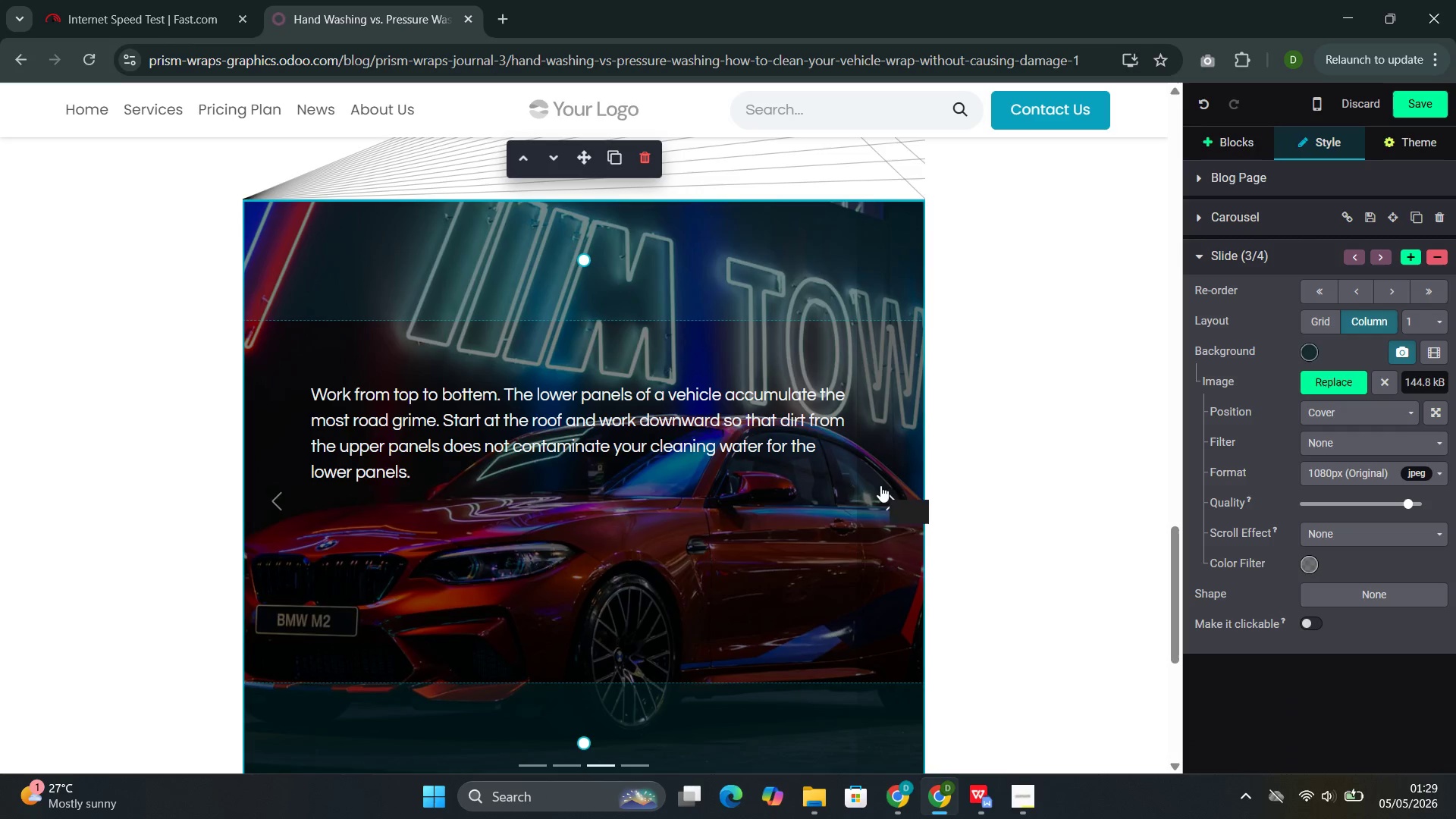 
left_click([880, 485])
 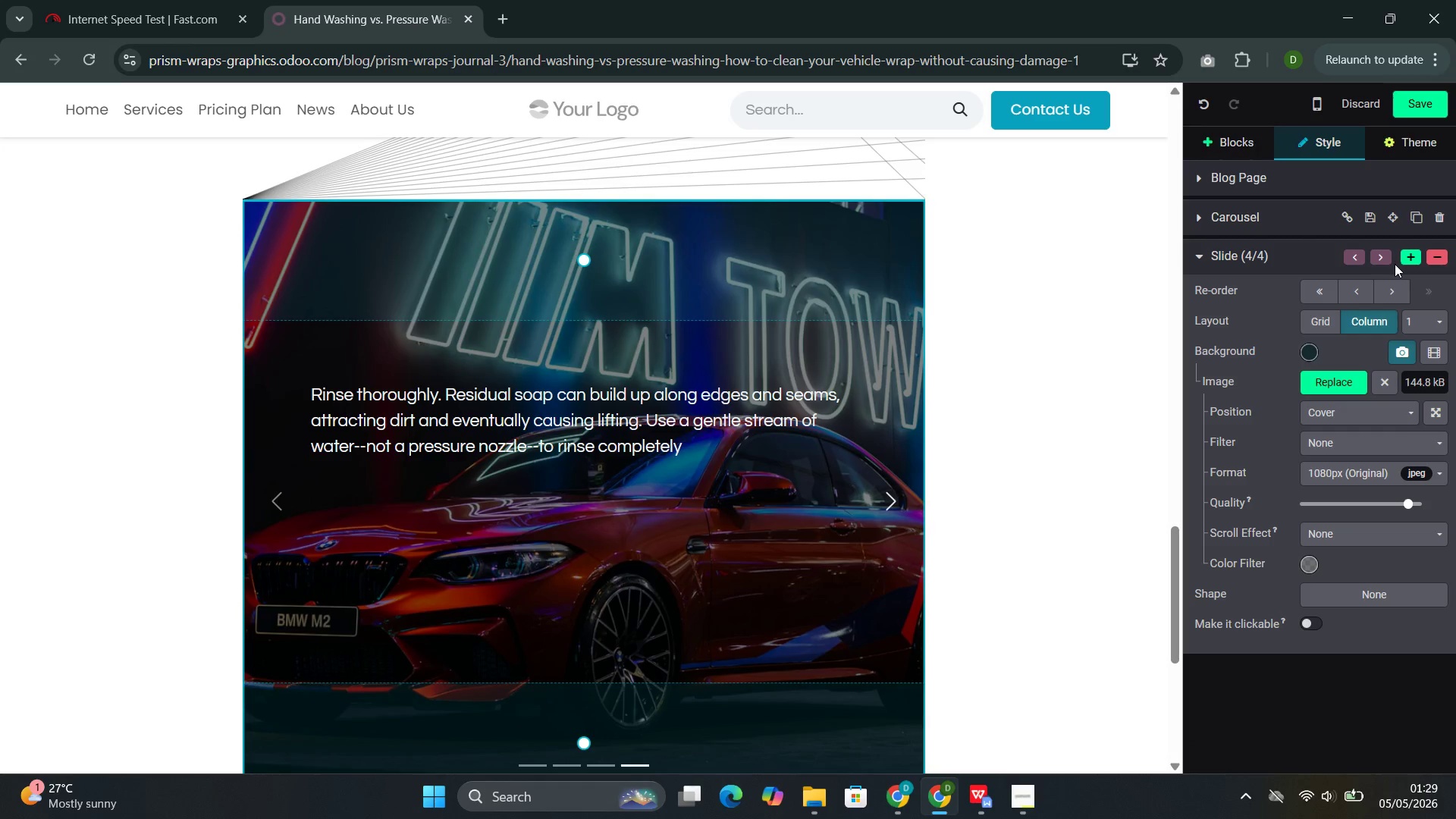 
left_click([1401, 262])
 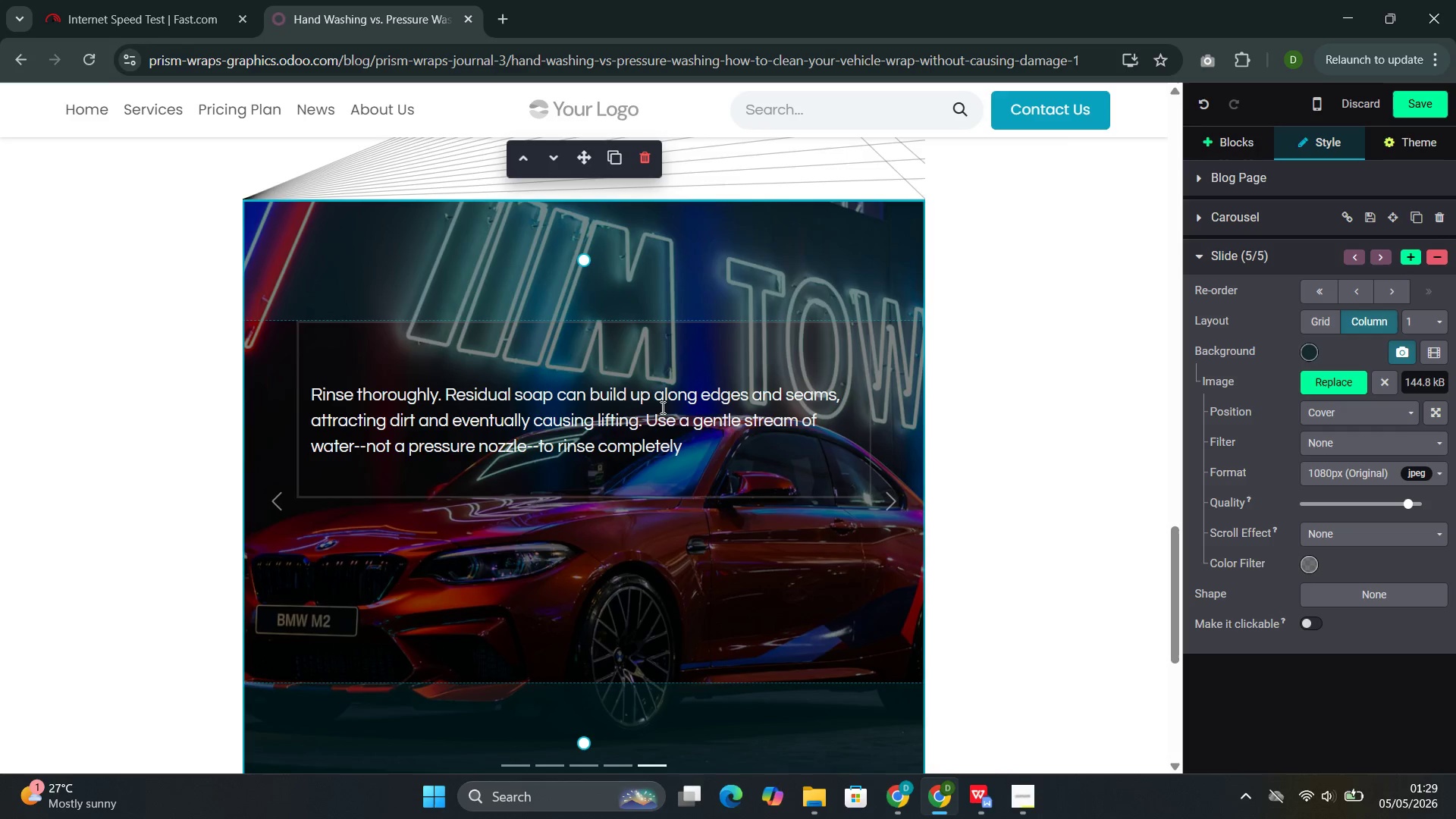 
double_click([573, 431])
 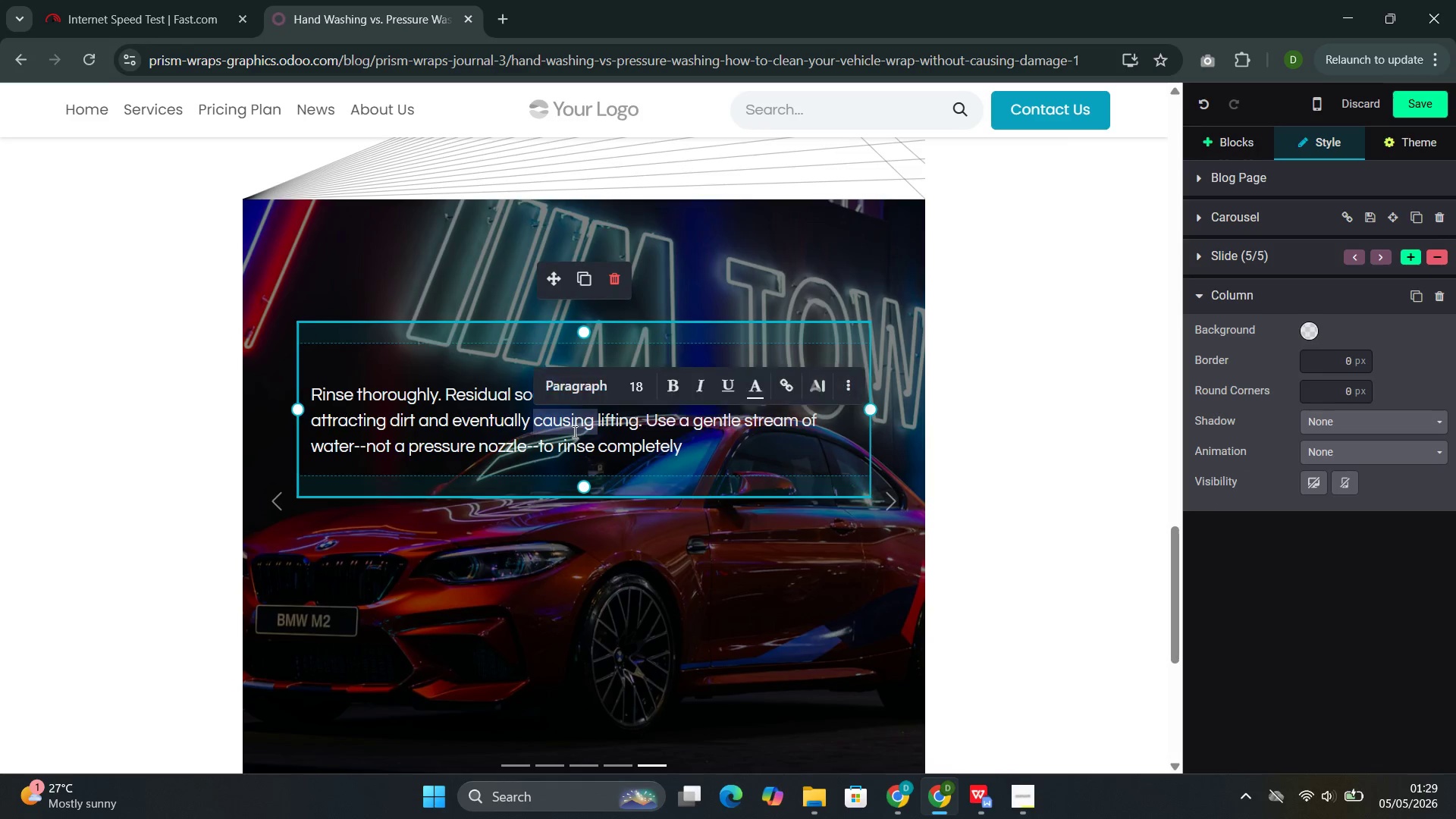 
triple_click([573, 431])
 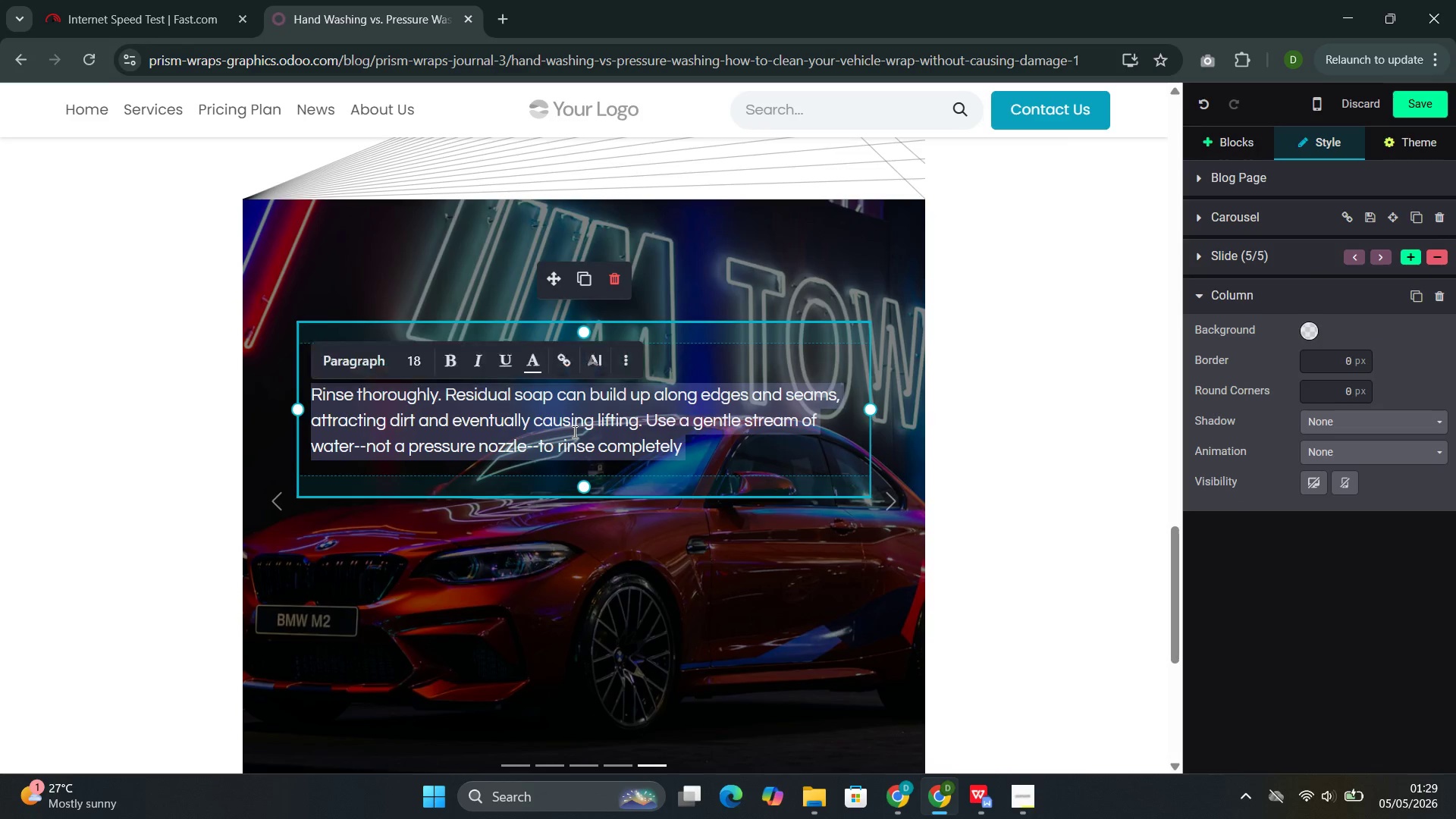 
triple_click([573, 431])
 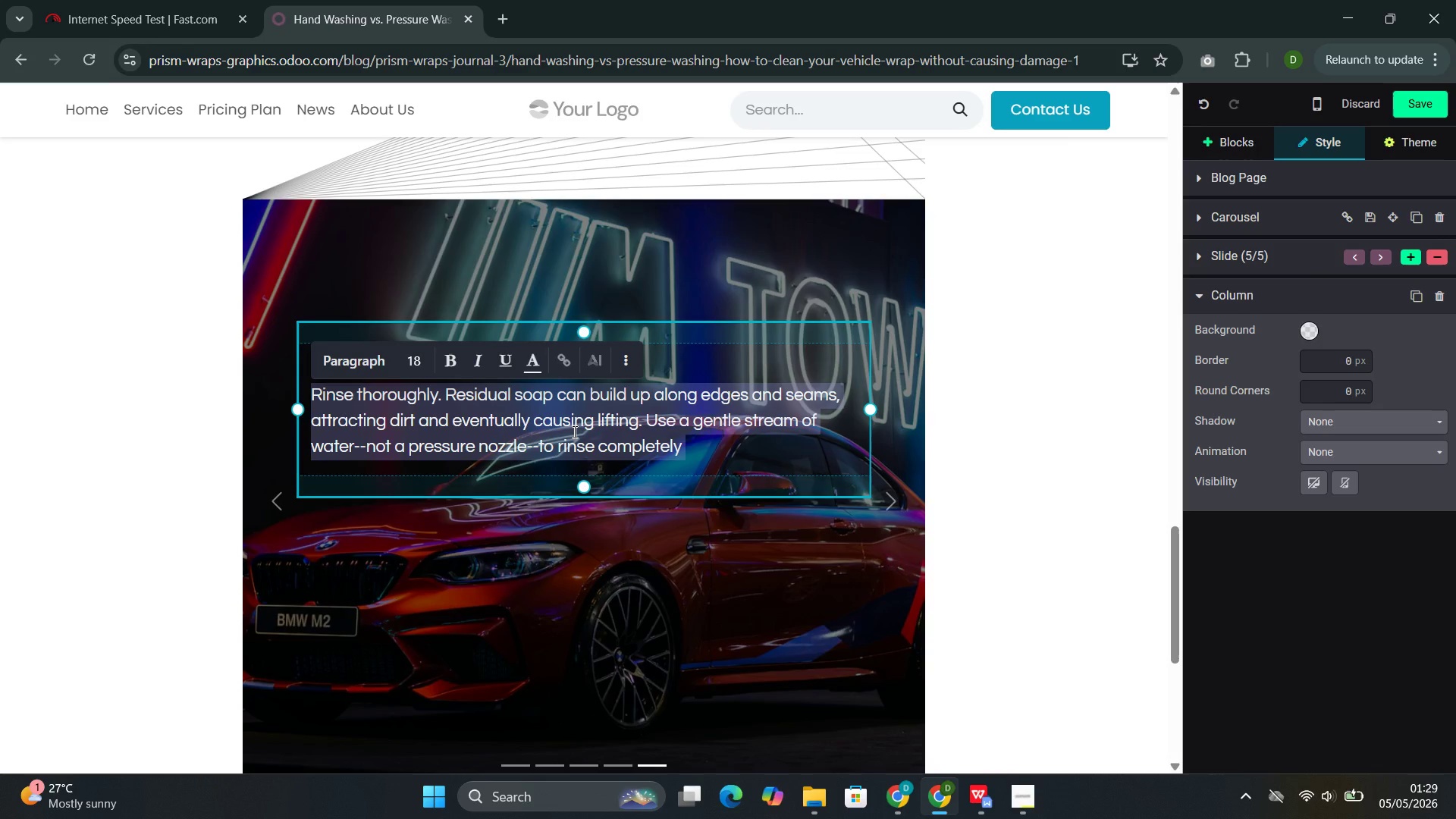 
wait(8.51)
 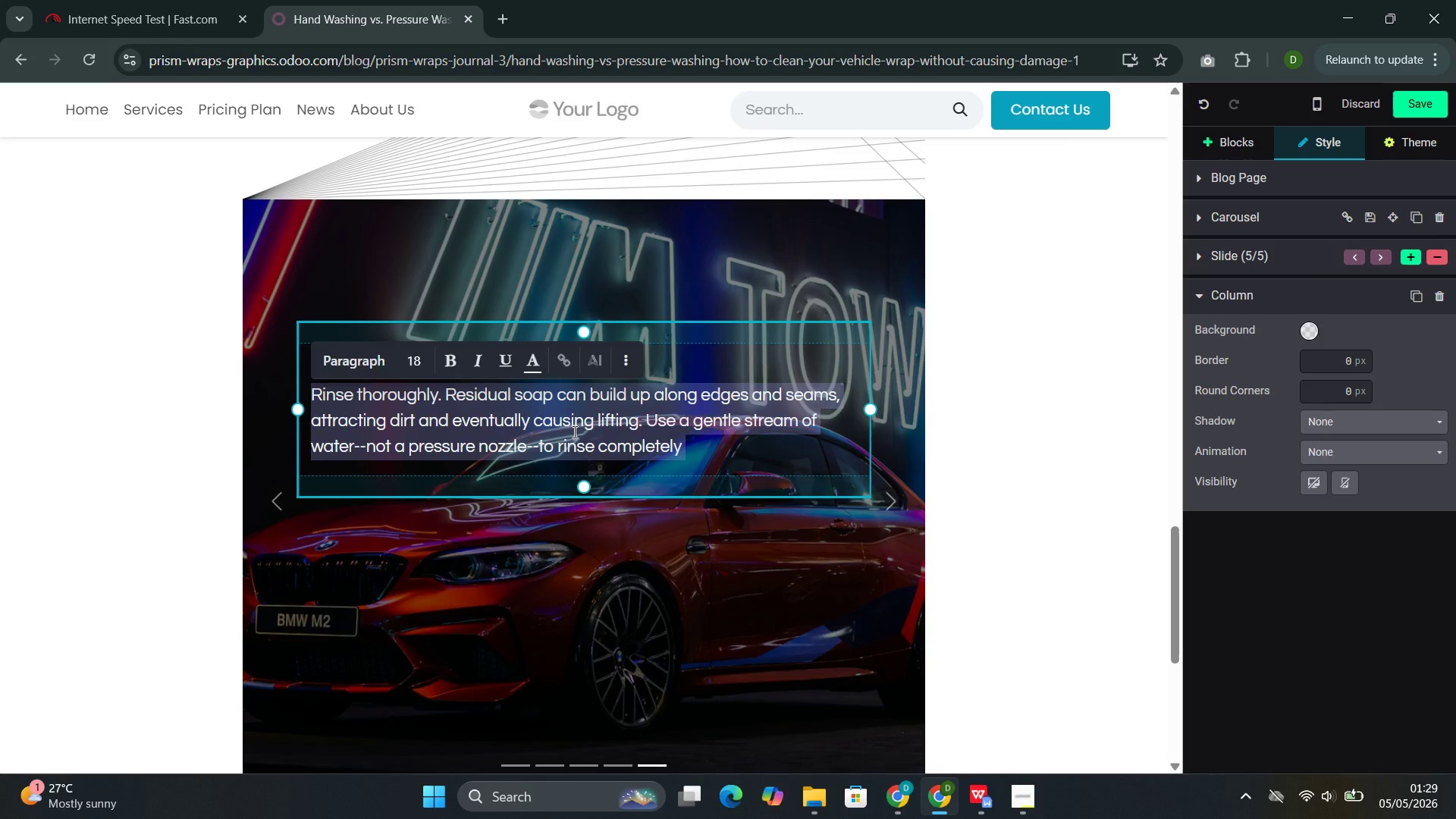 
left_click([971, 693])